 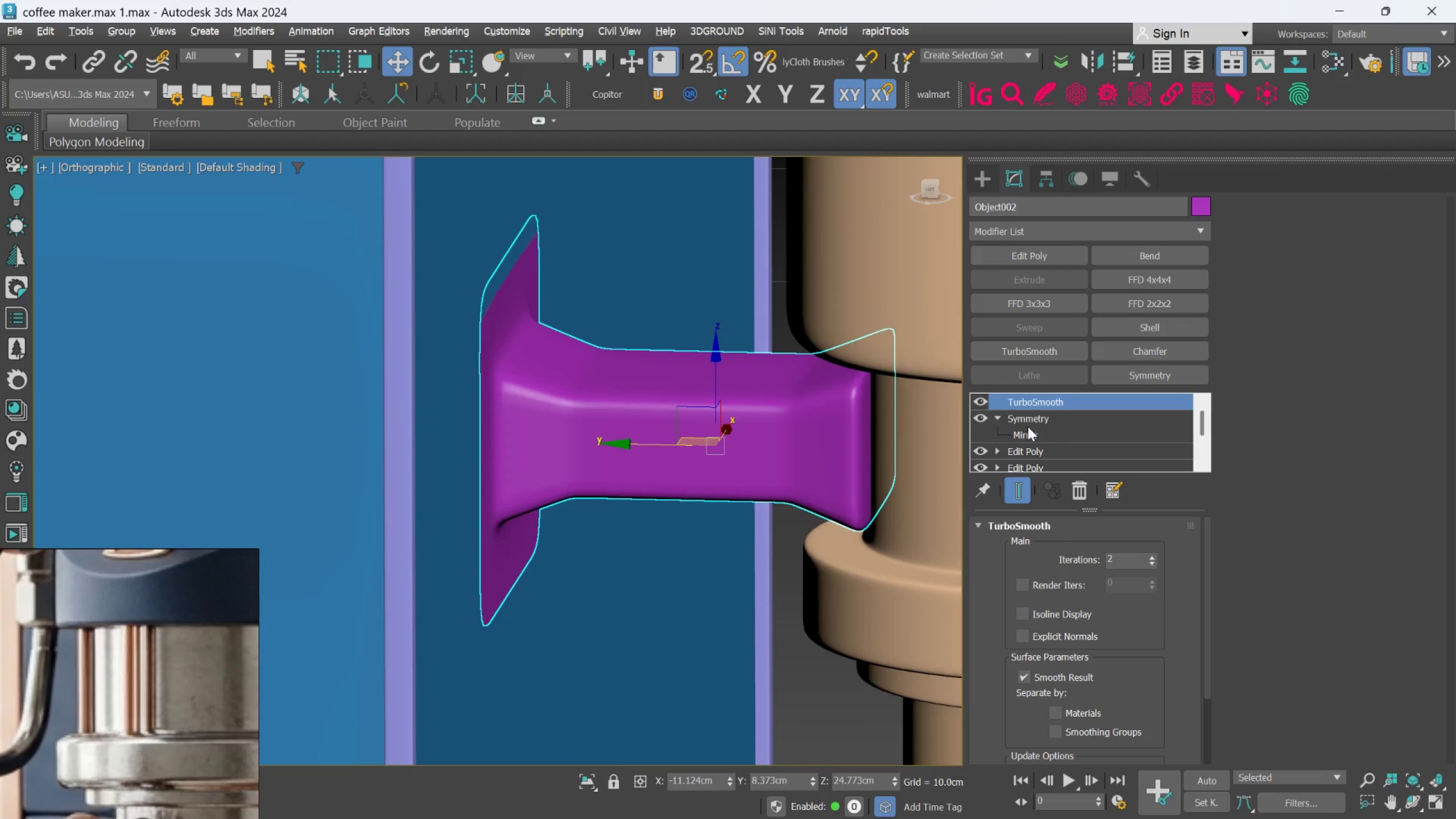 
left_click([1034, 452])
 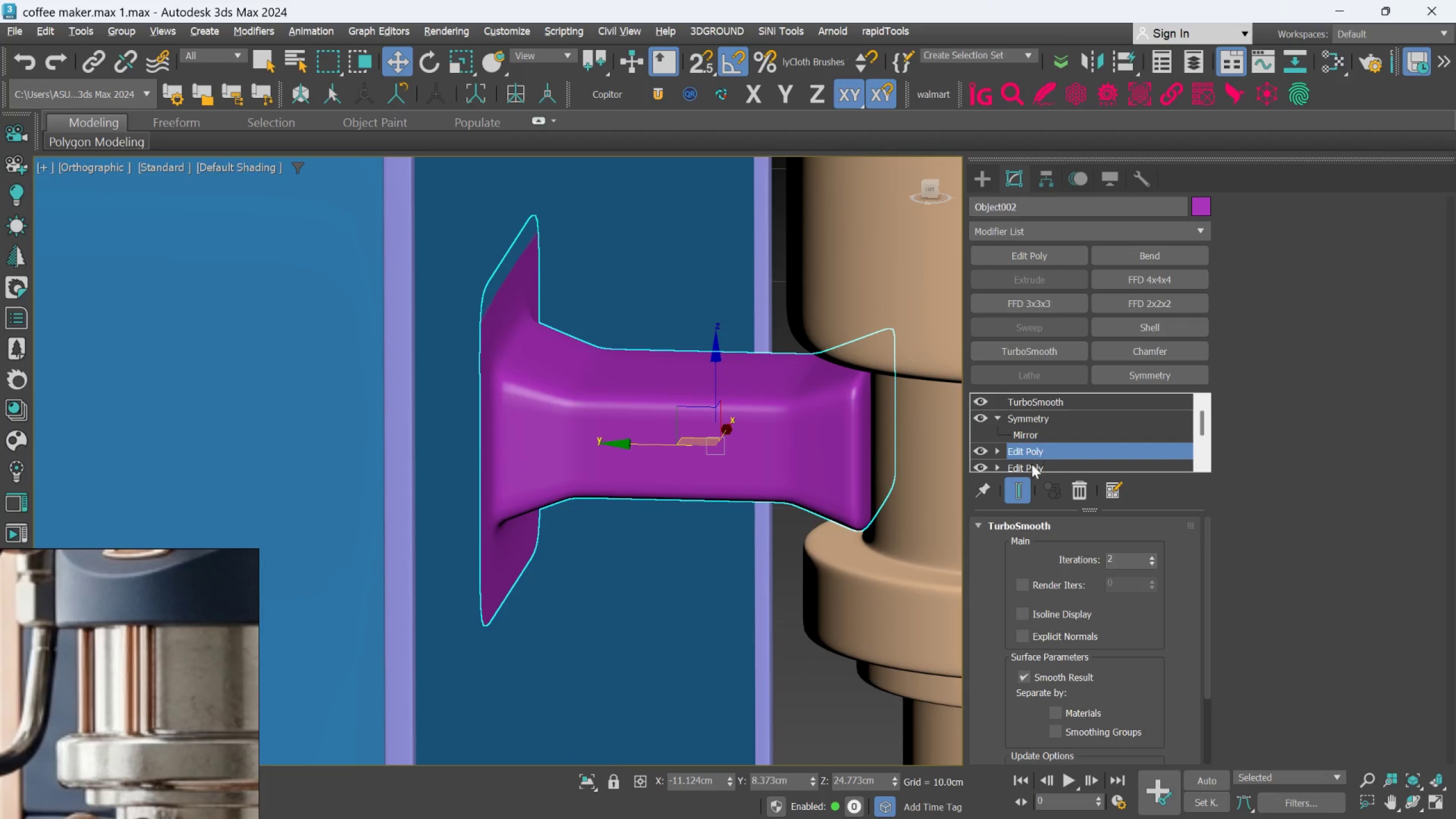 
mouse_move([1022, 462])
 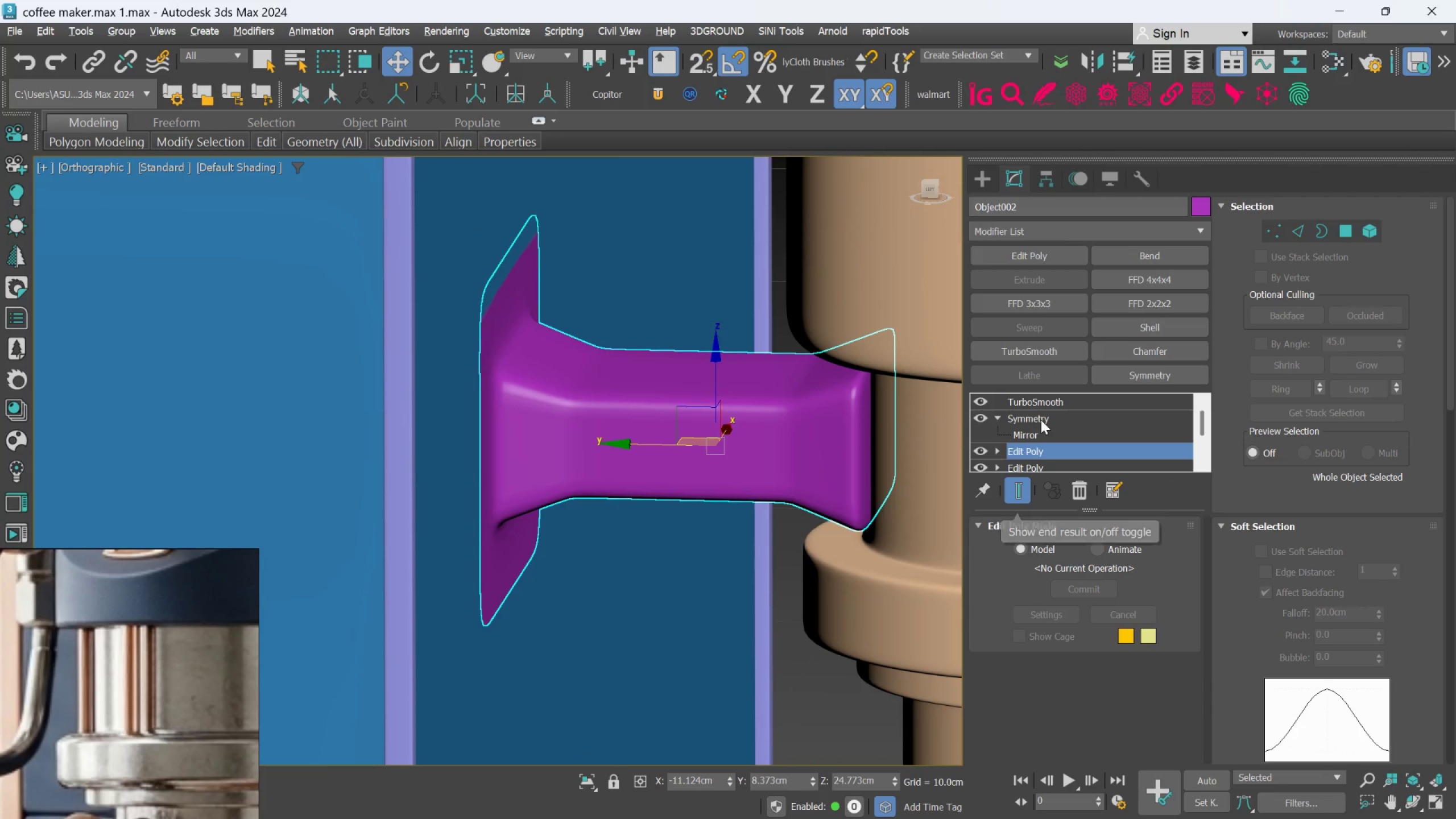 
left_click([1041, 420])
 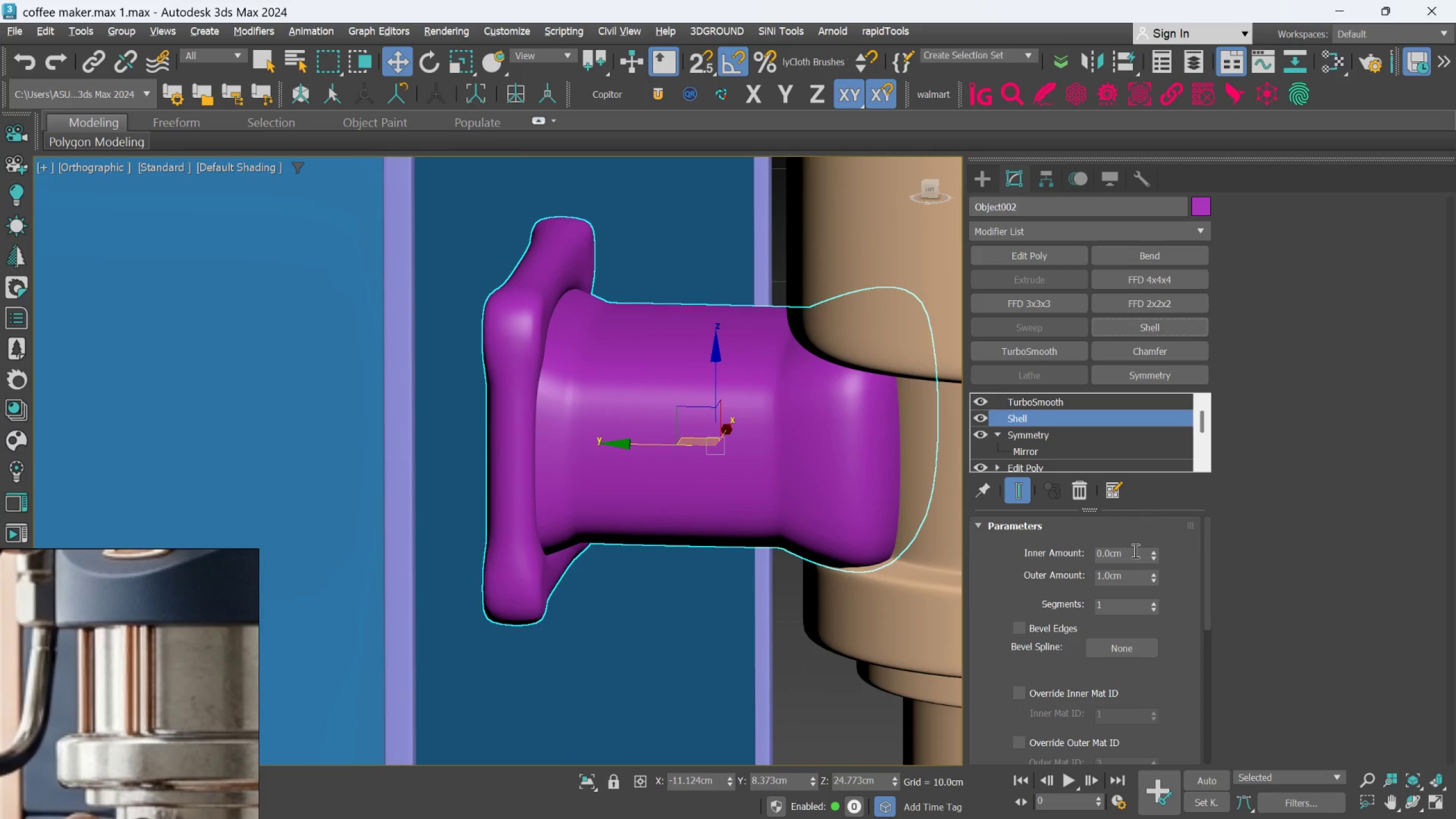 
double_click([1134, 576])
 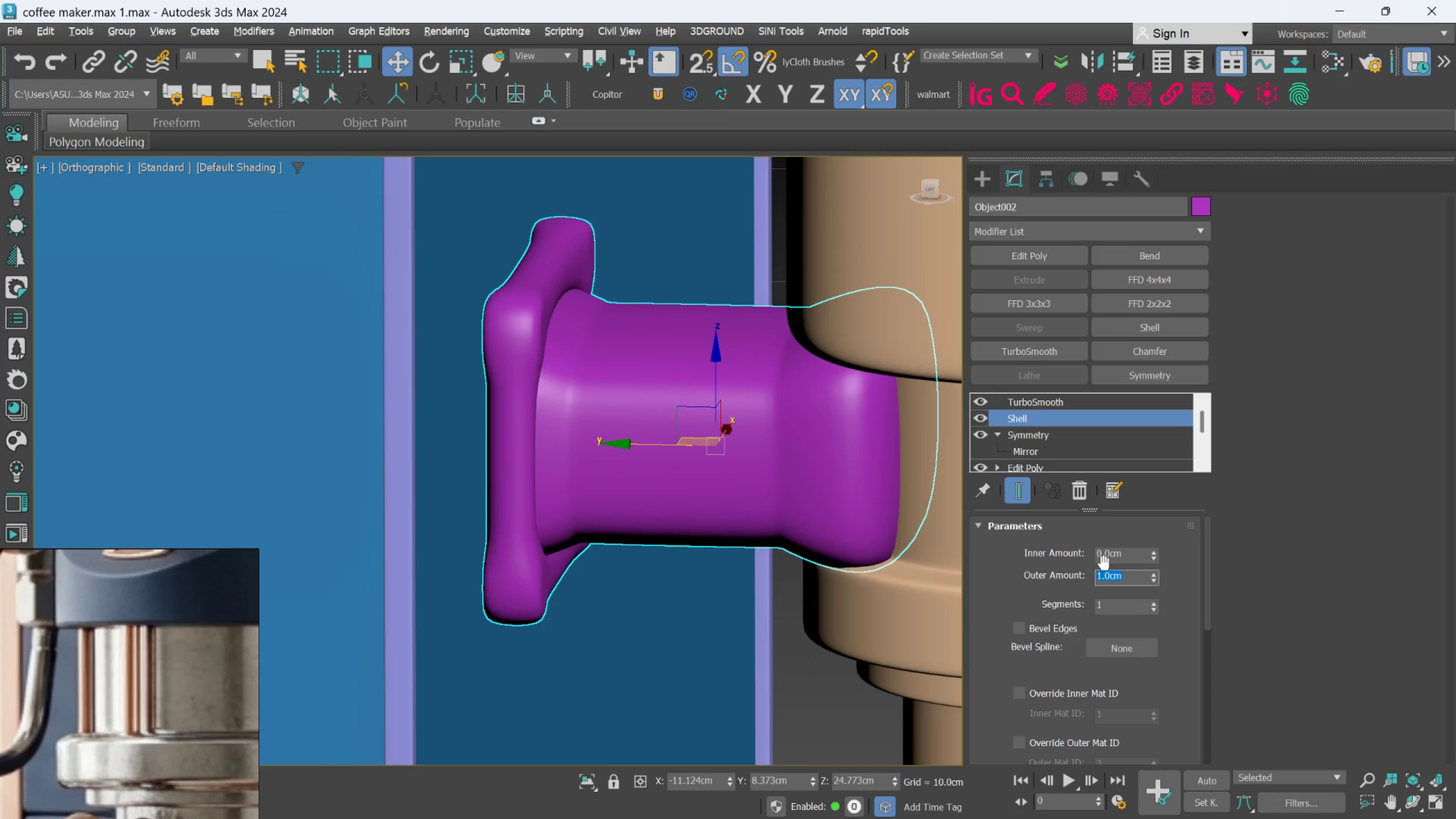 
key(Period)
 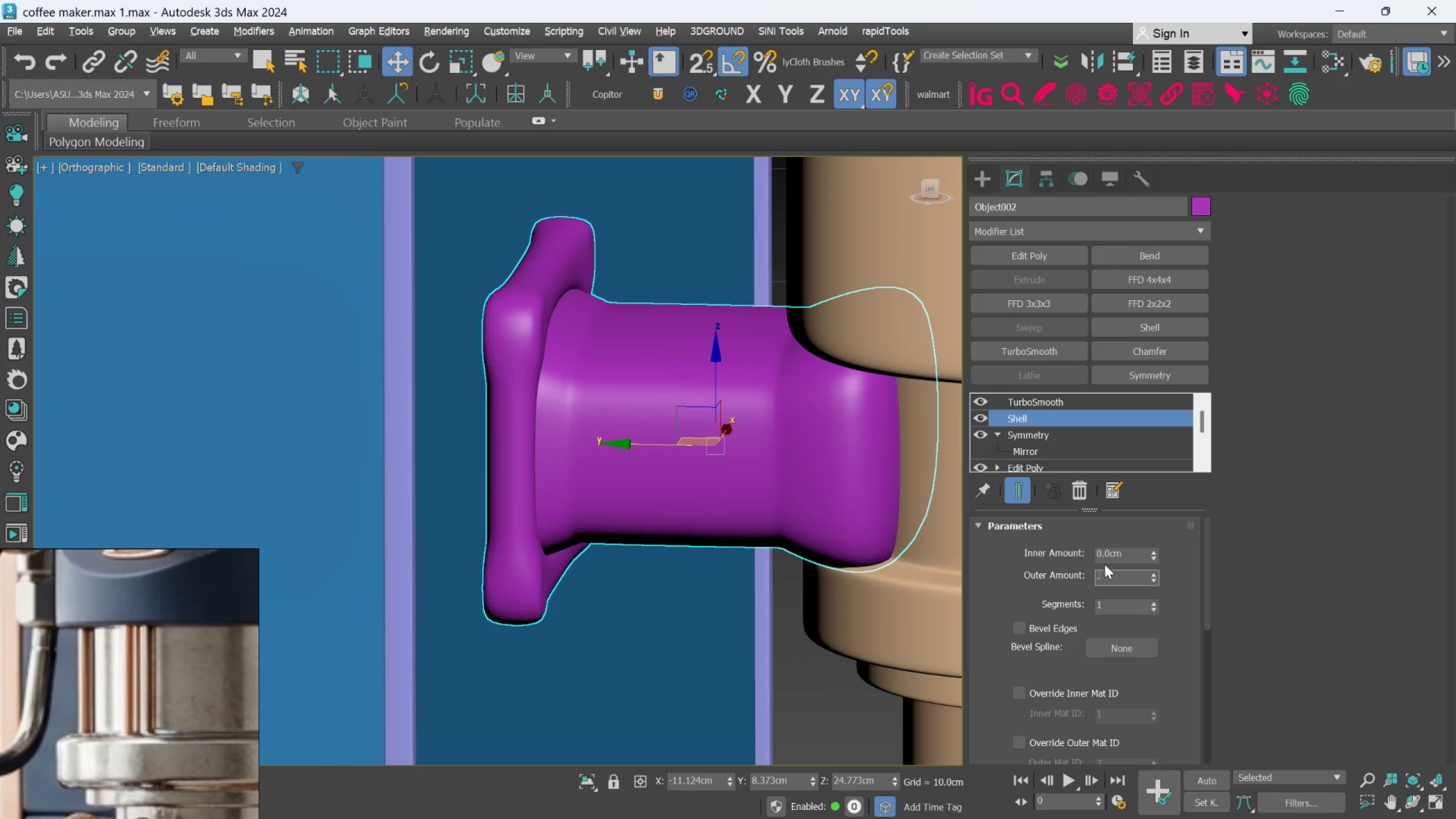 
key(5)
 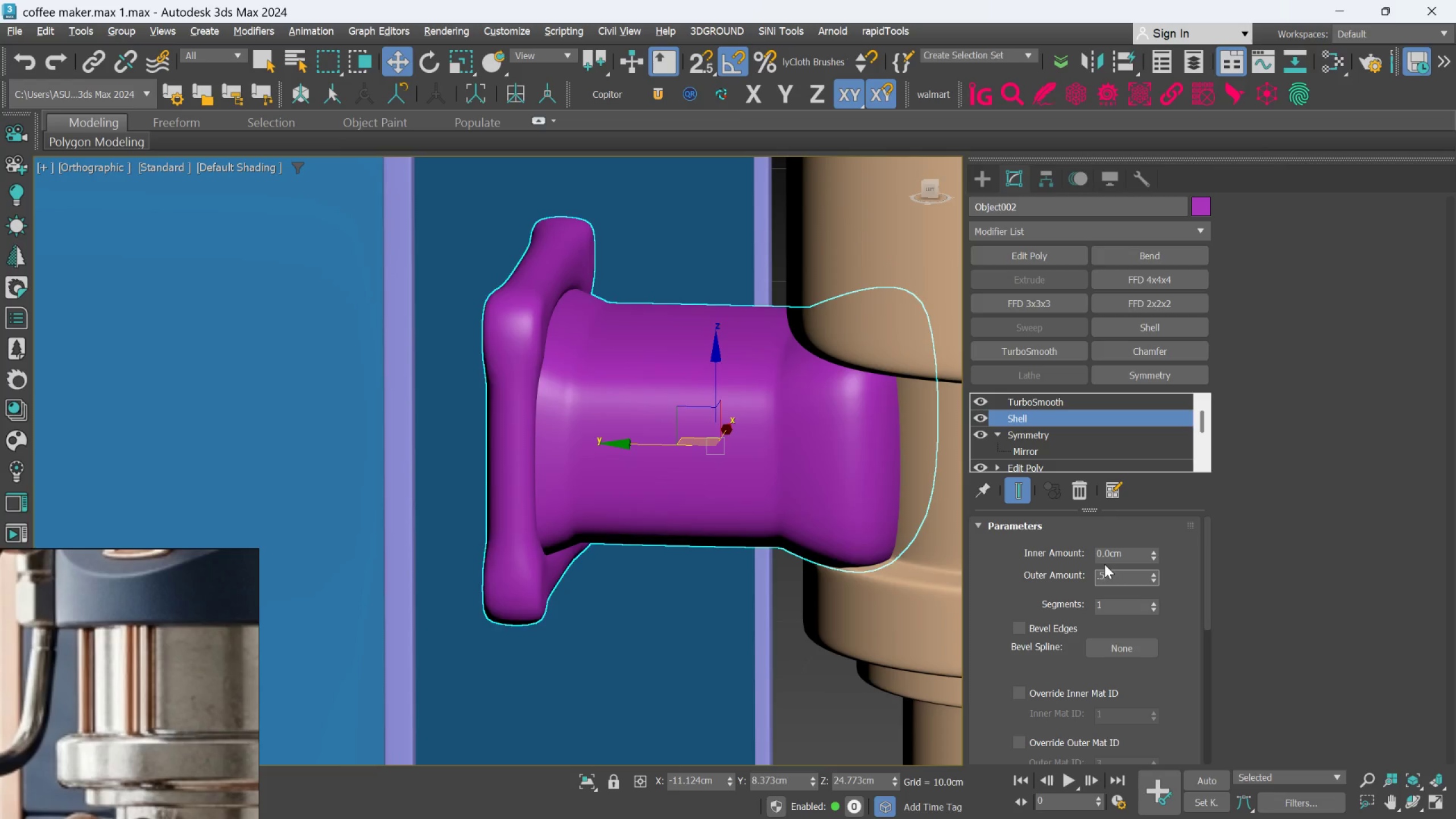 
key(Enter)
 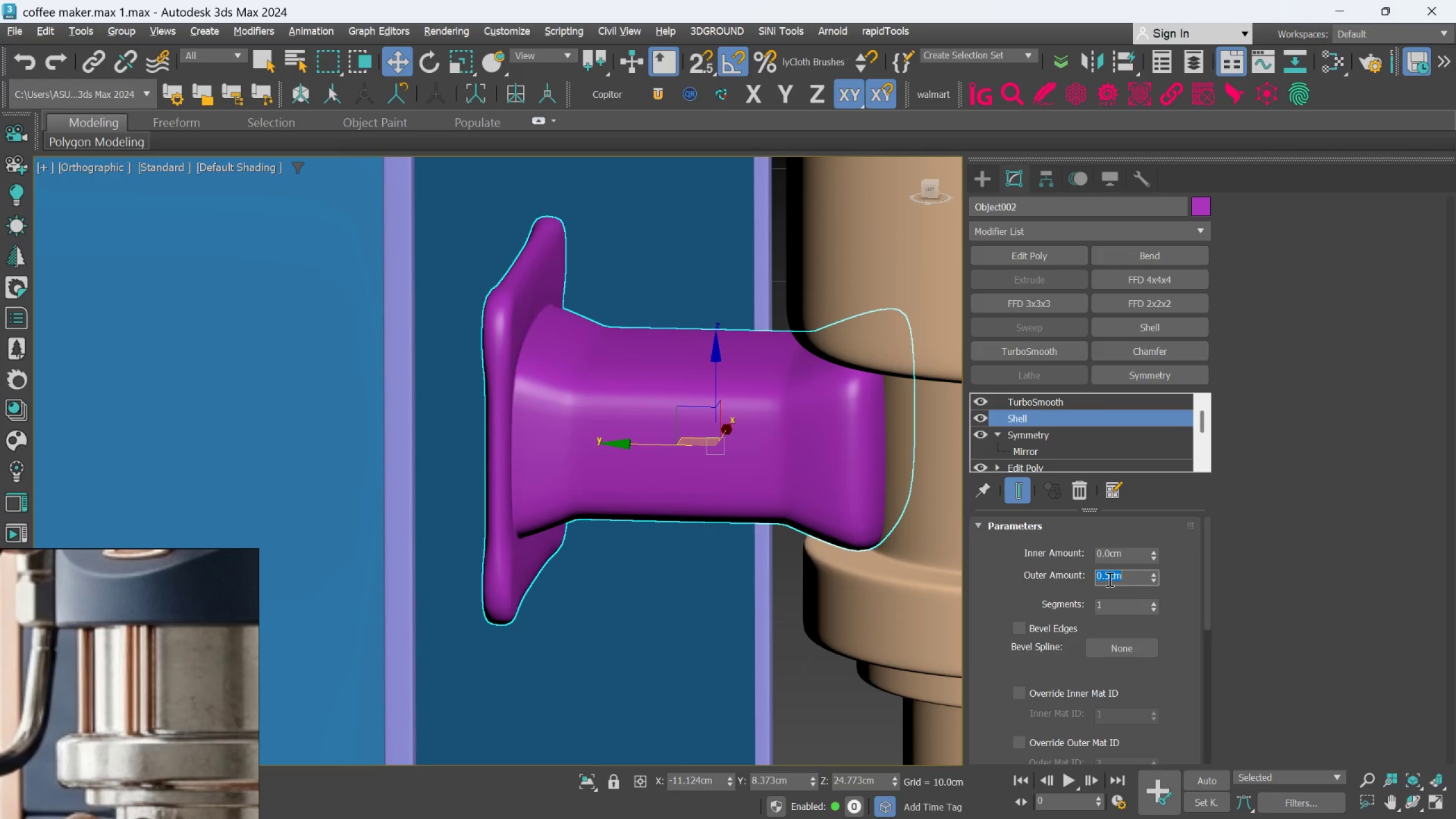 
type(.05)
 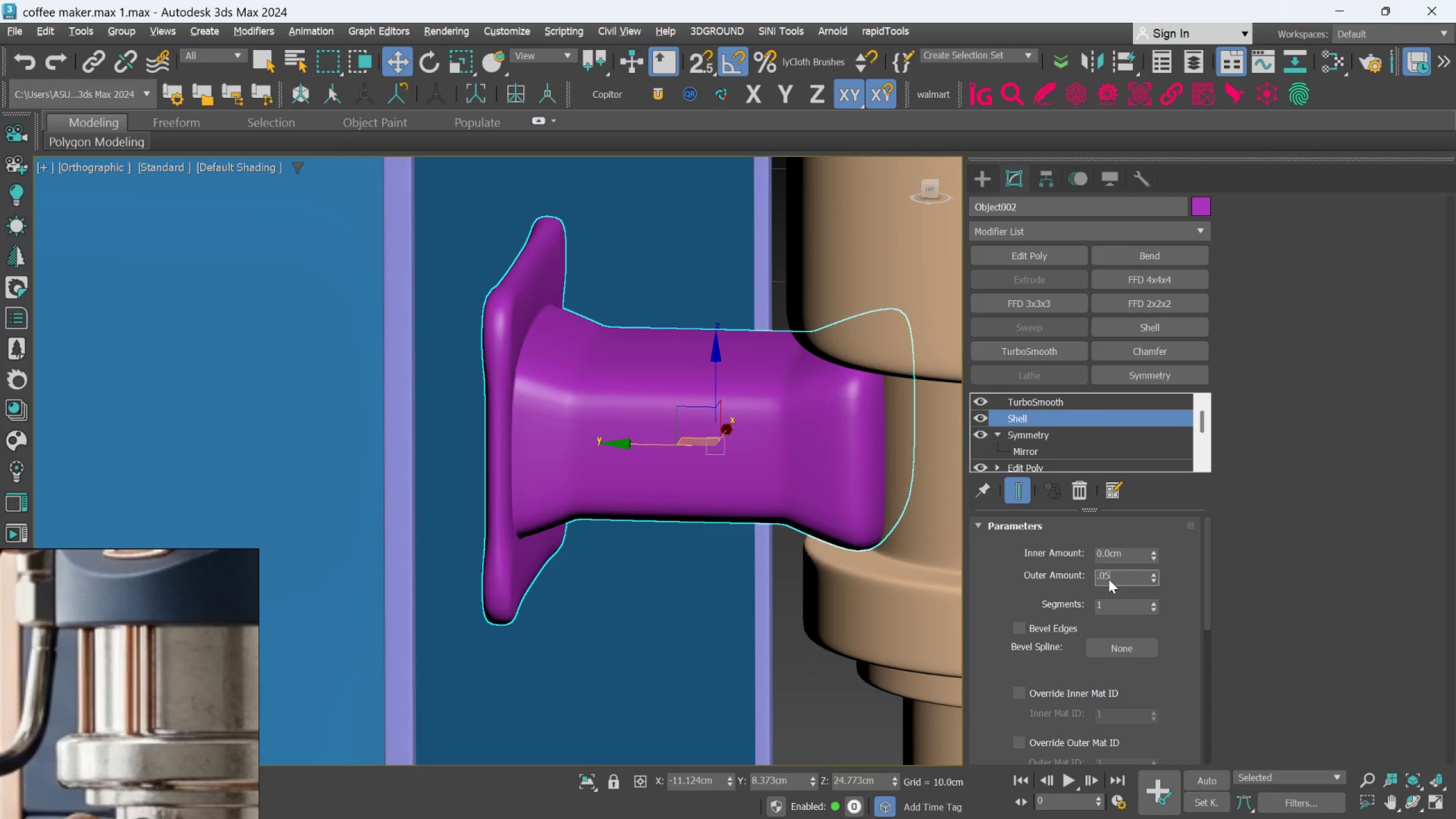 
key(Enter)
 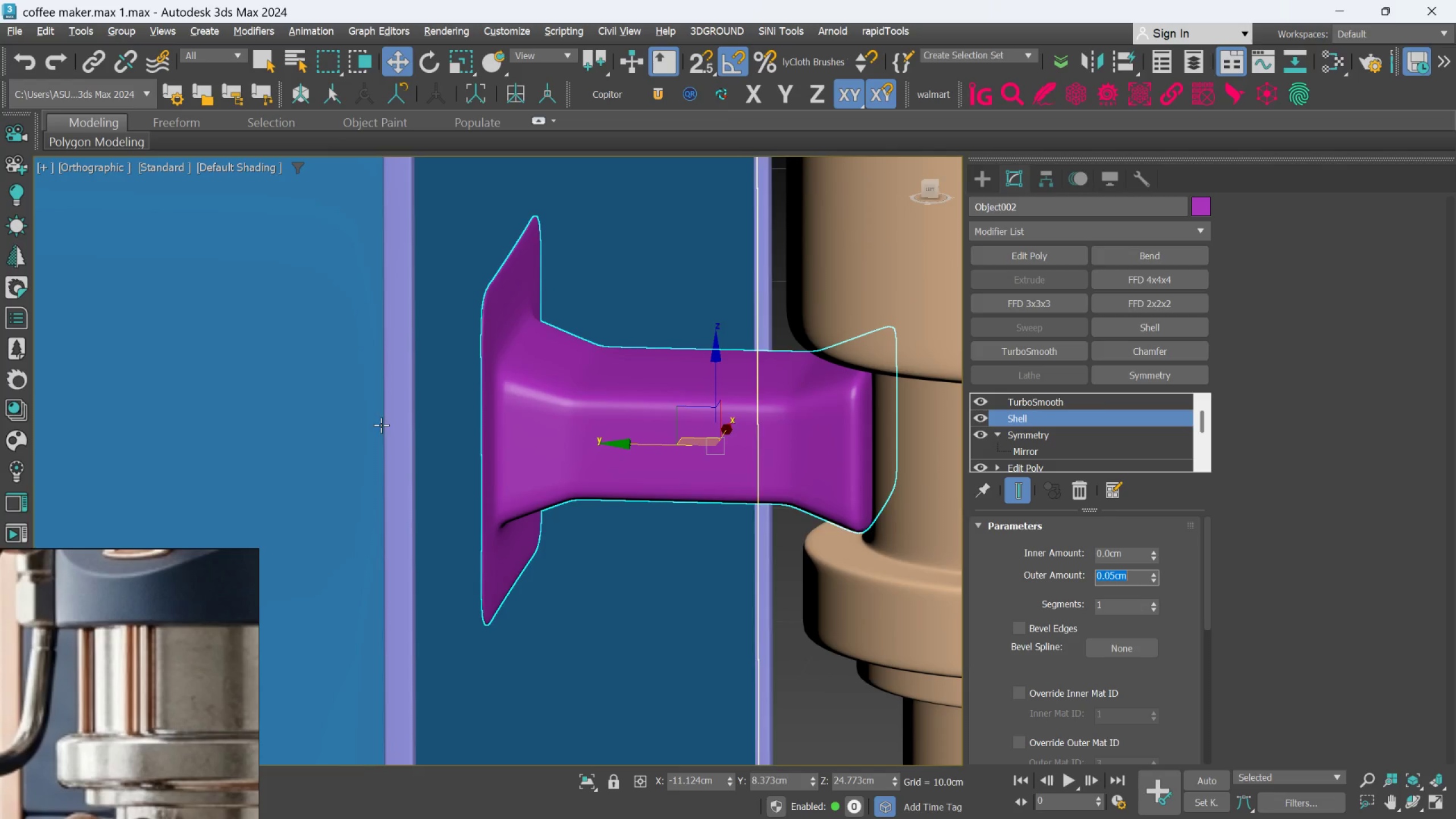 
scroll: coordinate [517, 403], scroll_direction: down, amount: 1.0
 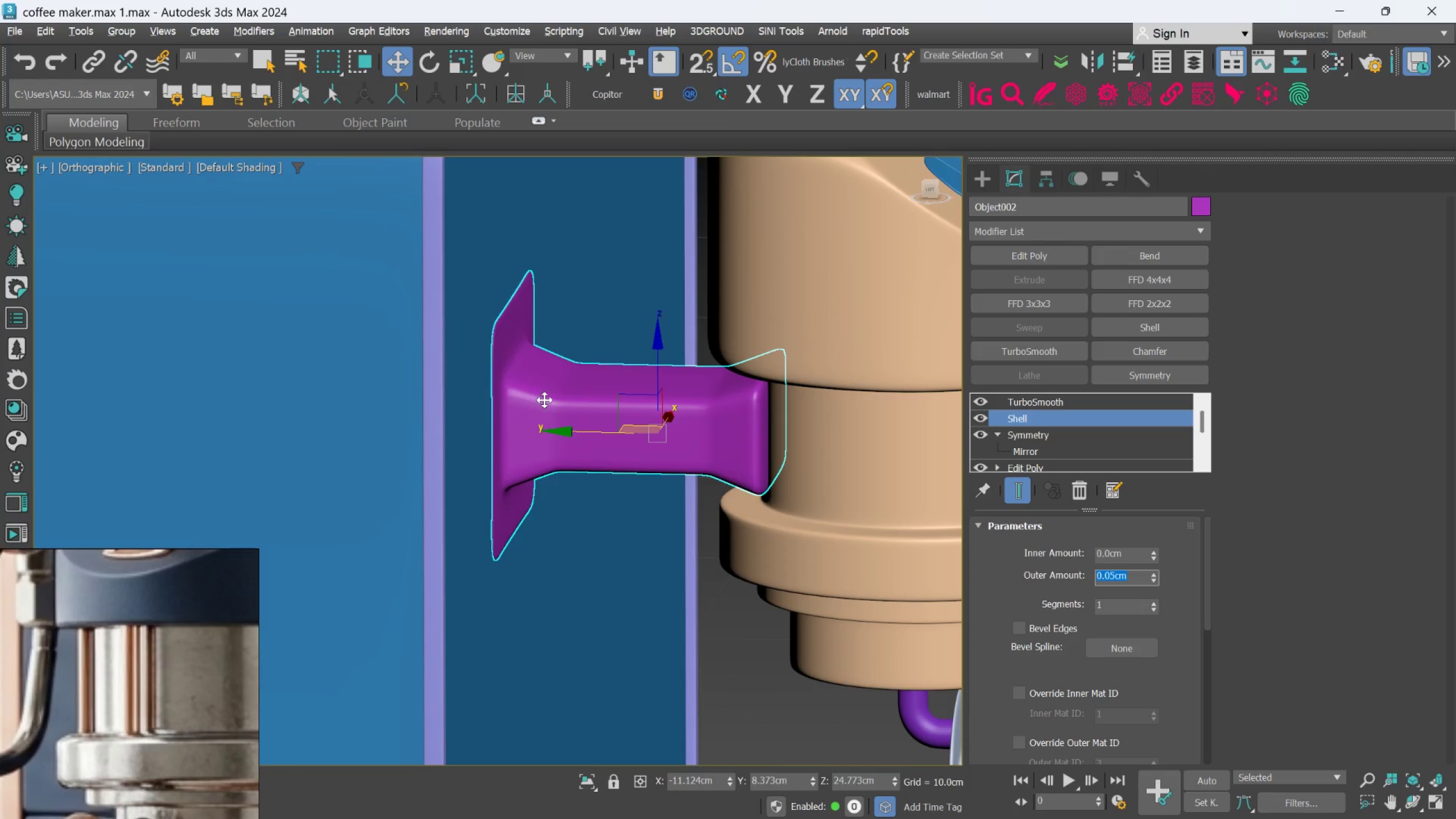 
hold_key(key=AltLeft, duration=0.53)
scroll: coordinate [527, 415], scroll_direction: down, amount: 1.0
 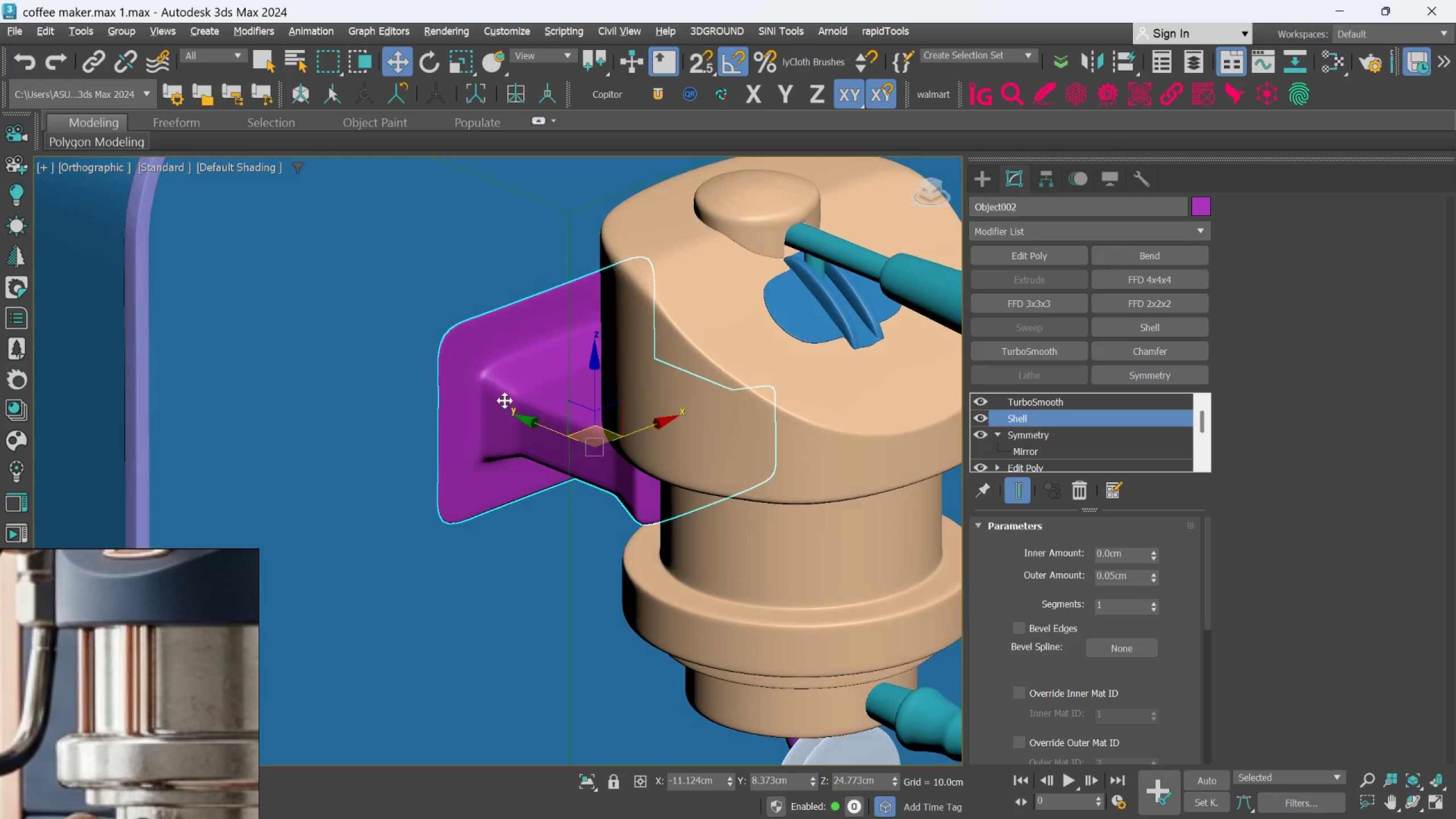 
hold_key(key=AltLeft, duration=1.04)
 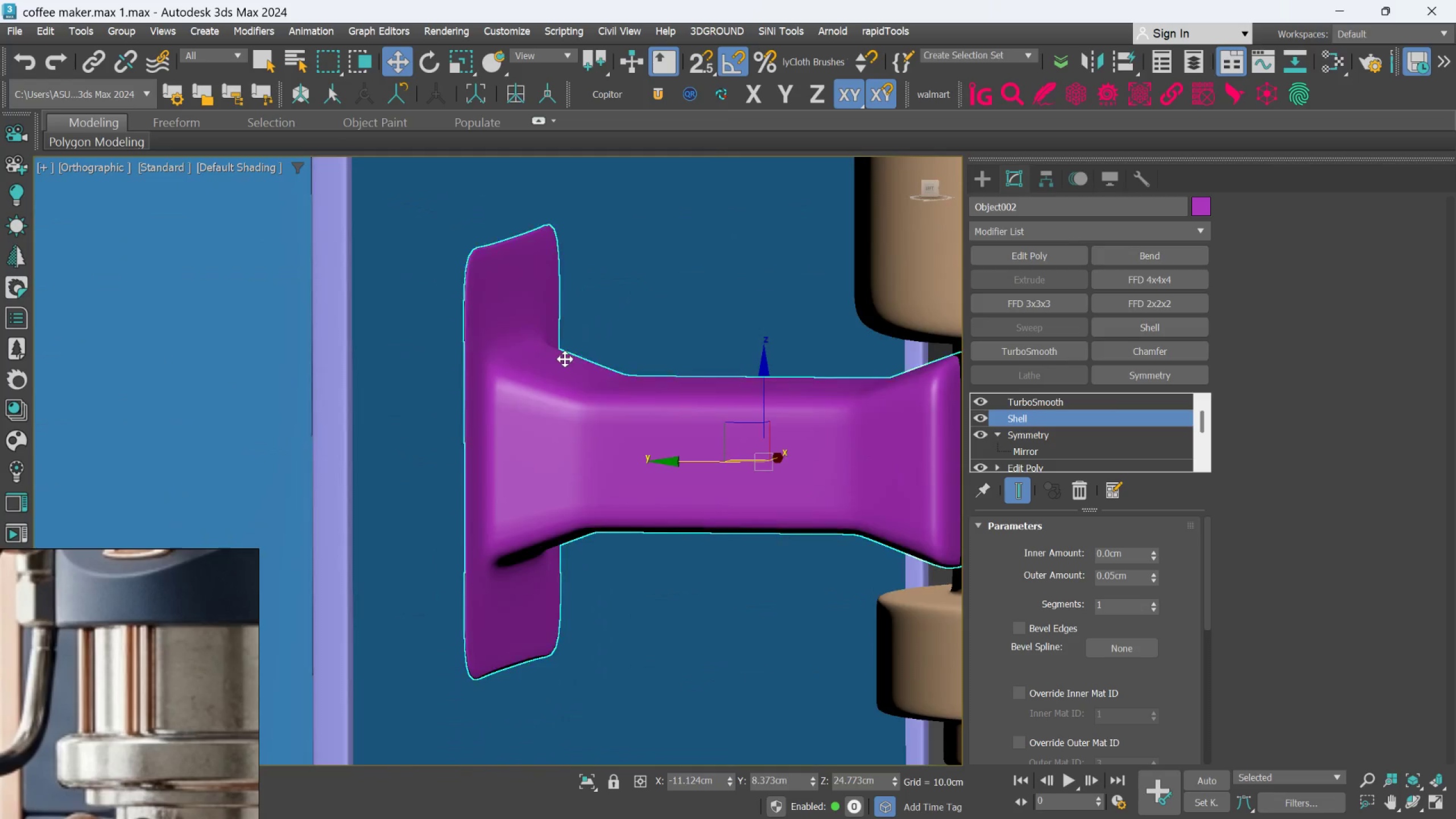 
scroll: coordinate [514, 390], scroll_direction: up, amount: 2.0
 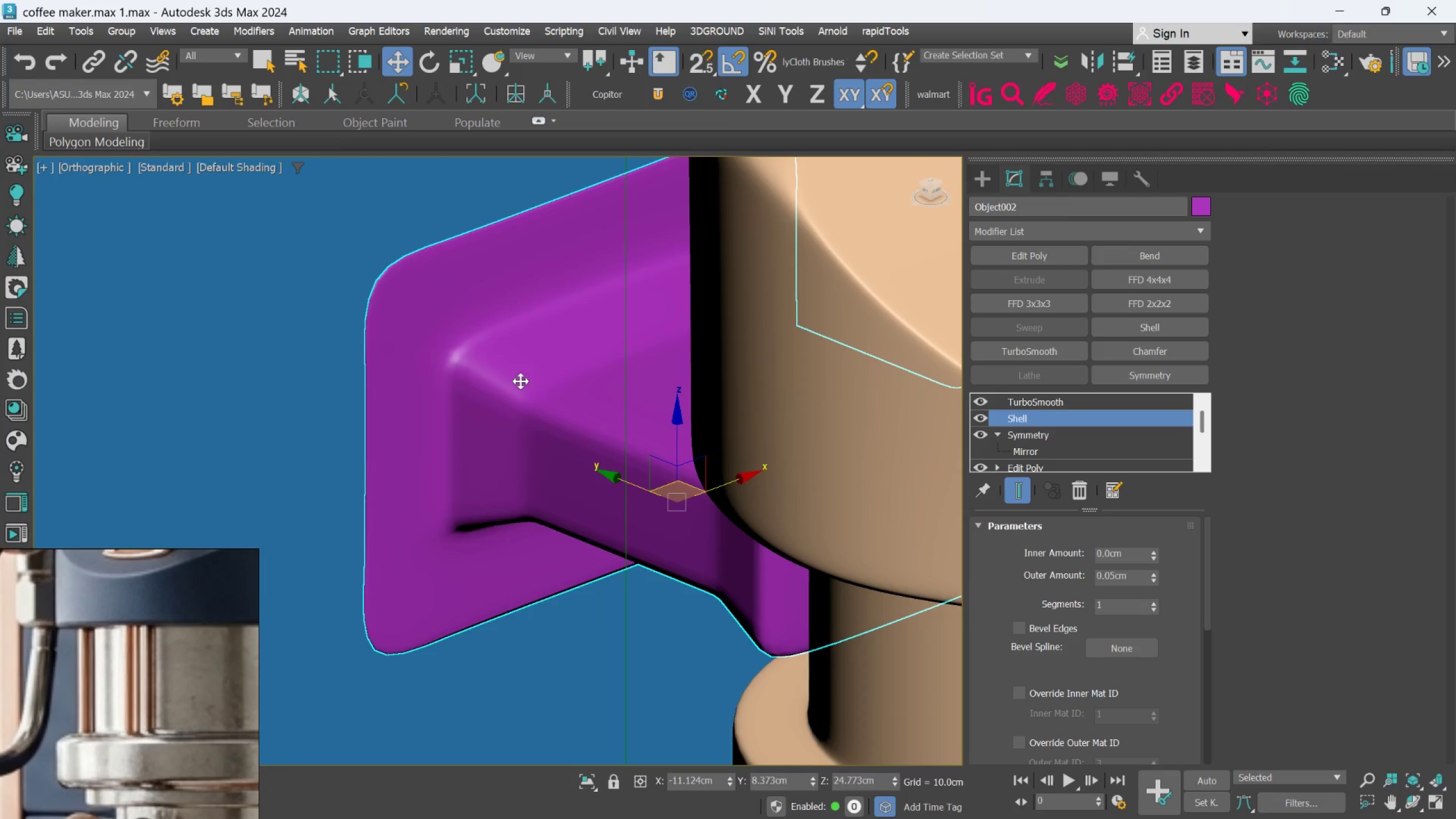 
hold_key(key=AltLeft, duration=0.83)
 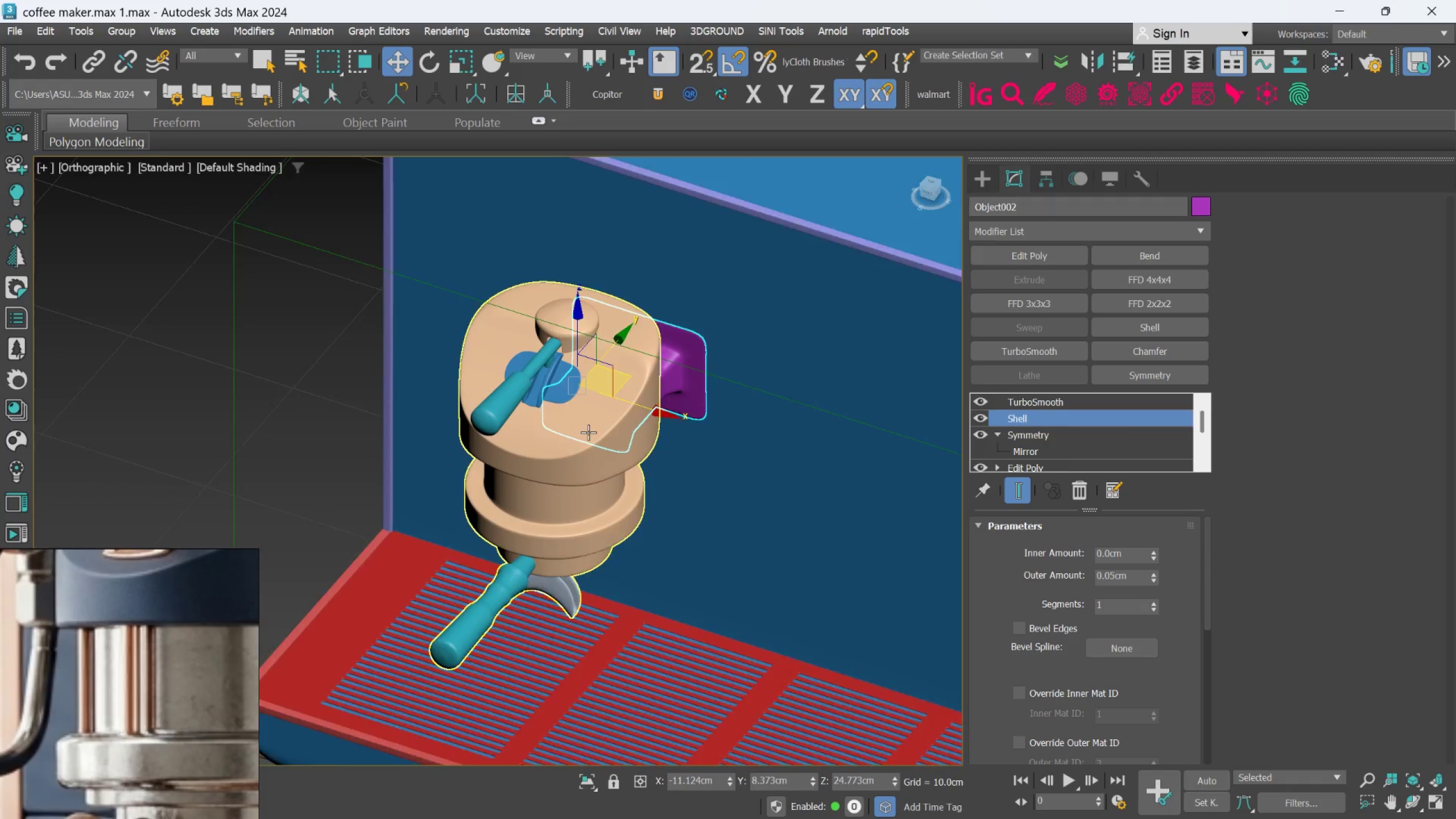 
scroll: coordinate [568, 369], scroll_direction: down, amount: 4.0
 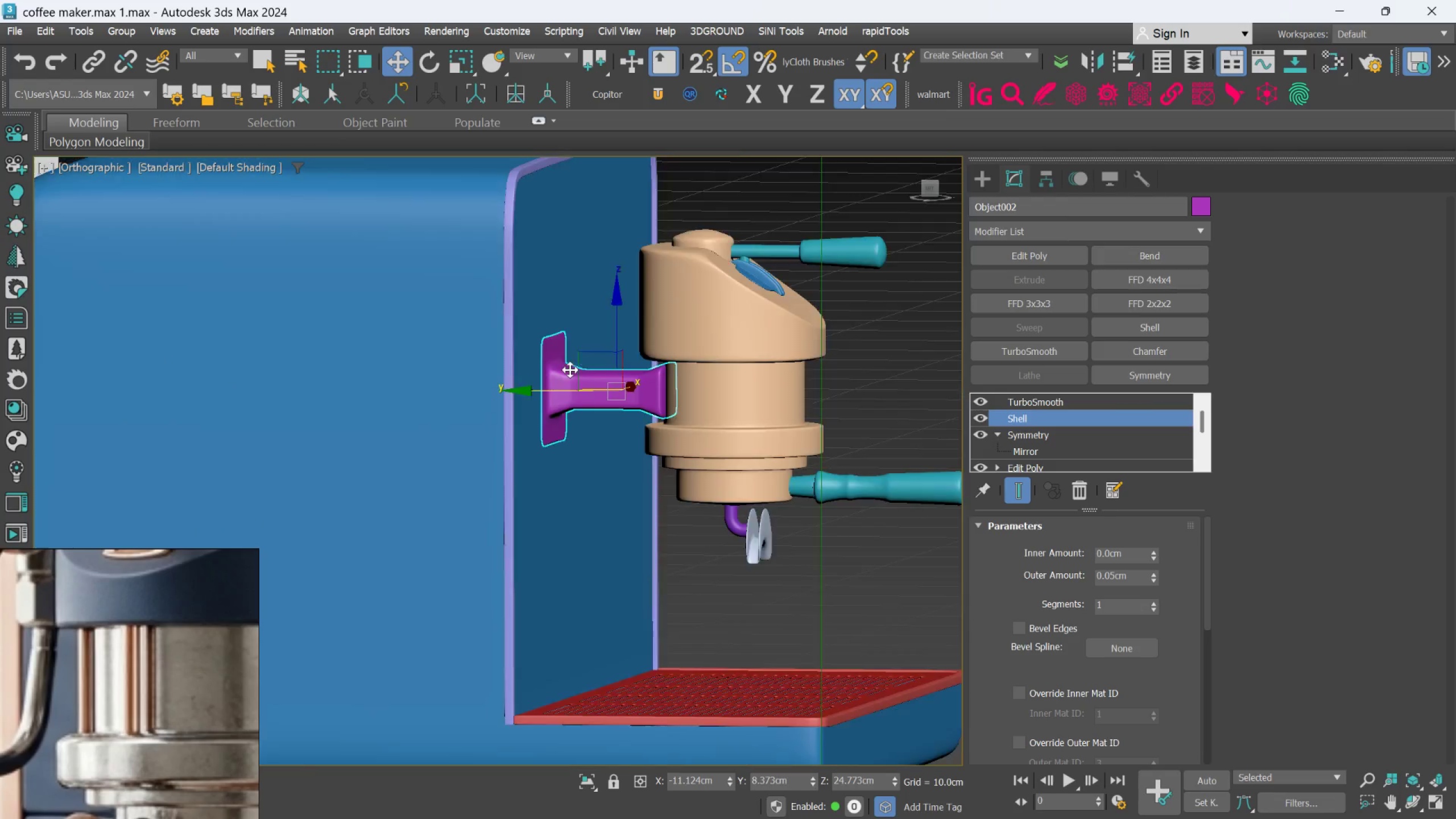 
hold_key(key=AltLeft, duration=0.51)
 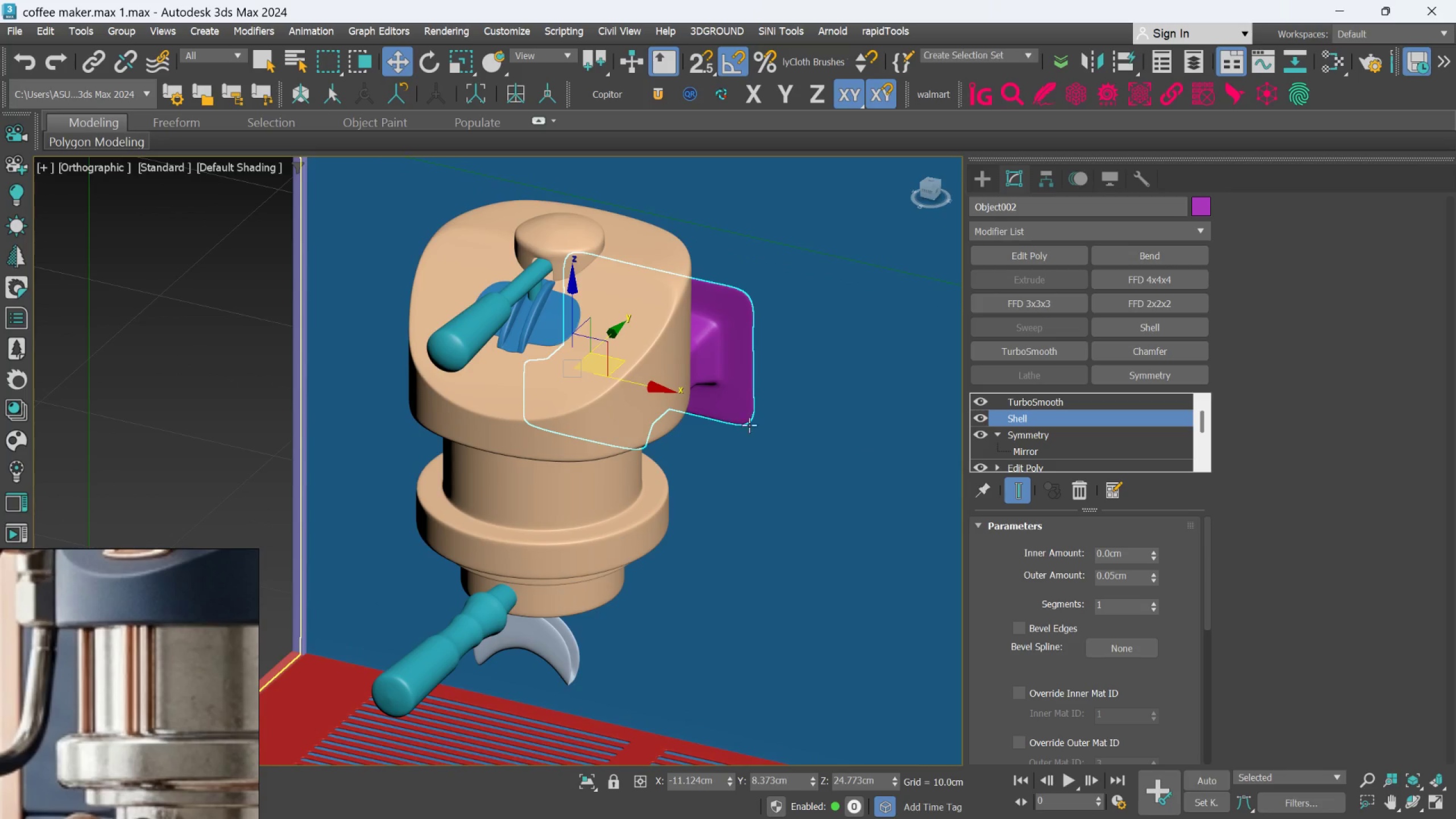 
scroll: coordinate [590, 431], scroll_direction: up, amount: 1.0
 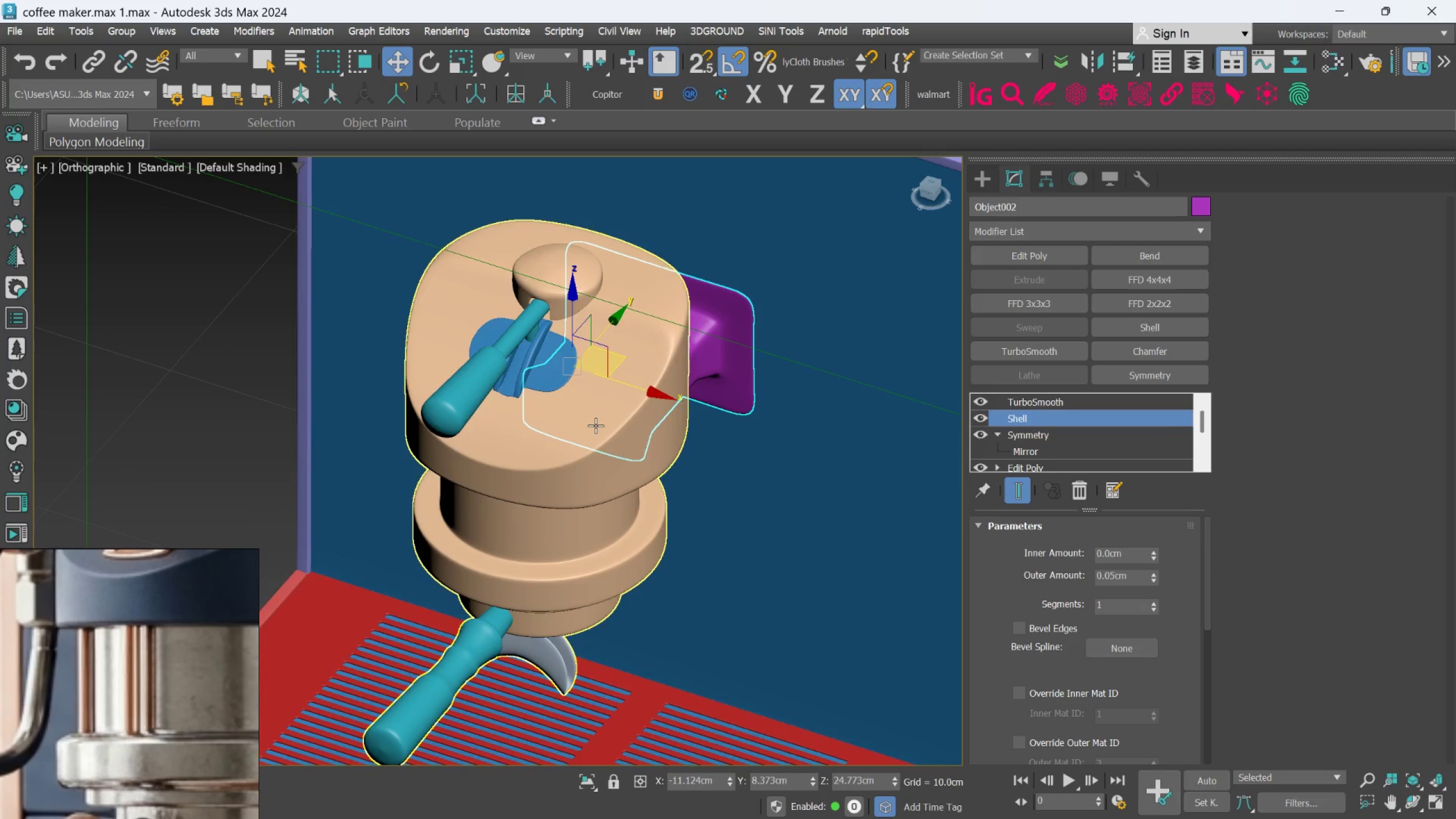 
hold_key(key=AltLeft, duration=0.46)
 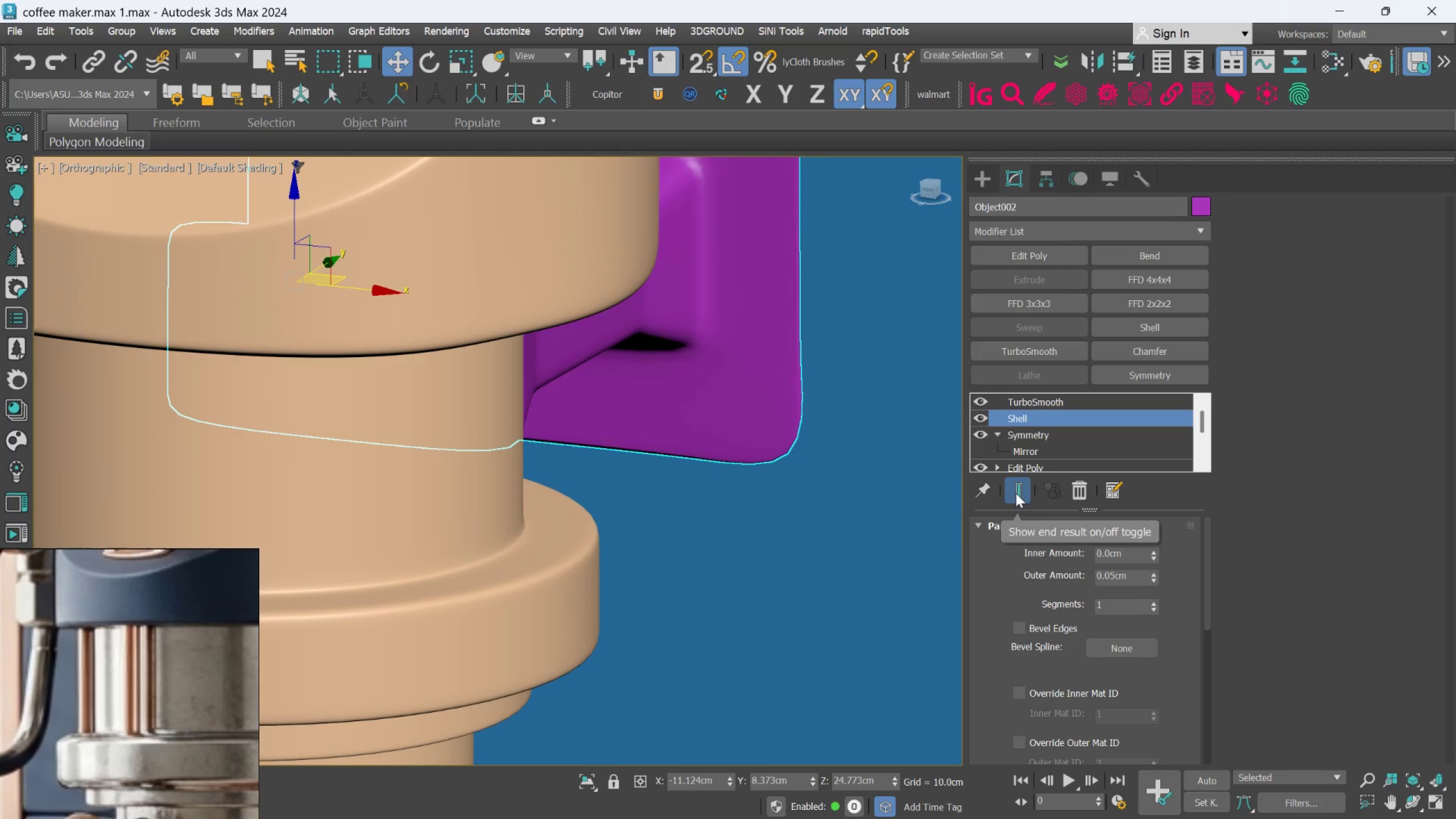 
scroll: coordinate [723, 418], scroll_direction: up, amount: 3.0
 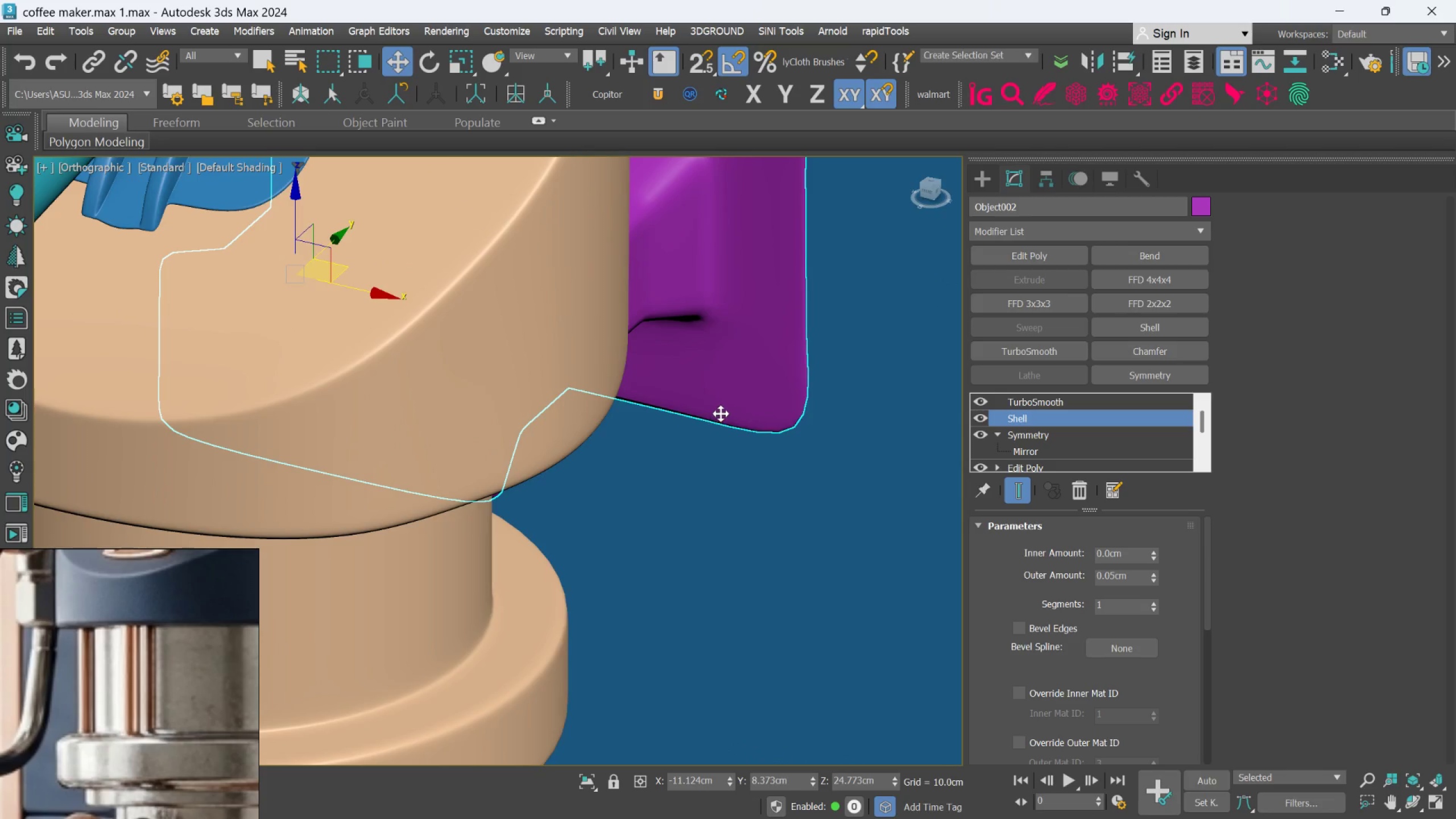 
hold_key(key=AltLeft, duration=0.64)
 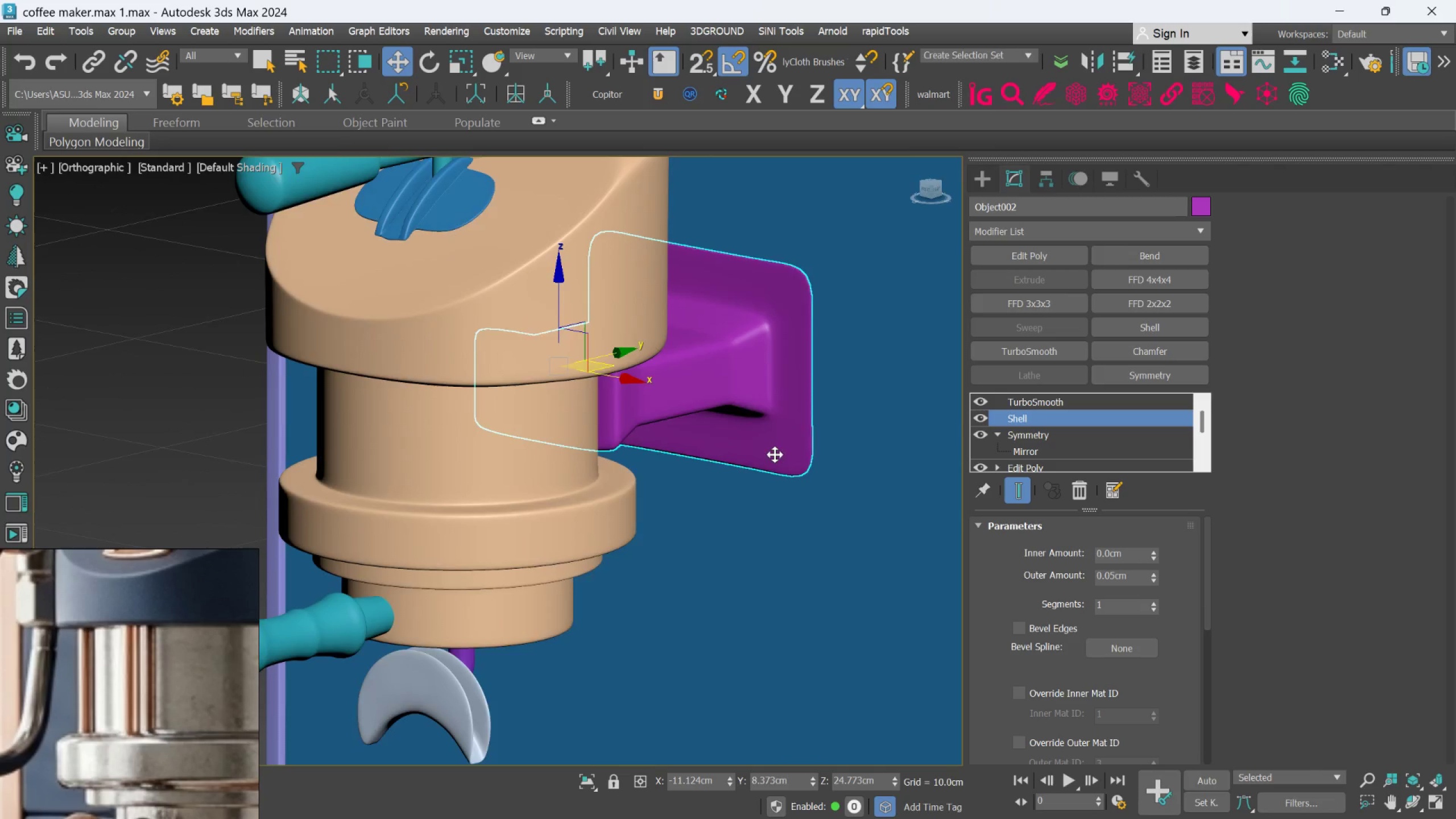 
scroll: coordinate [775, 460], scroll_direction: down, amount: 6.0
 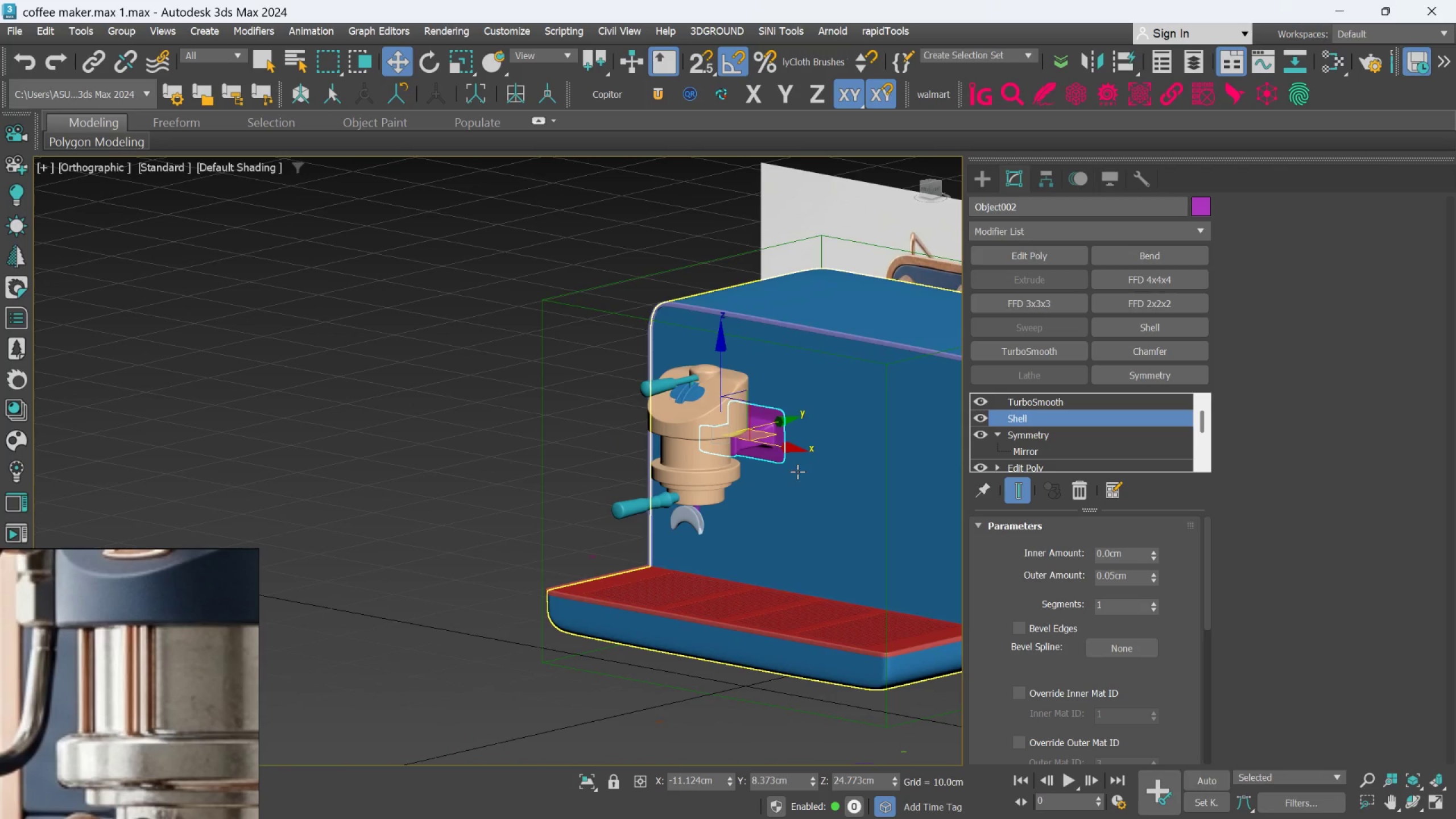 
scroll: coordinate [797, 471], scroll_direction: up, amount: 2.0
 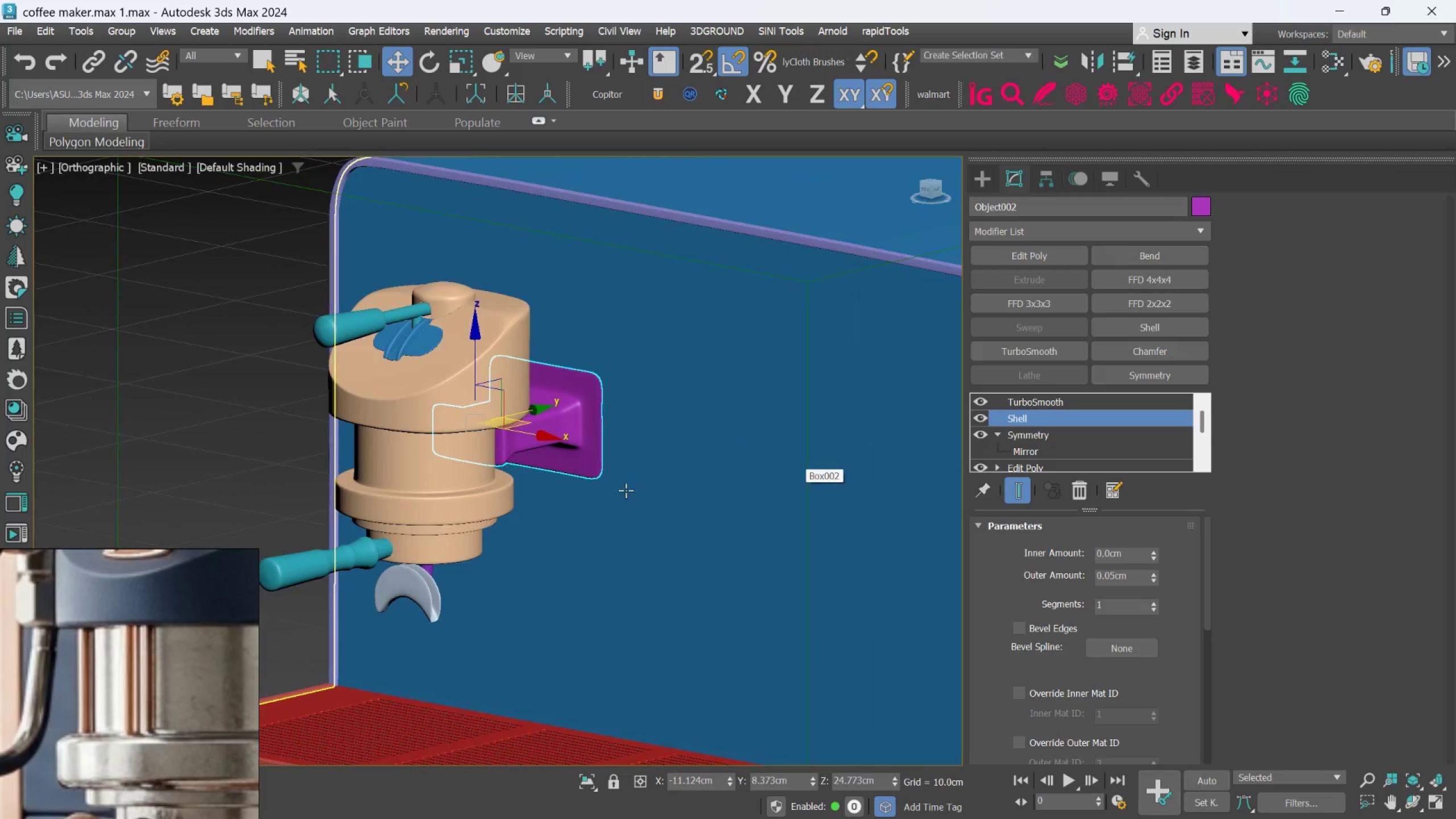 
scroll: coordinate [659, 485], scroll_direction: down, amount: 2.0
 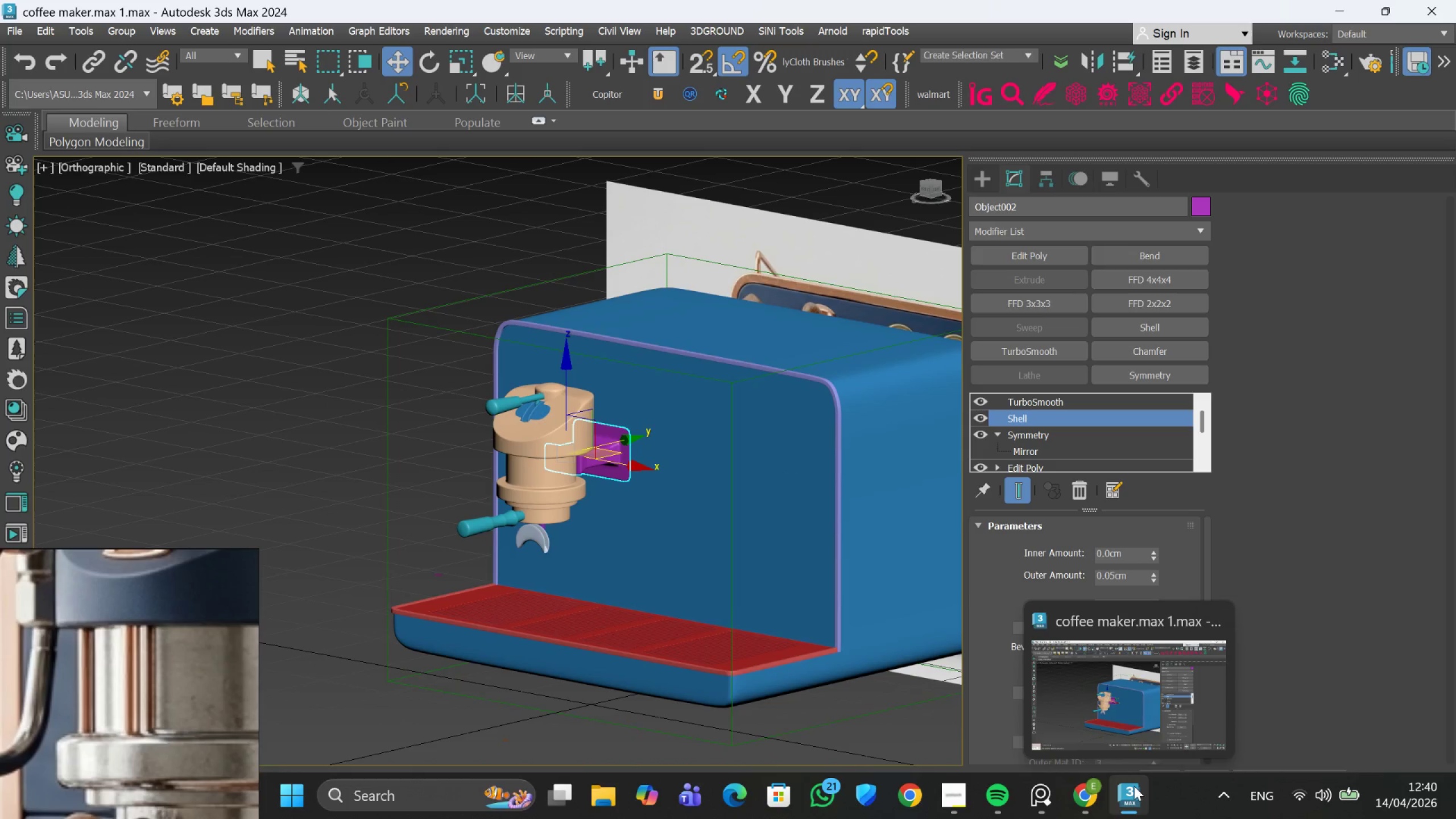 
scroll: coordinate [659, 471], scroll_direction: up, amount: 3.0
 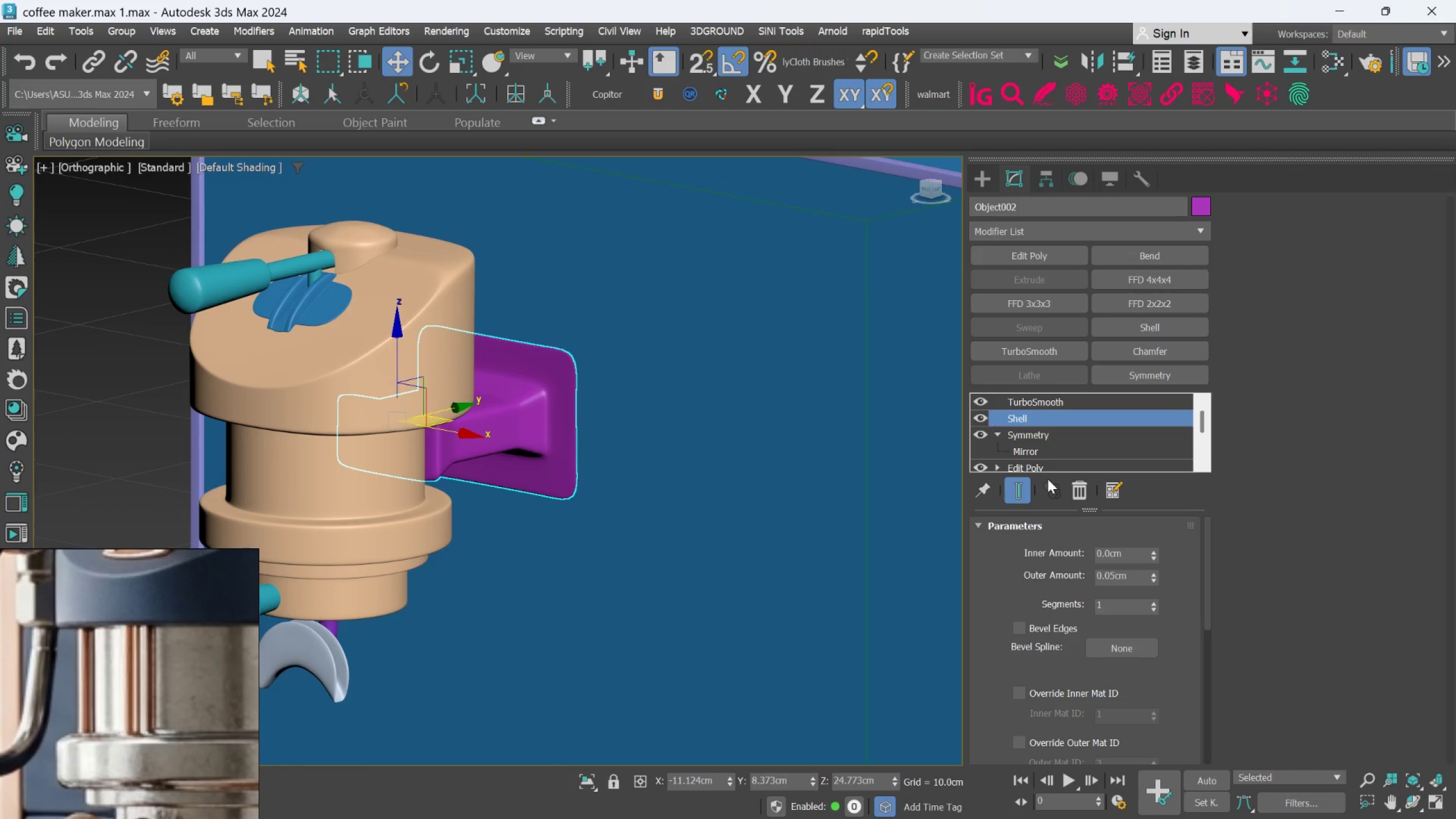 
left_click([1070, 489])
 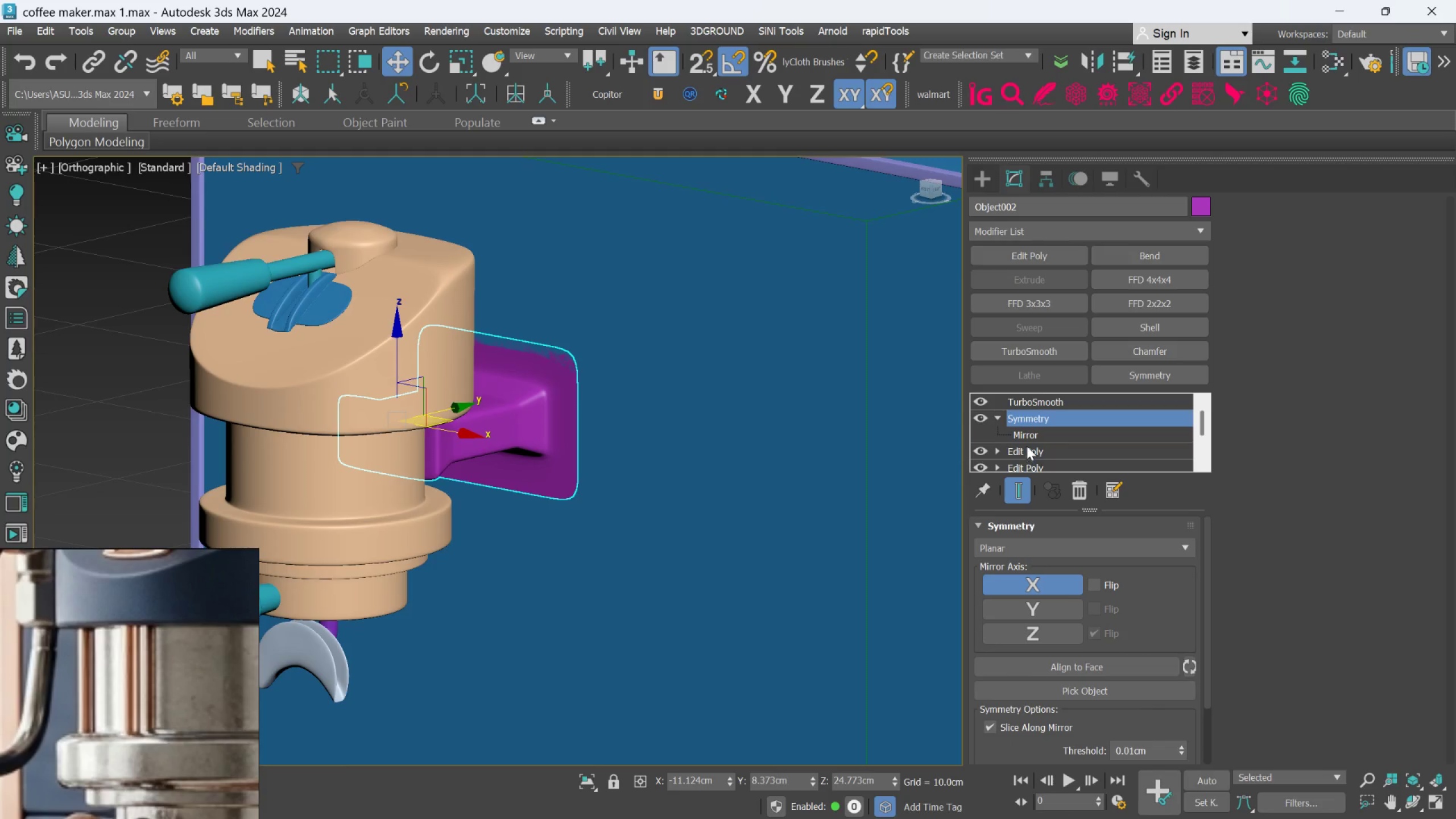 
scroll: coordinate [1027, 446], scroll_direction: down, amount: 1.0
 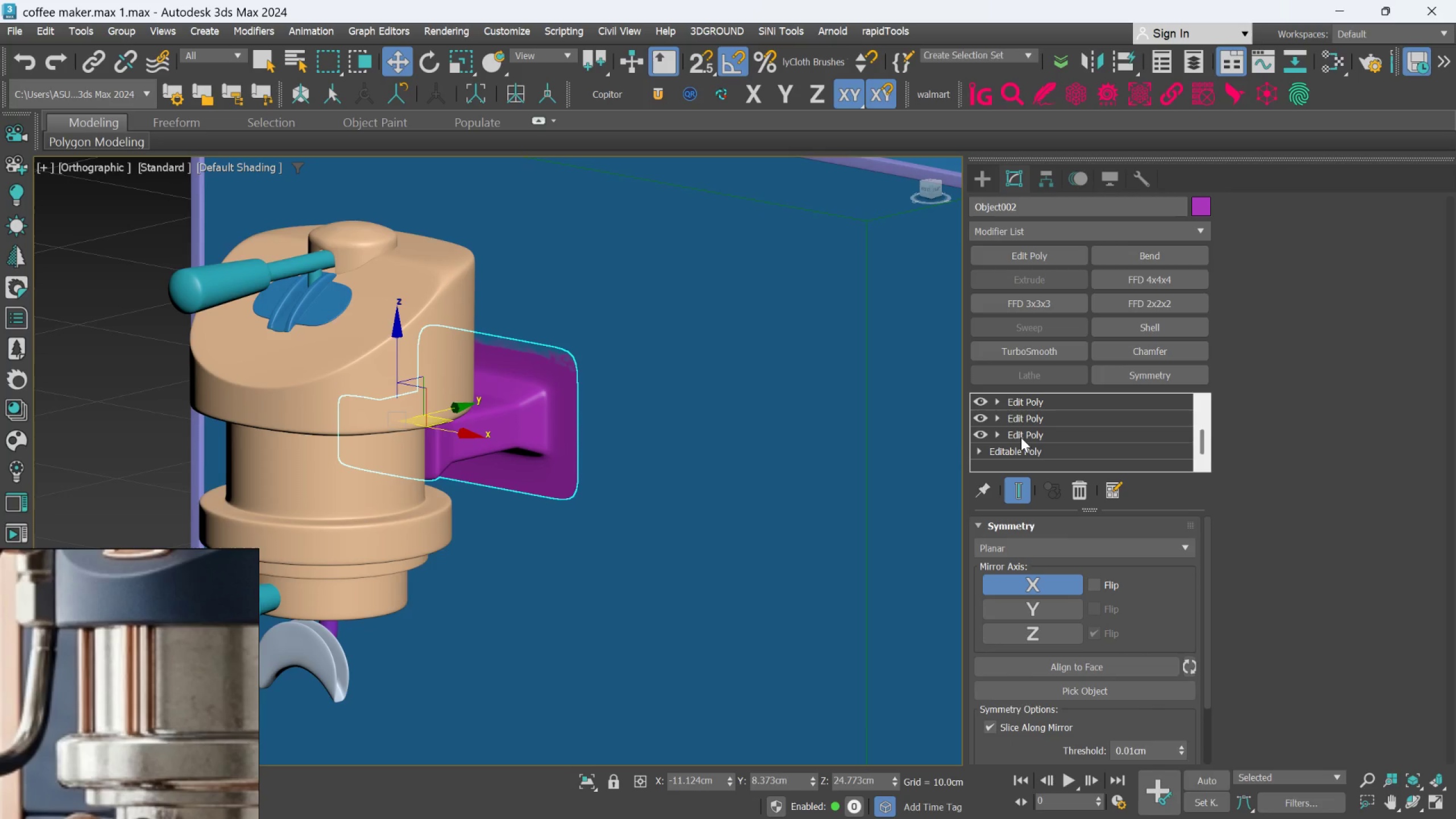 
scroll: coordinate [574, 448], scroll_direction: up, amount: 5.0
 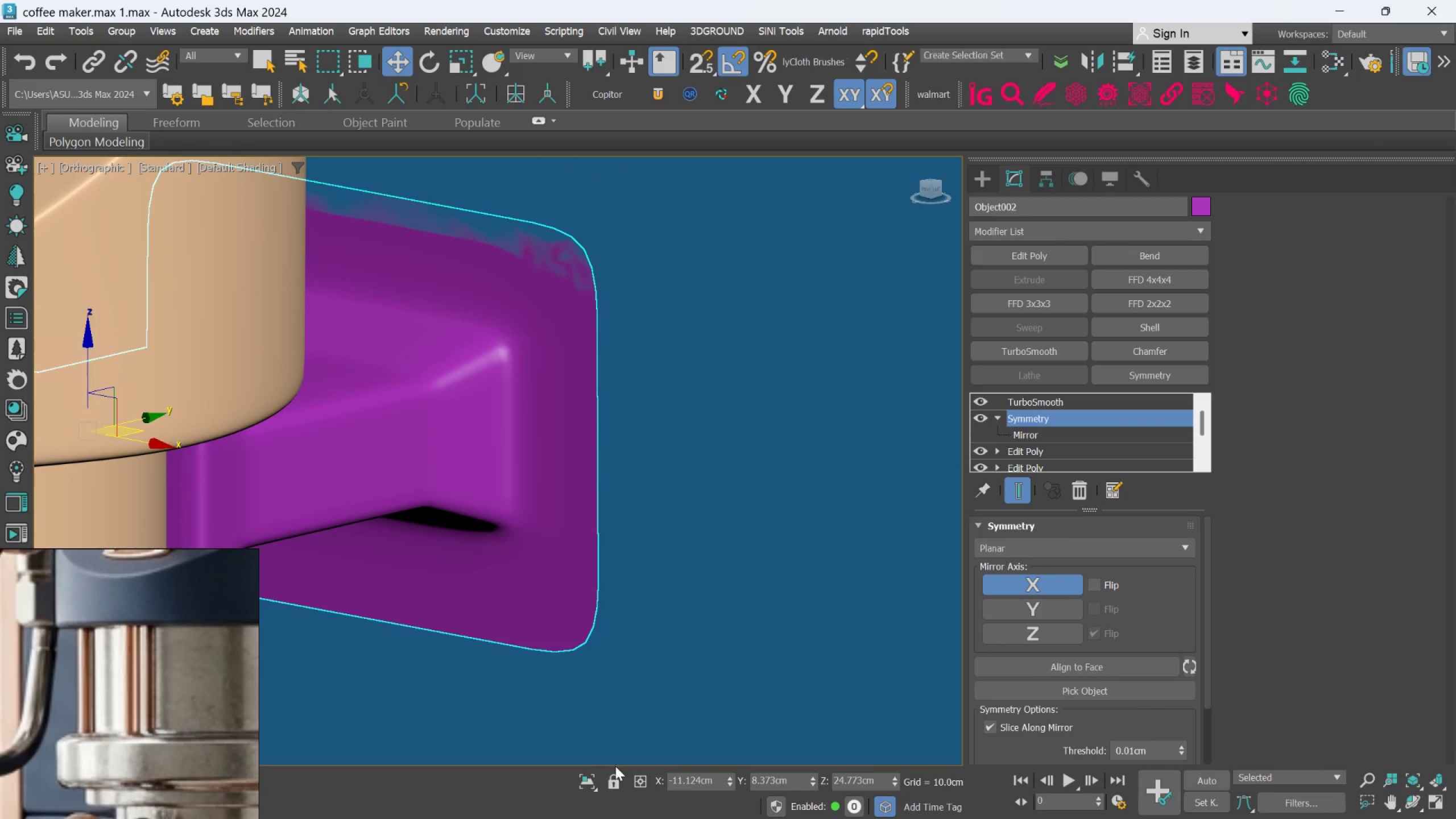 
left_click([586, 785])
 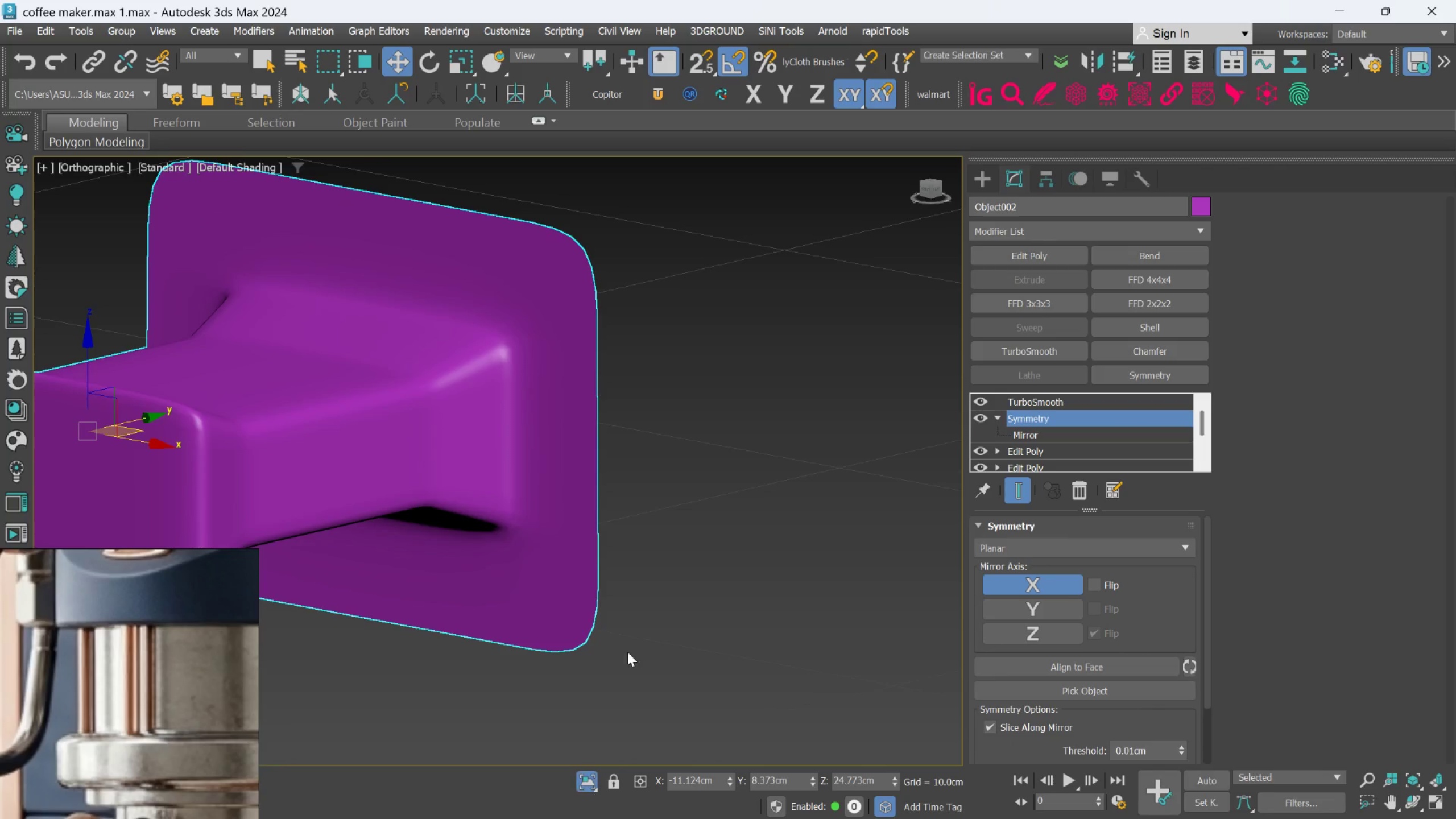 
scroll: coordinate [640, 589], scroll_direction: down, amount: 1.0
 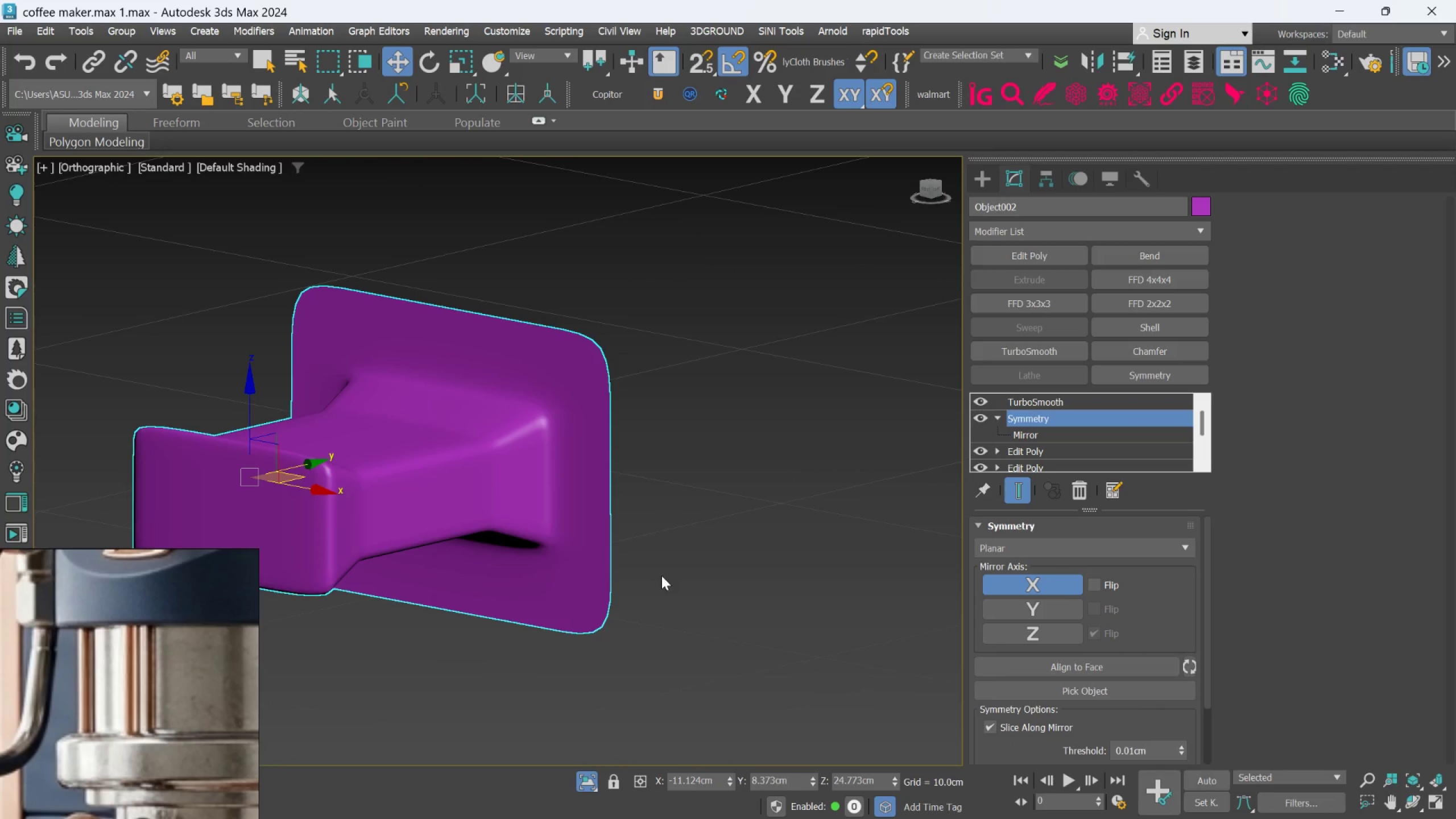 
key(Control+Z)
 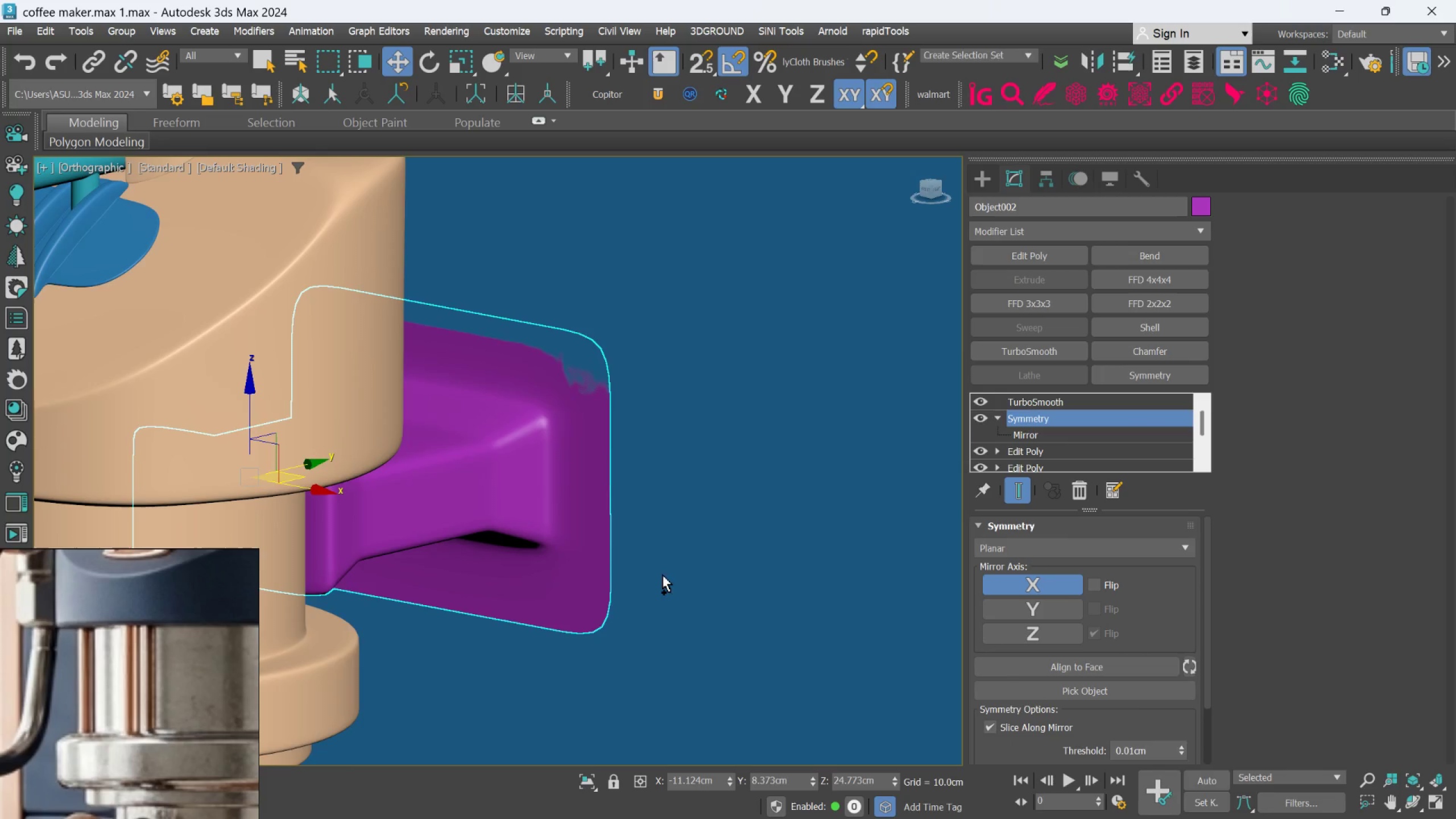 
key(Control+Z)
 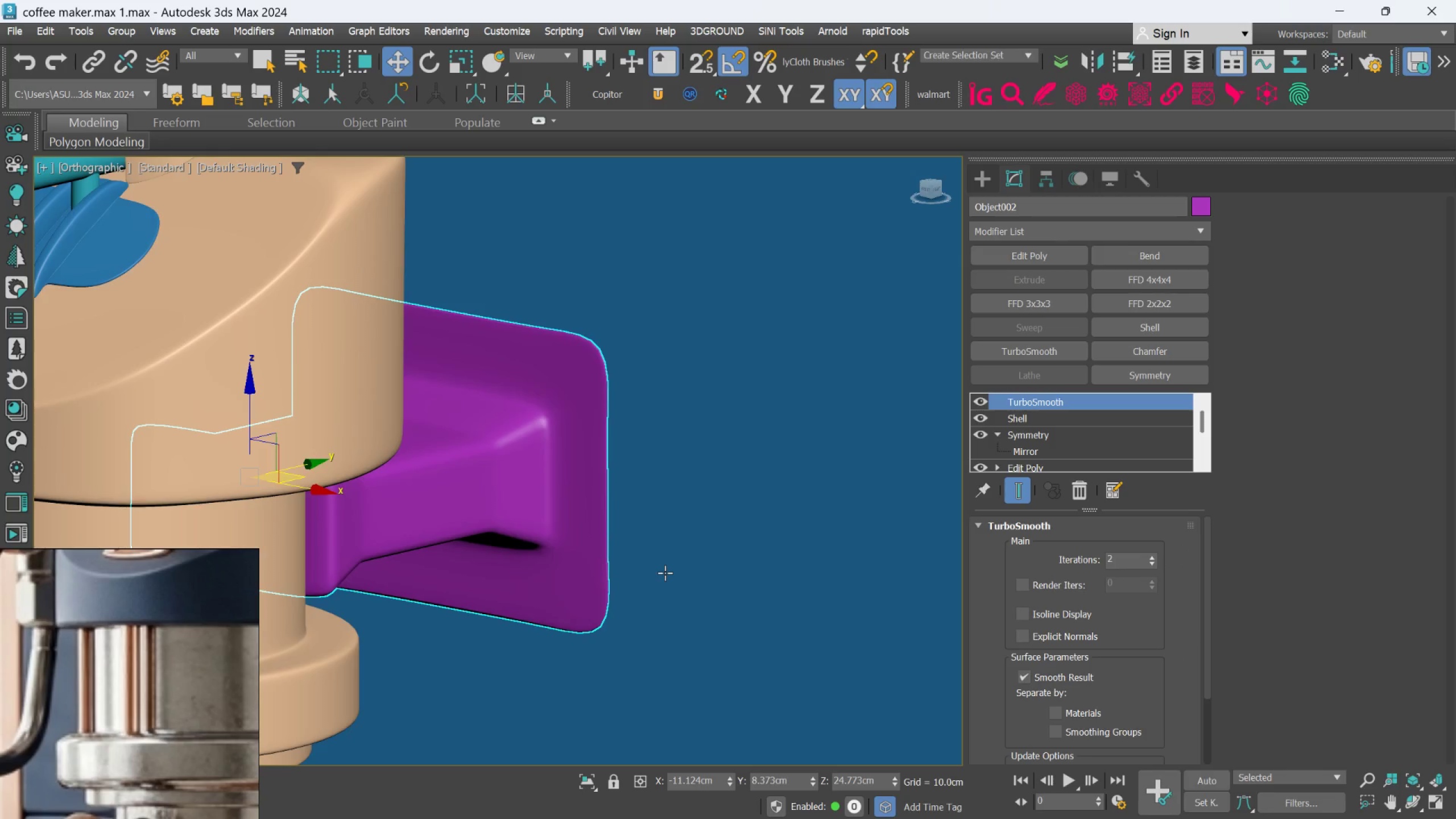 
key(Control+Z)
 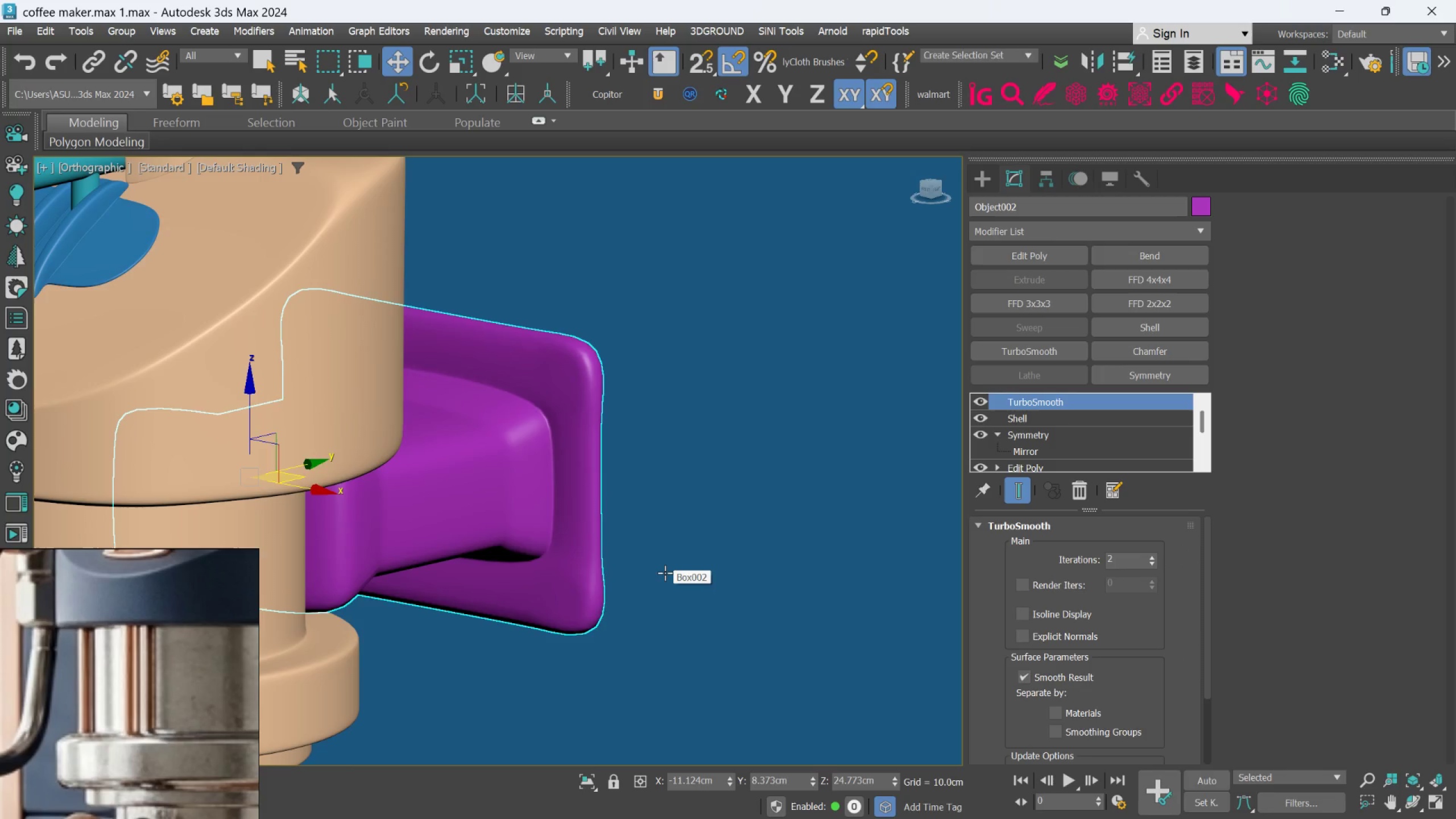 
key(Control+Z)
 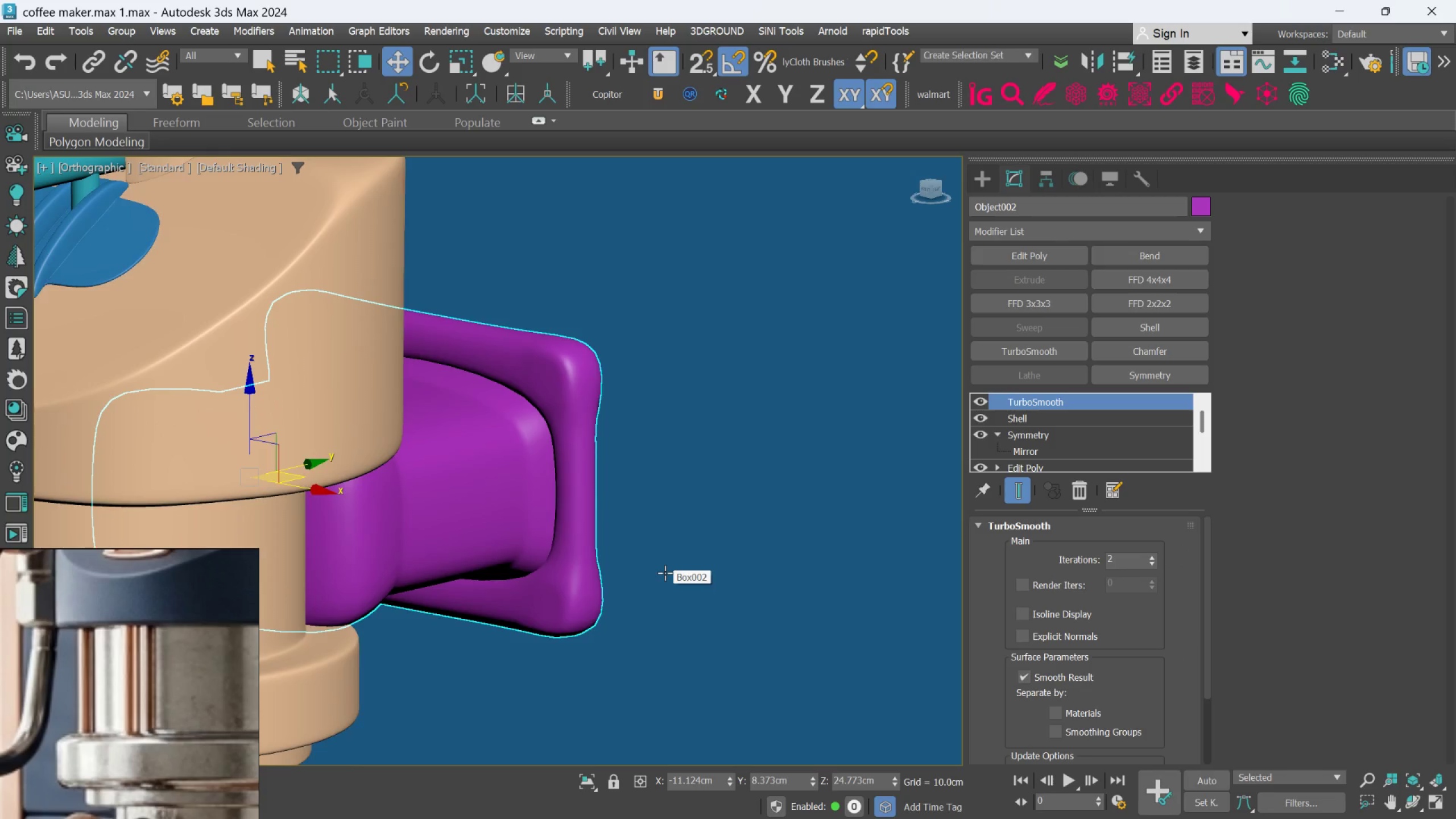 
key(Control+Z)
 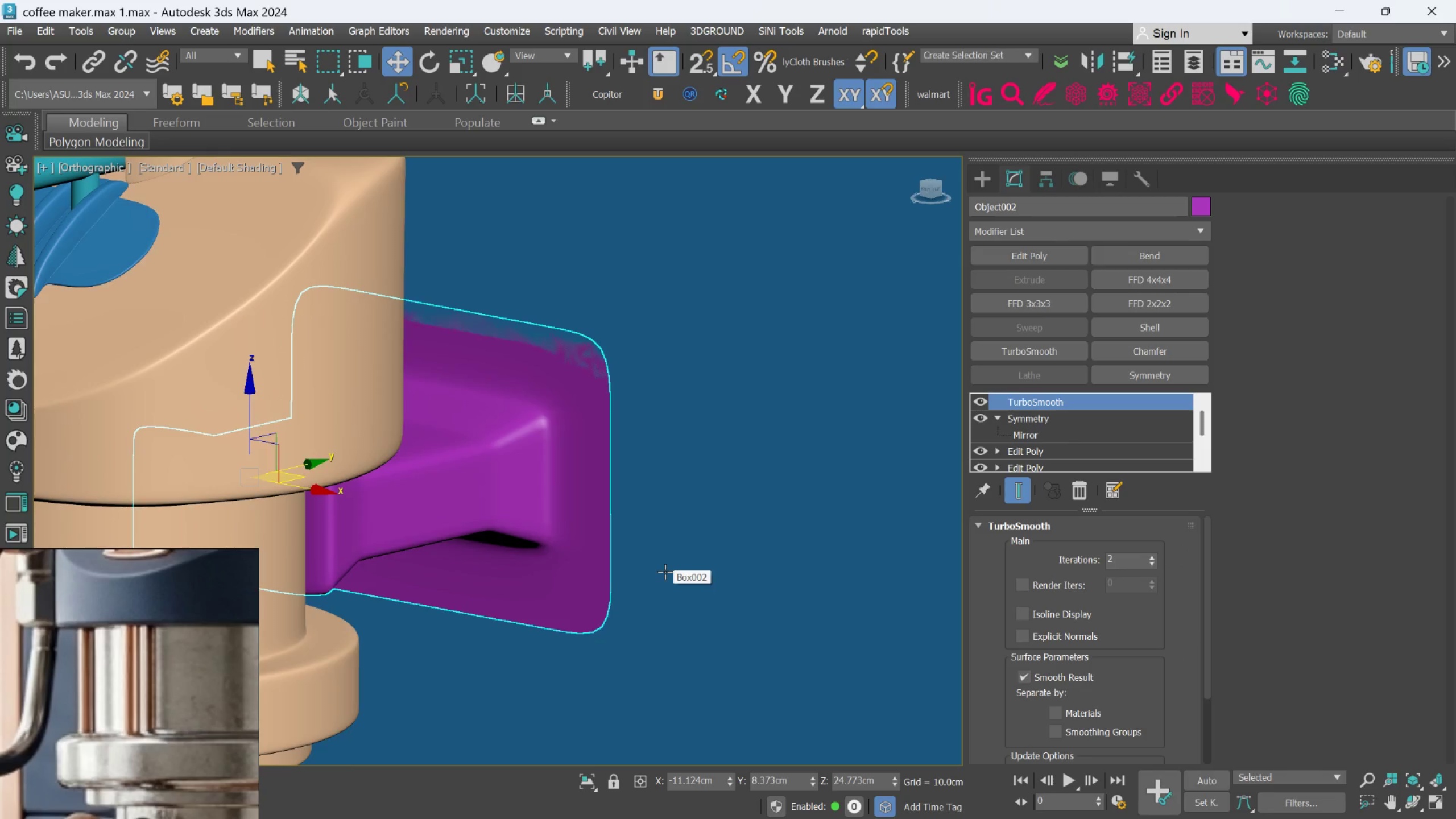 
key(Control+Z)
 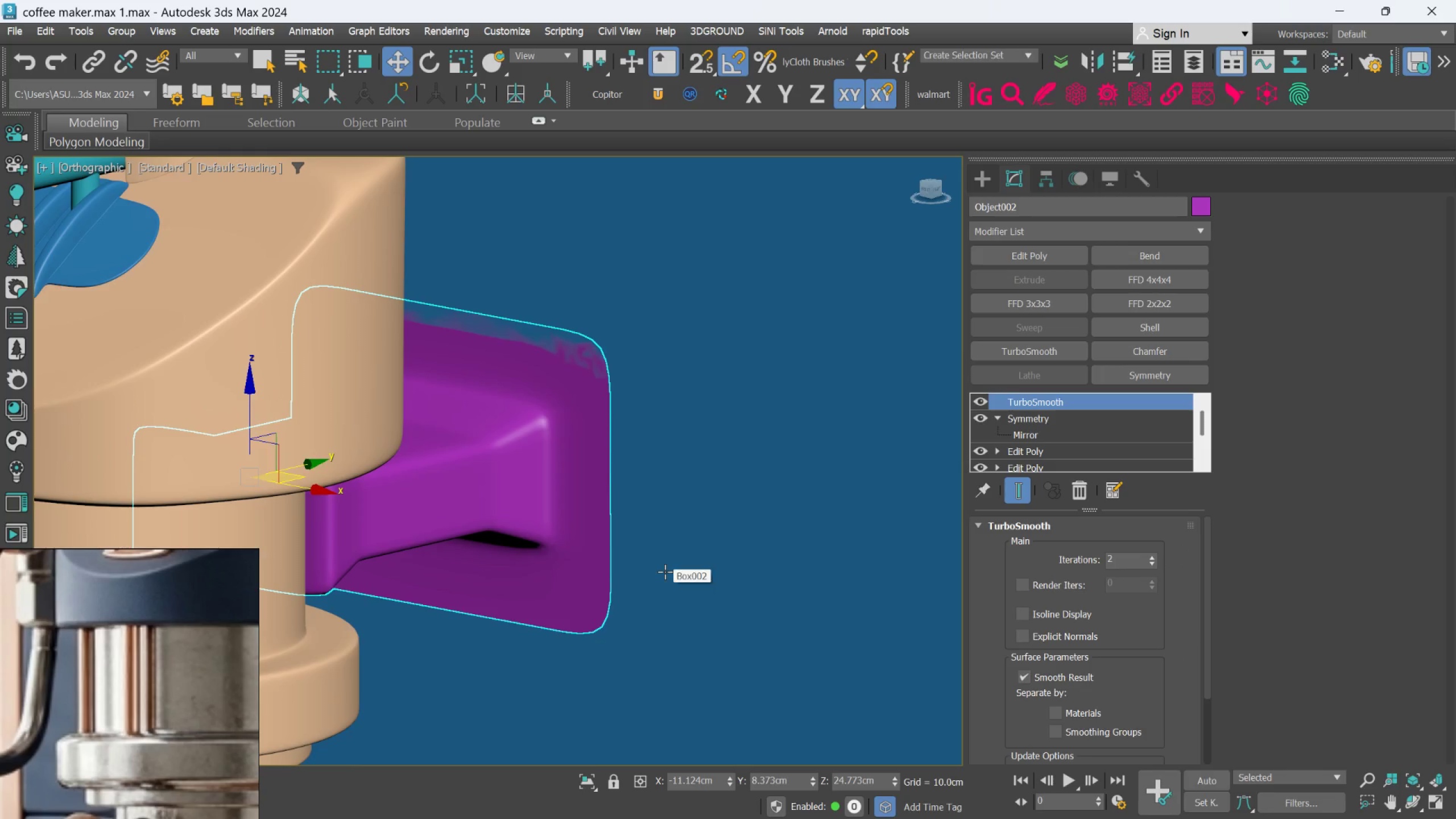 
key(Control+Z)
 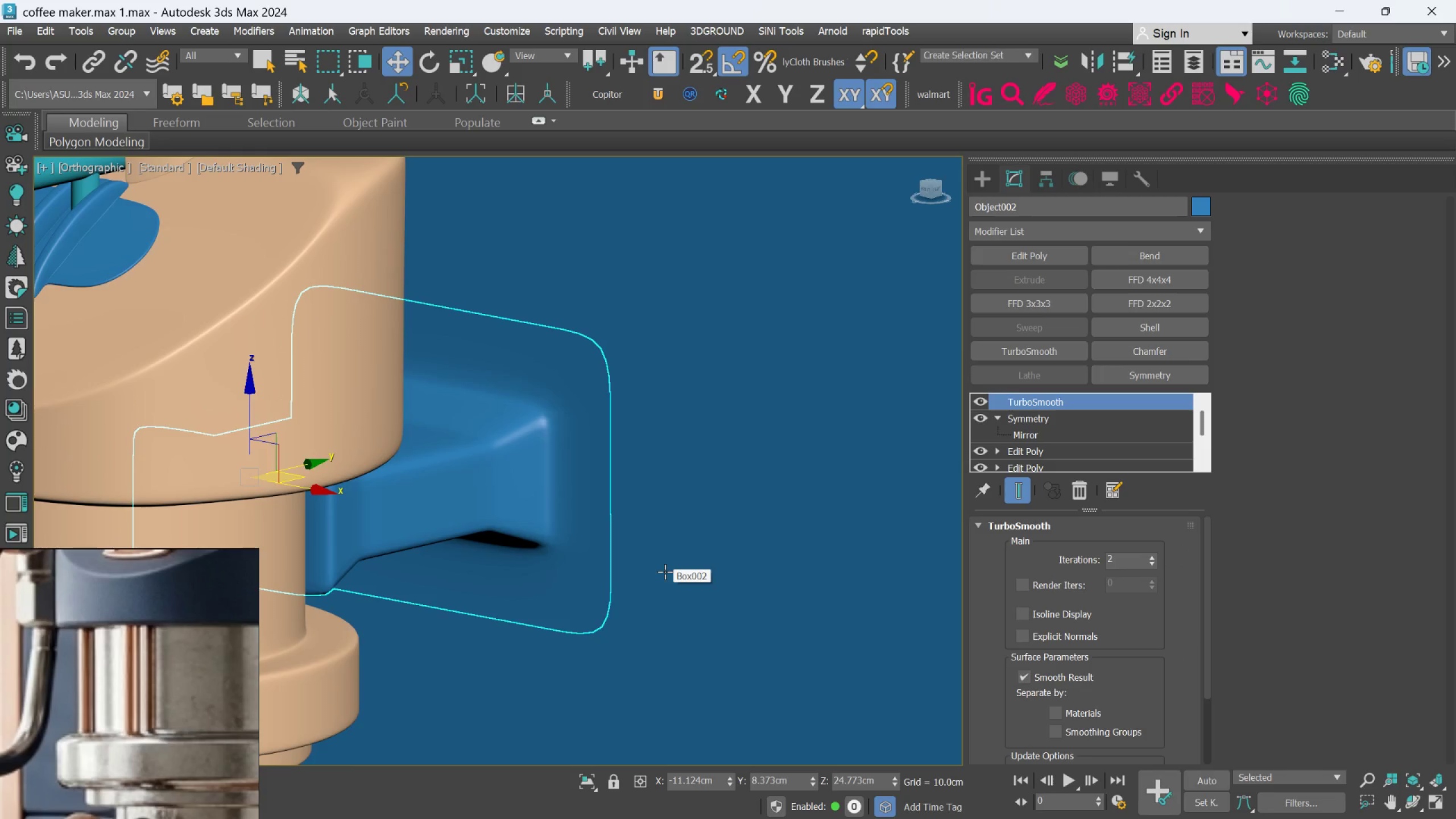 
key(Control+Z)
 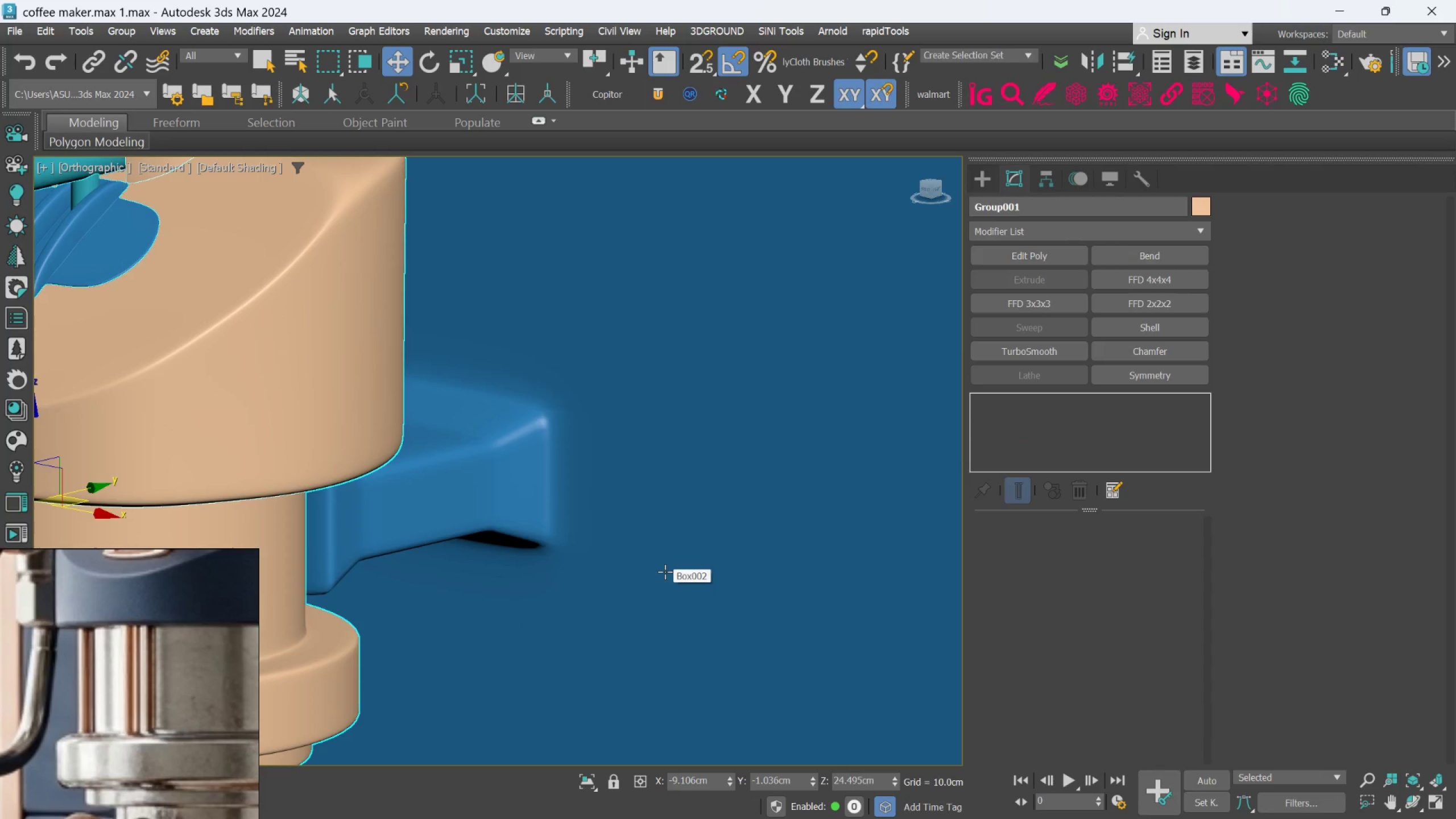 
key(Control+Z)
 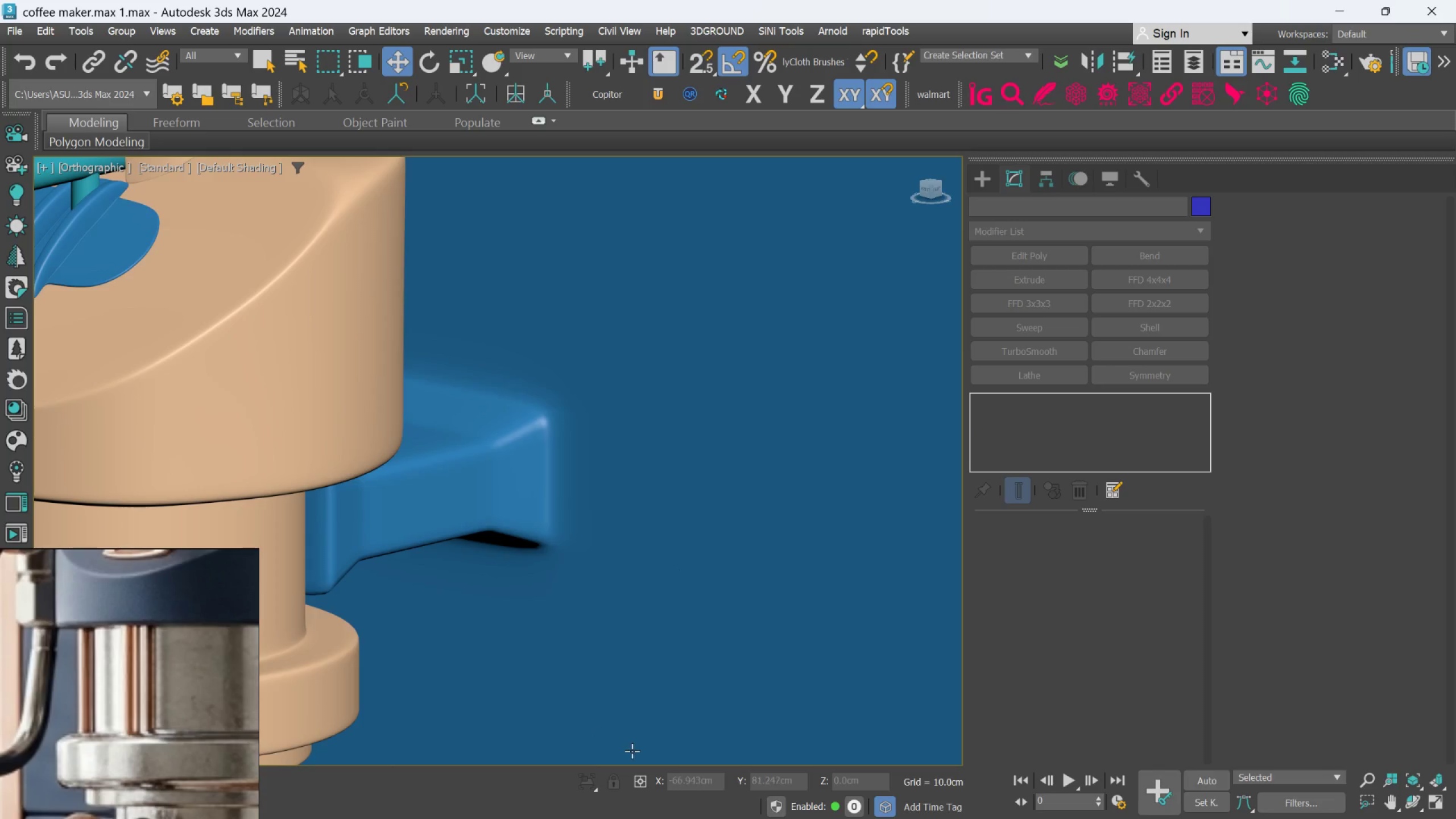 
key(Control+Y)
 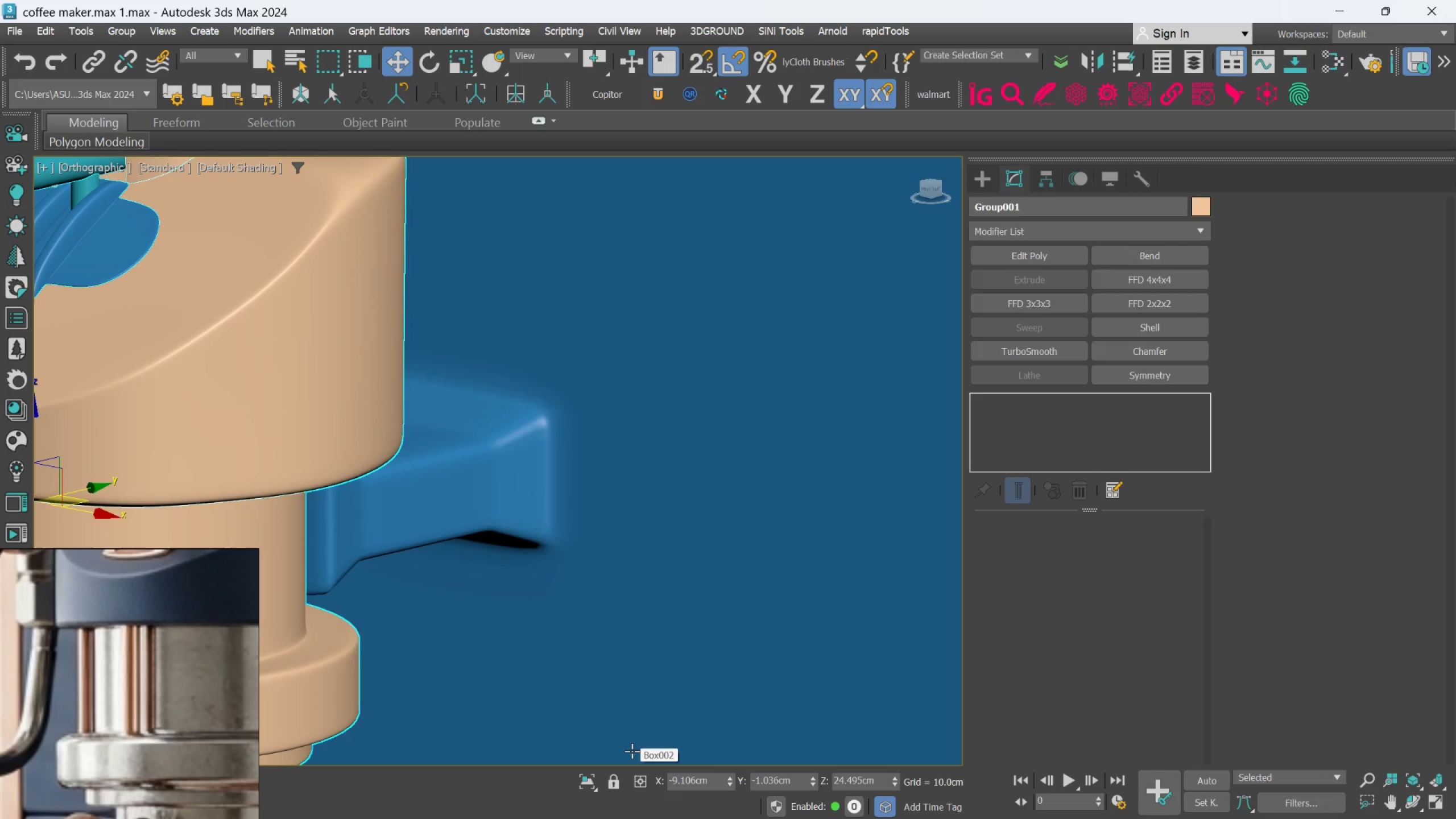 
key(Control+Y)
 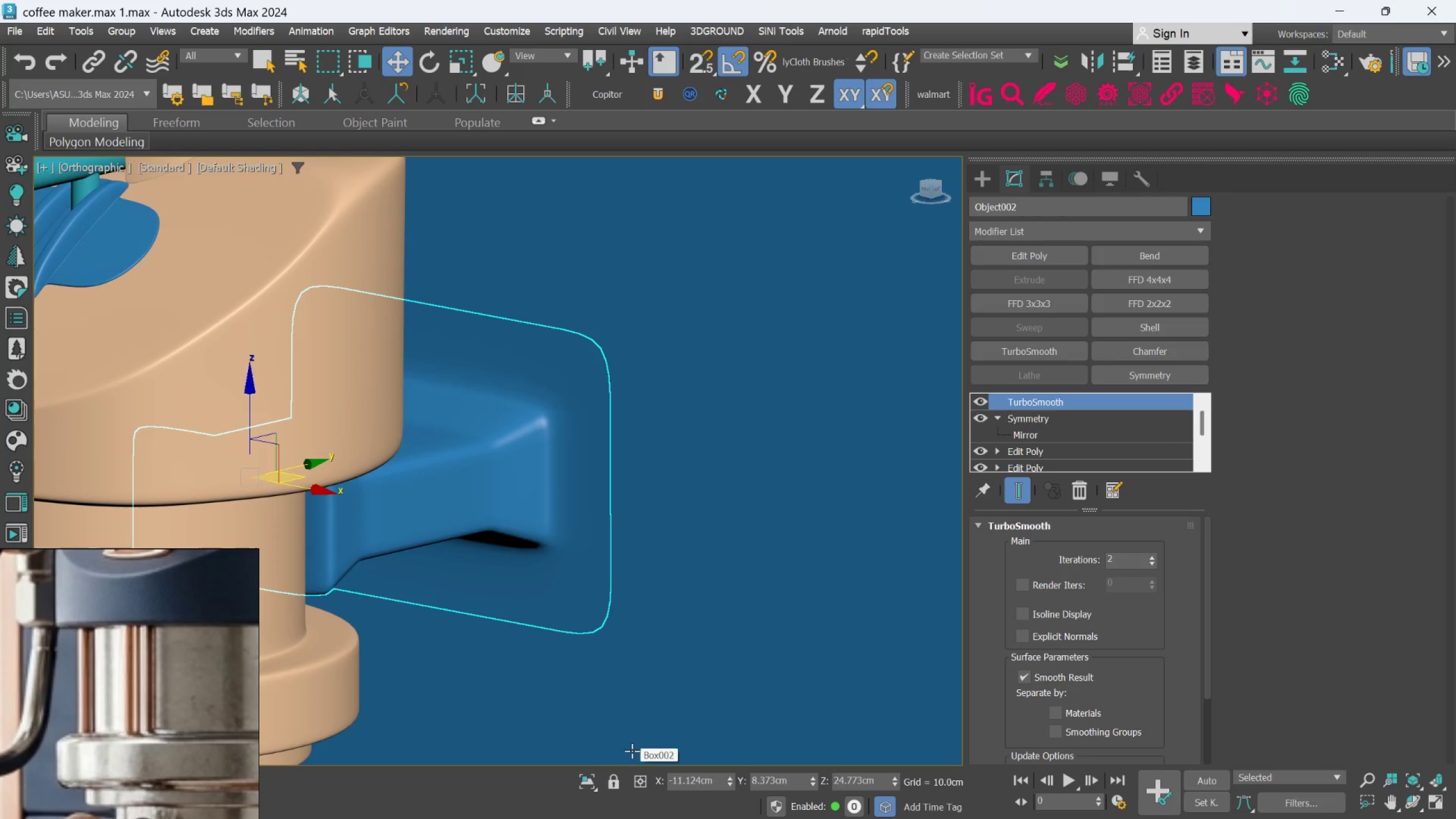 
scroll: coordinate [670, 548], scroll_direction: down, amount: 1.0
 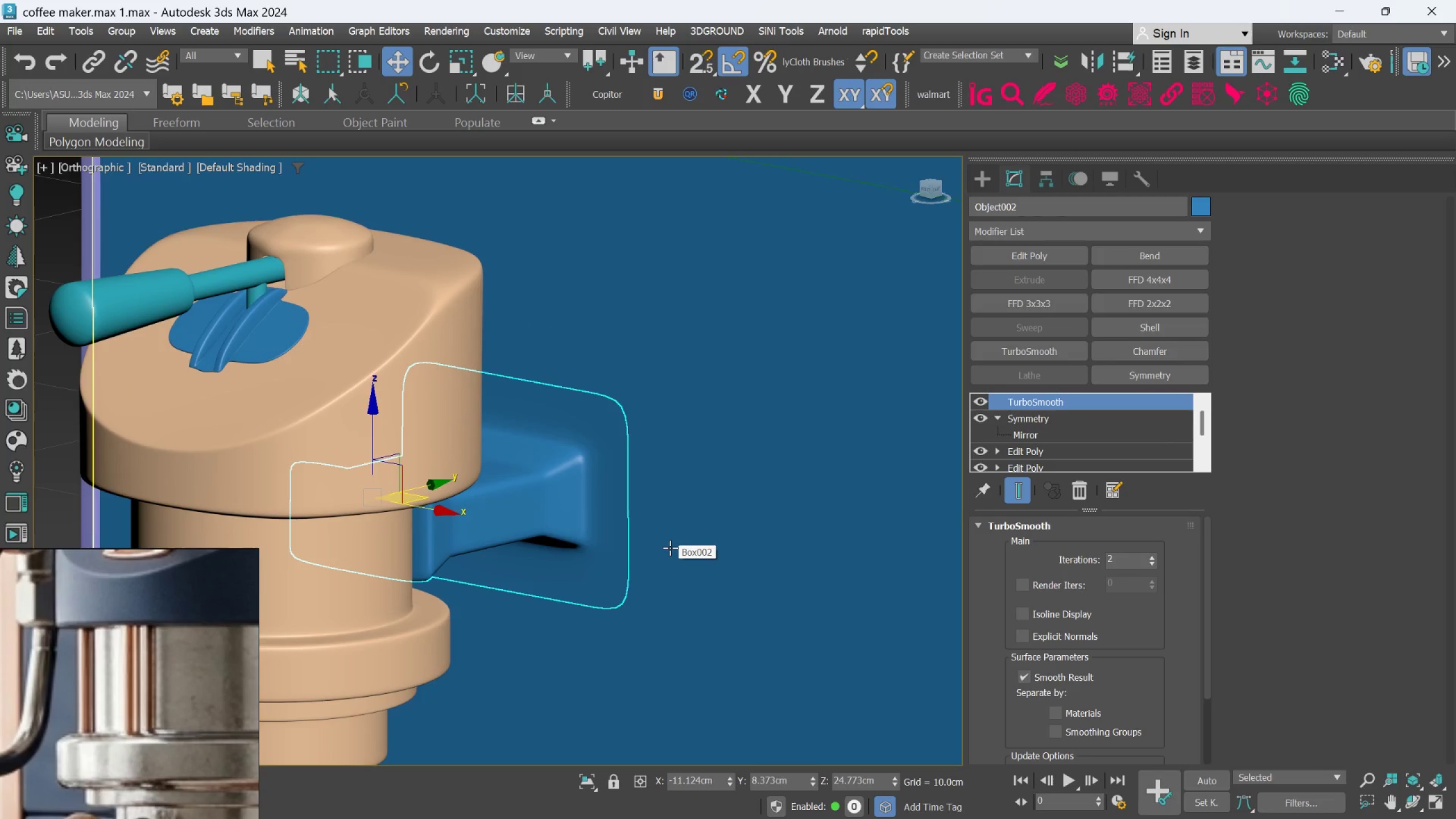 
hold_key(key=AltLeft, duration=0.83)
 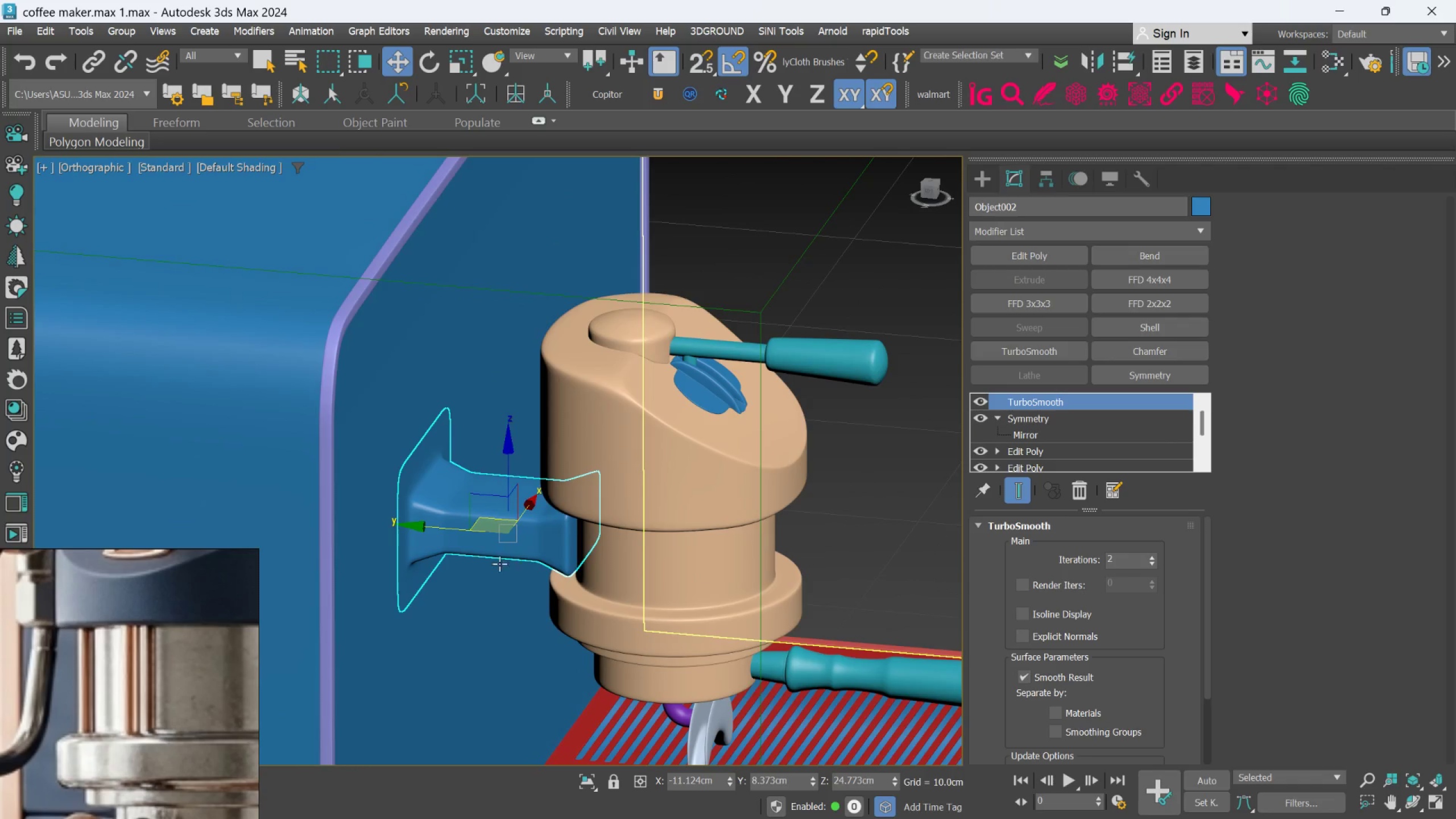 
scroll: coordinate [670, 548], scroll_direction: down, amount: 1.0
 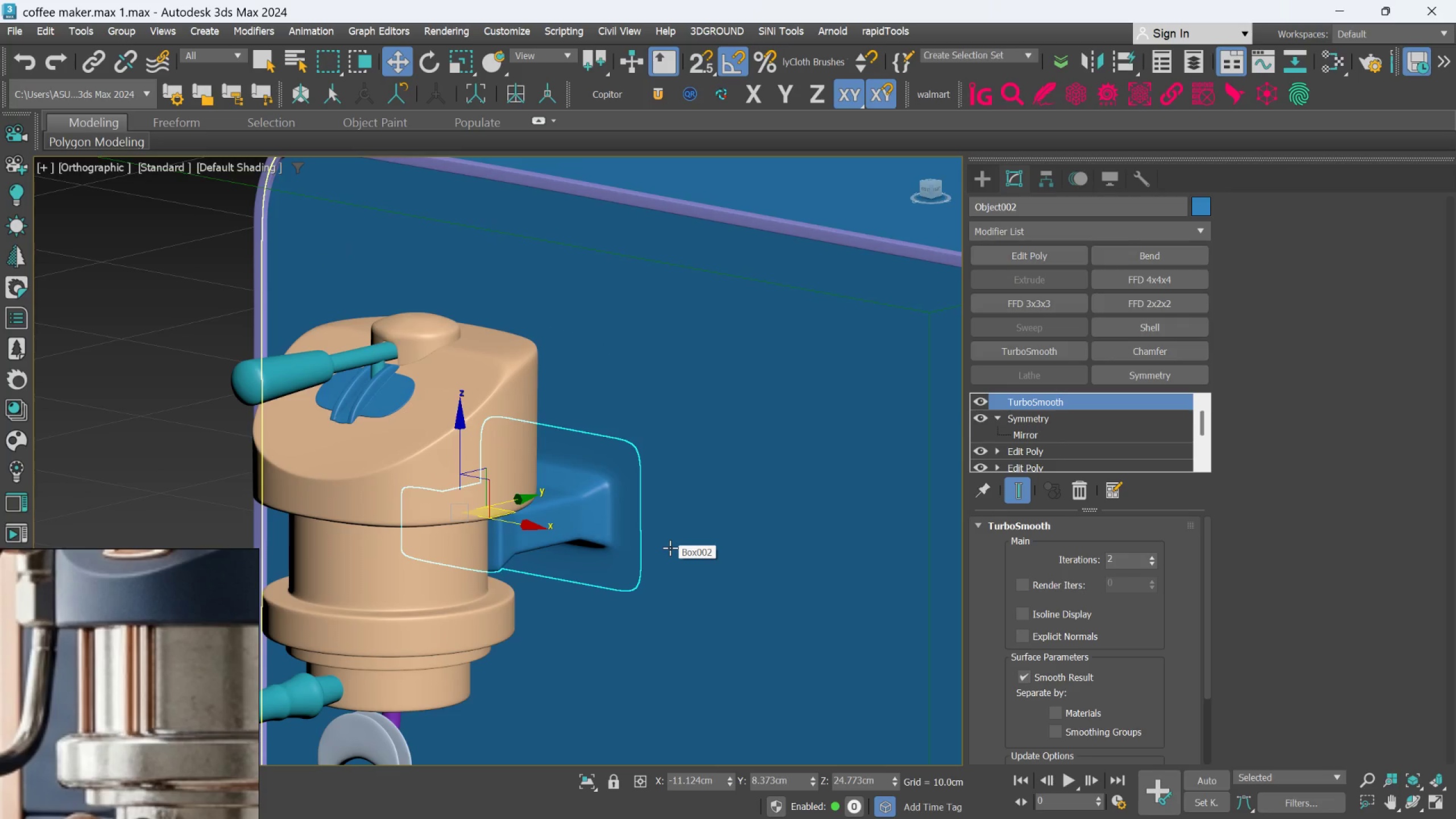 
hold_key(key=AltLeft, duration=1.07)
 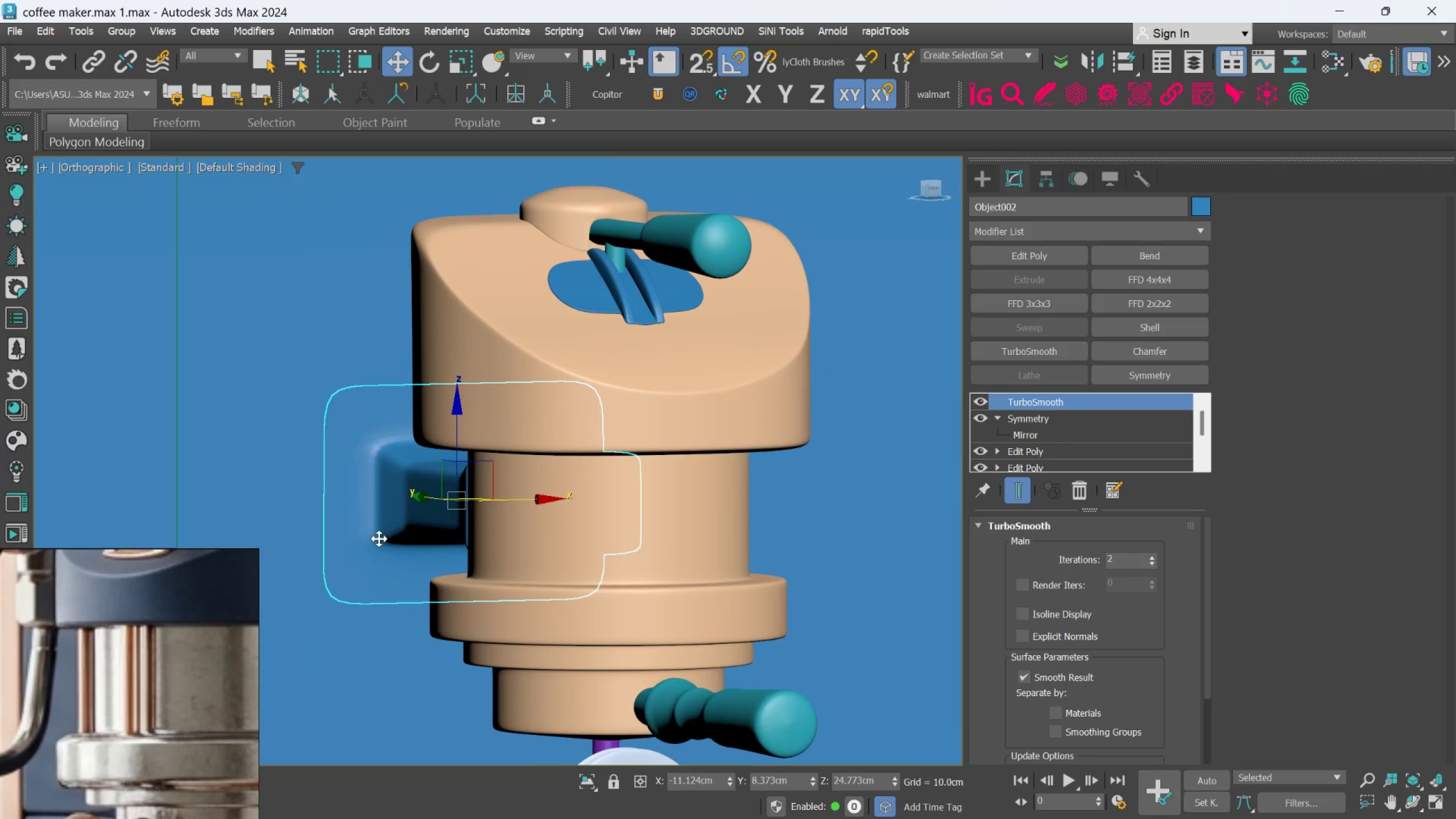 
scroll: coordinate [493, 561], scroll_direction: up, amount: 1.0
 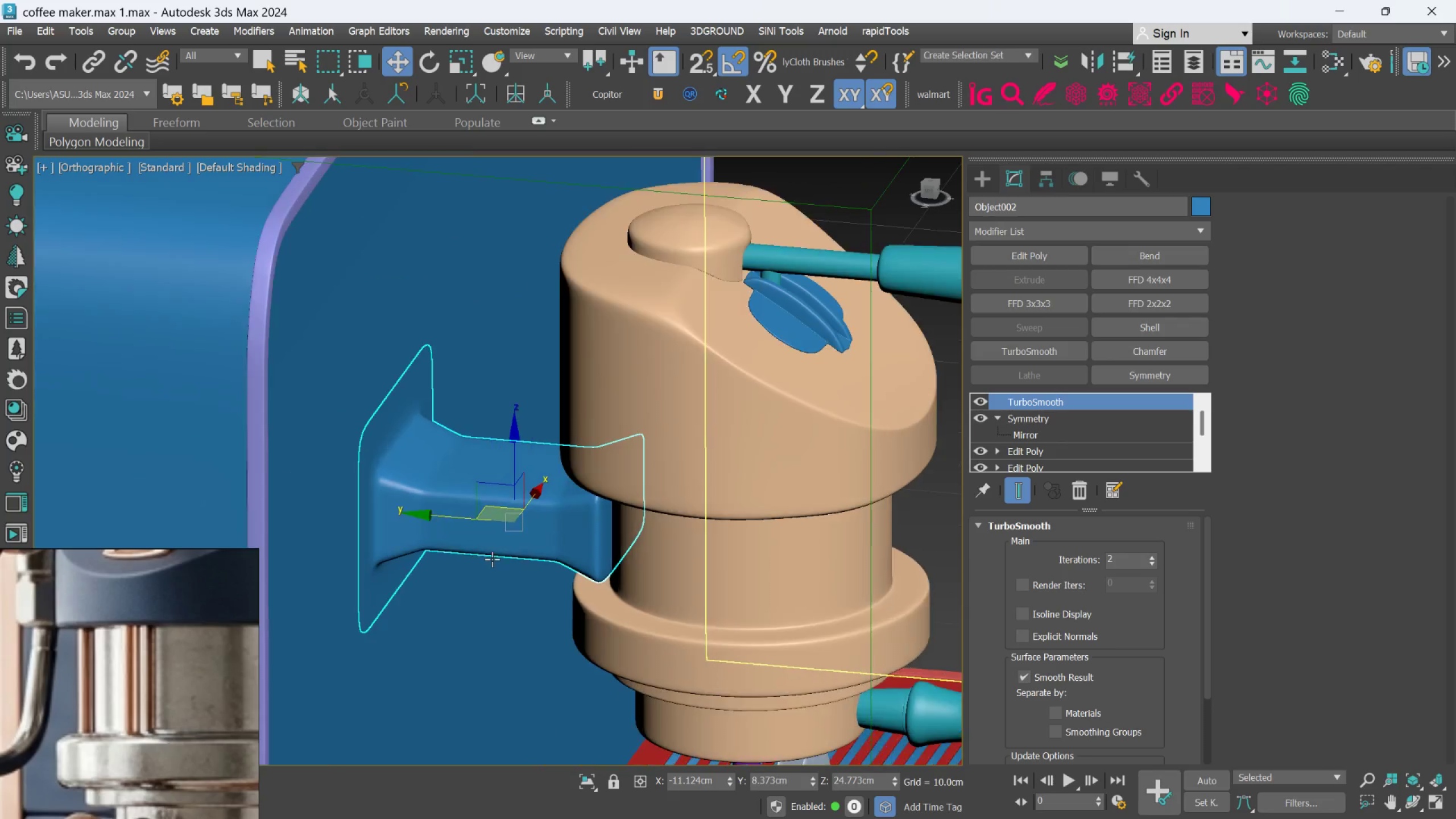 
hold_key(key=AltLeft, duration=0.56)
 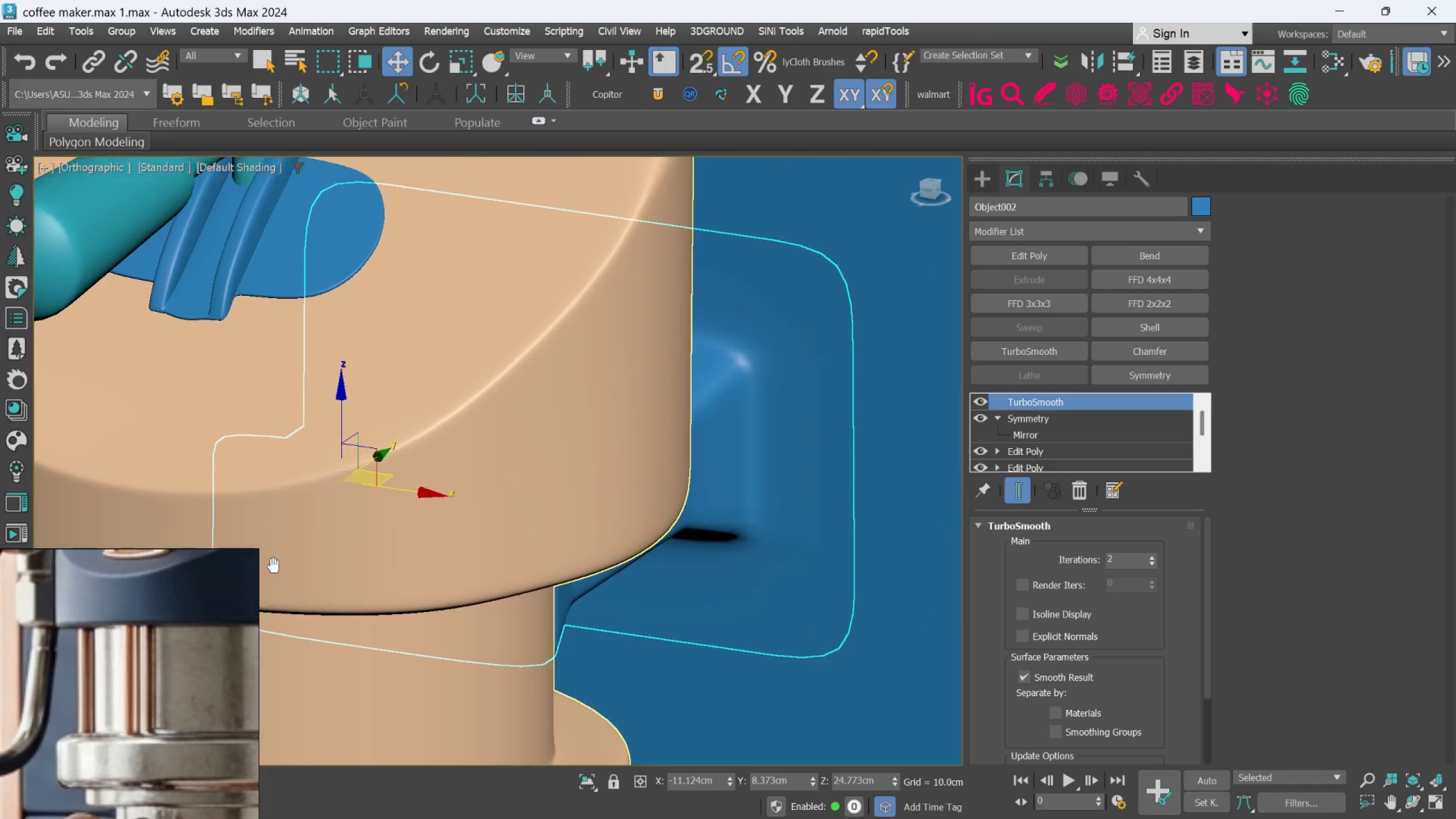 
scroll: coordinate [378, 539], scroll_direction: up, amount: 2.0
 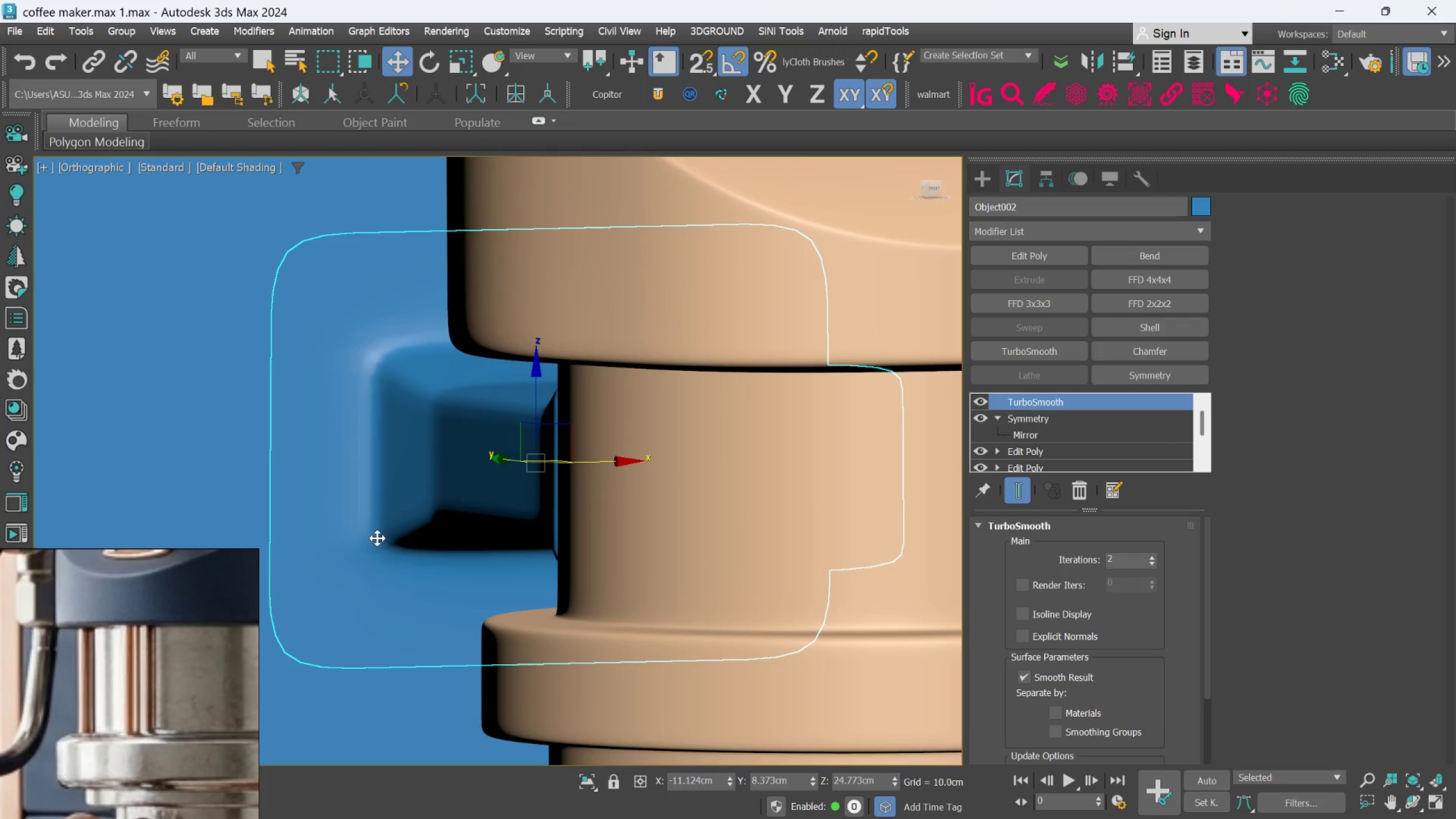 
key(Alt+AltLeft)
 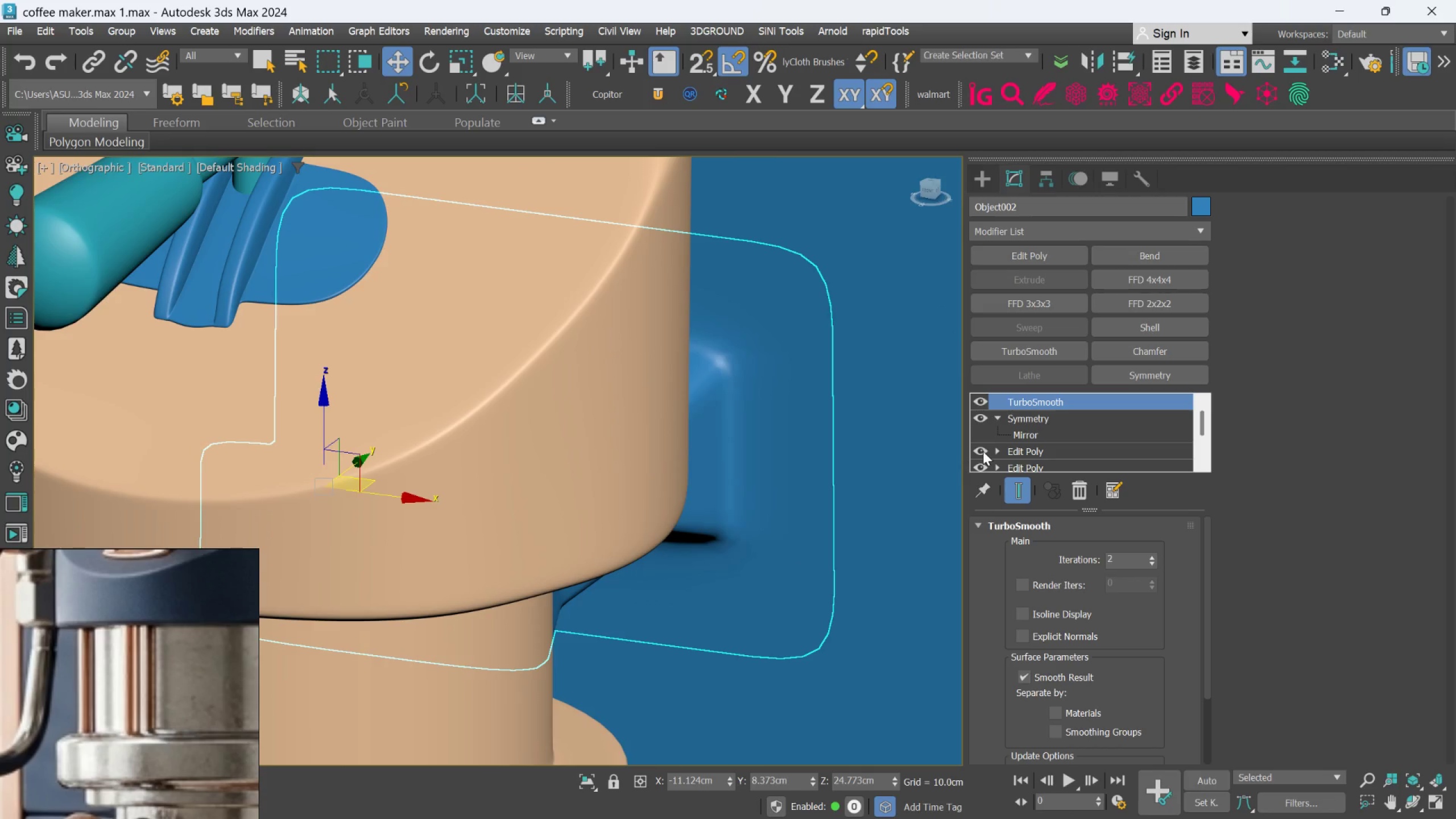 
key(Control+Z)
 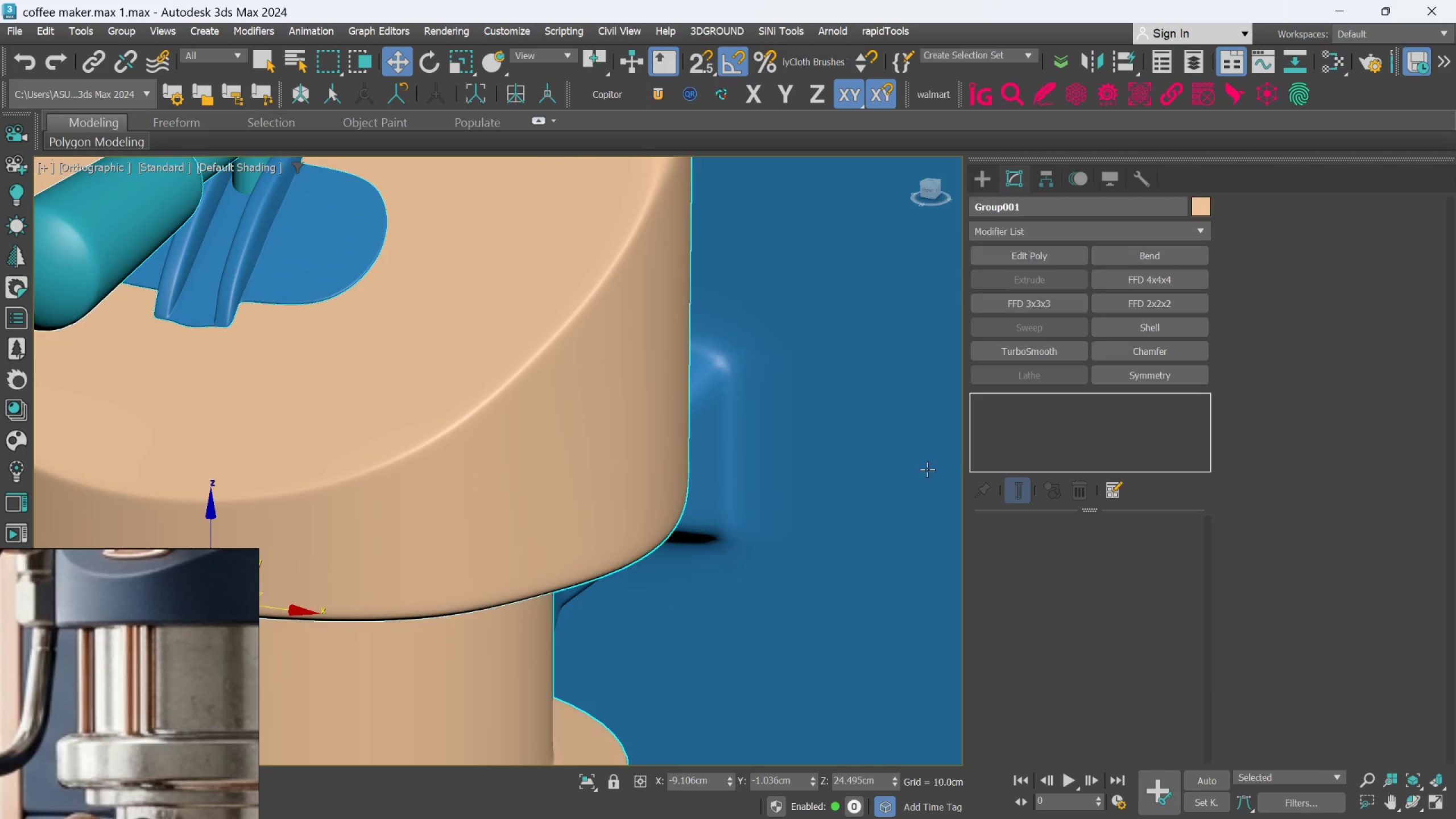 
key(Control+Z)
 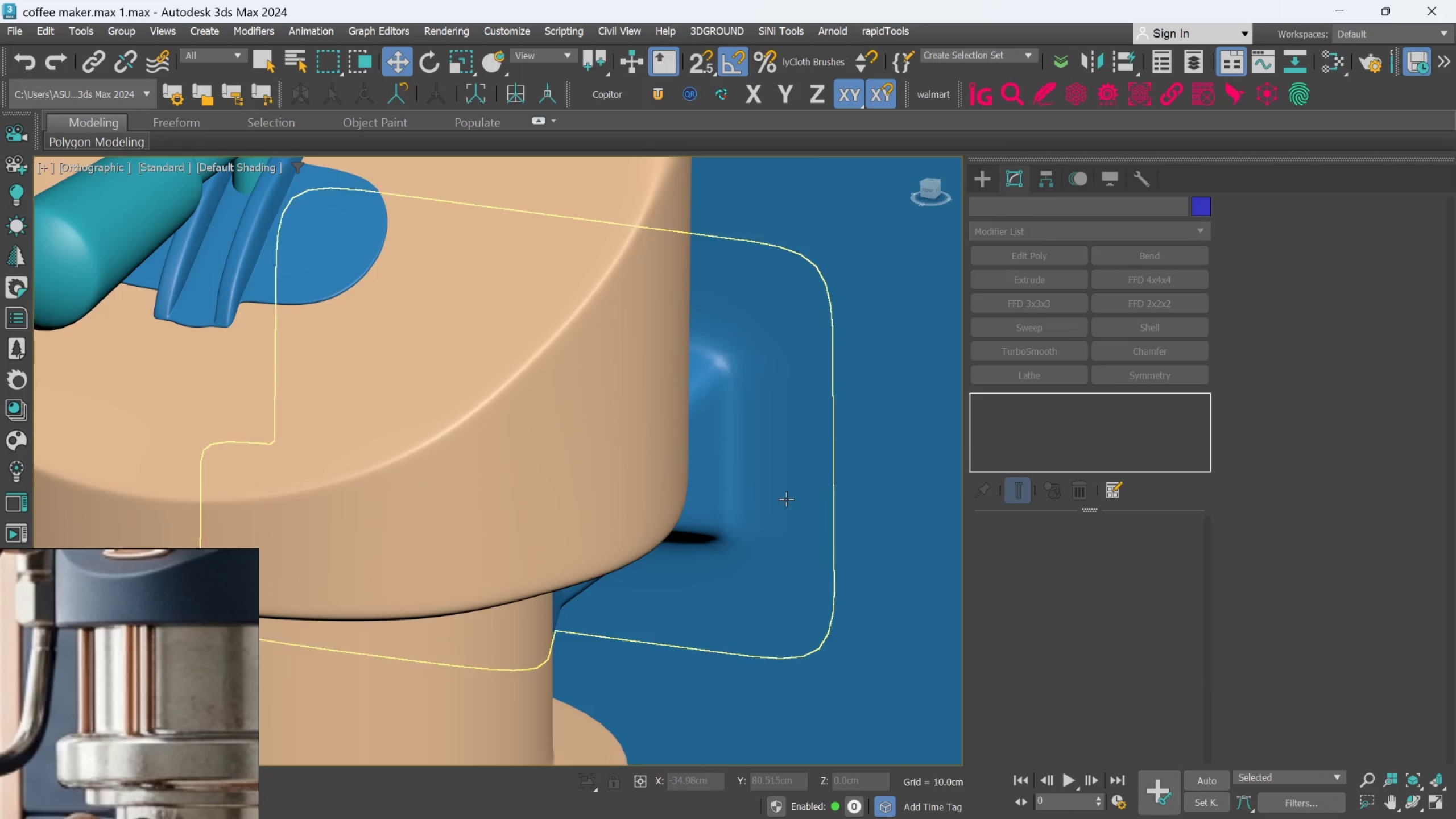 
key(Control+Z)
 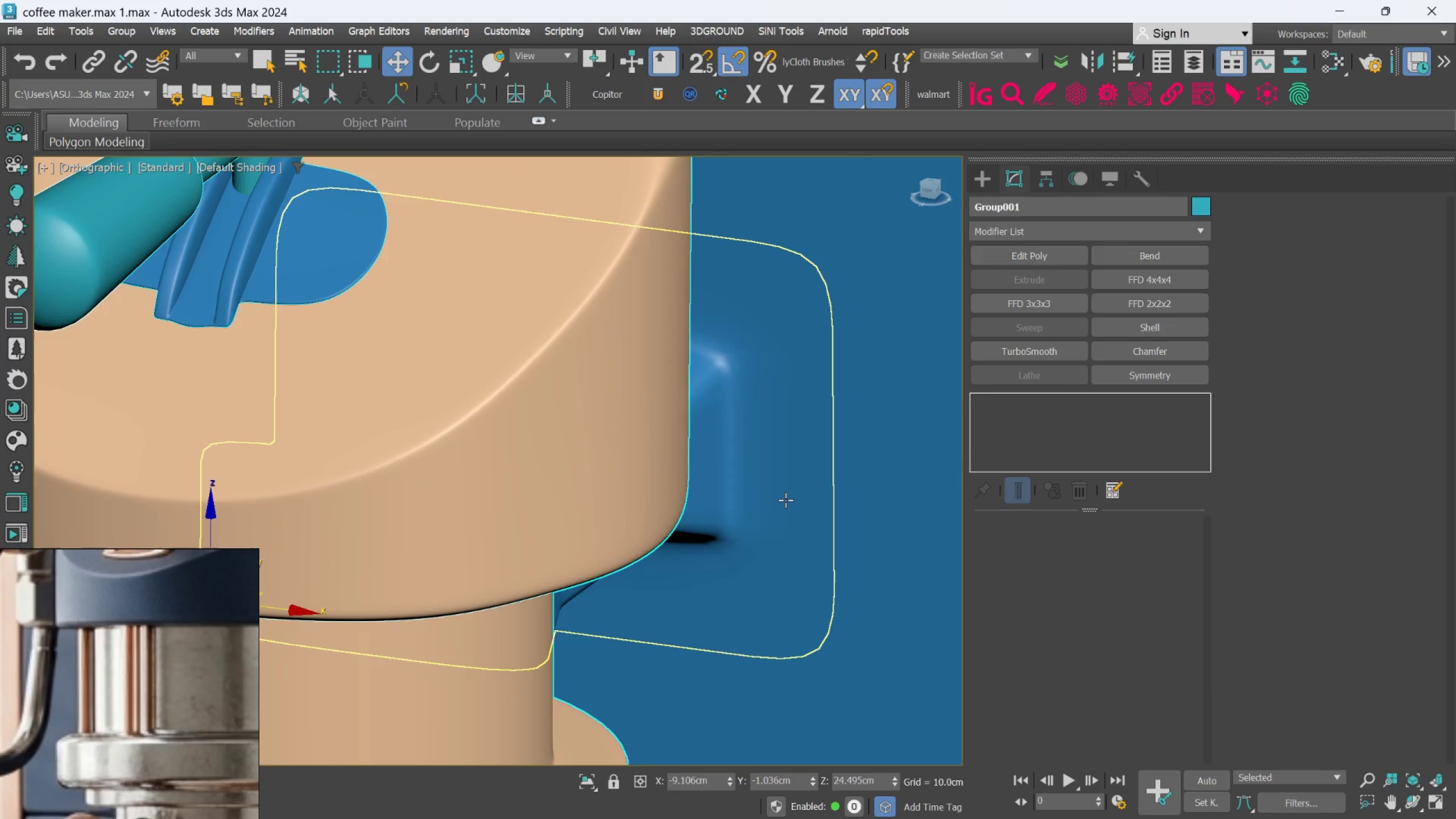 
key(Control+Z)
 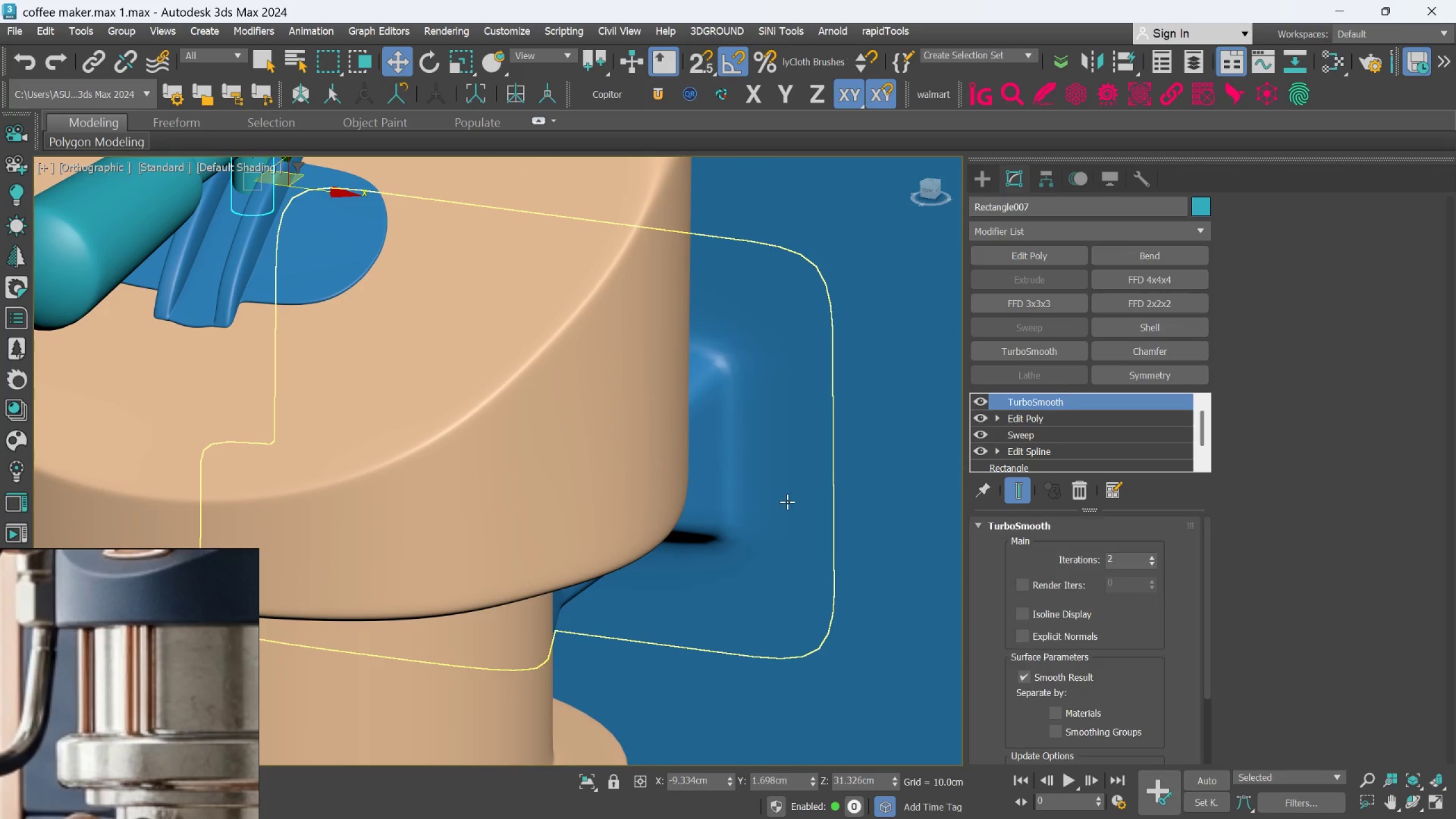 
key(Control+Z)
 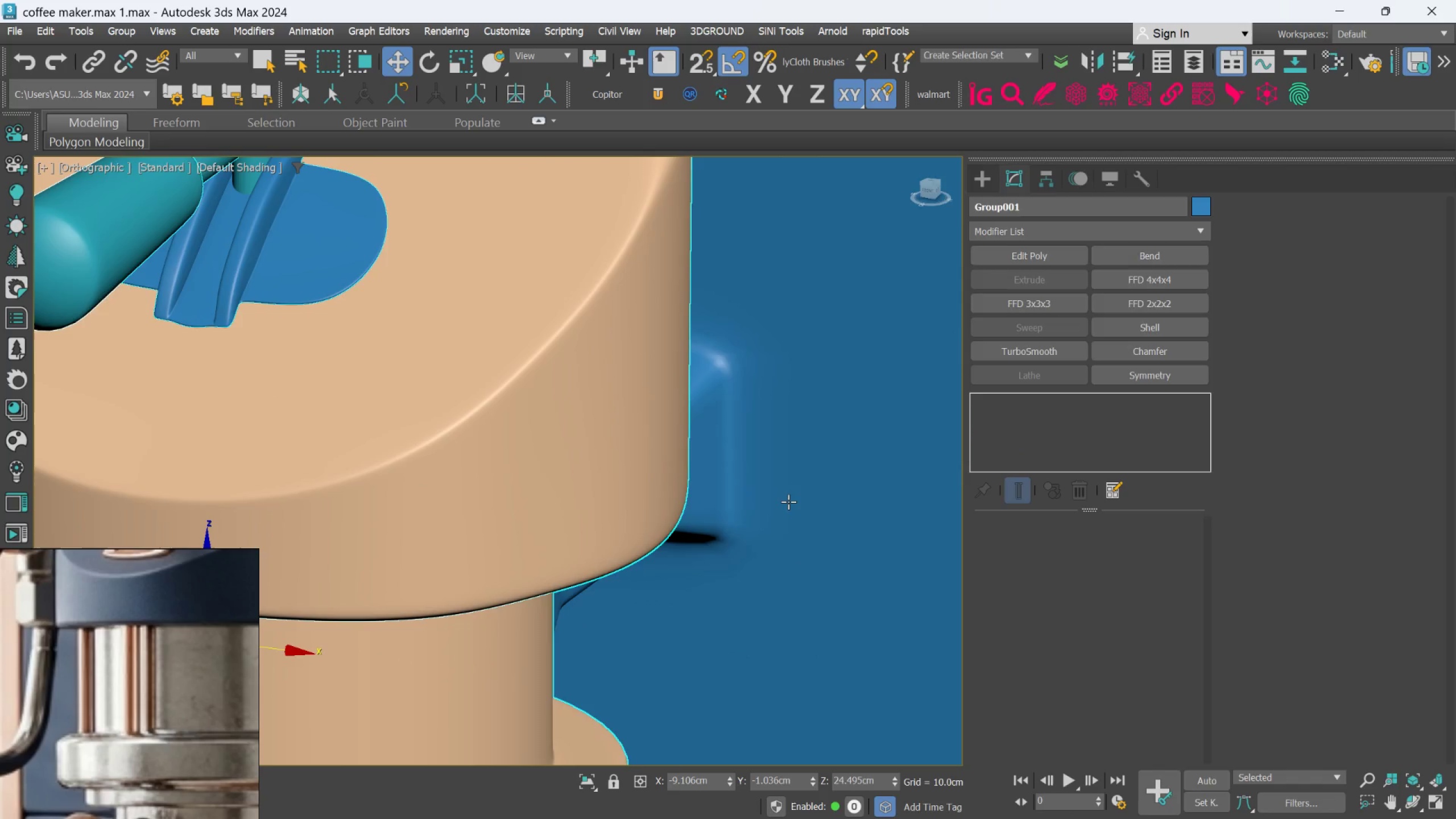 
key(Control+Z)
 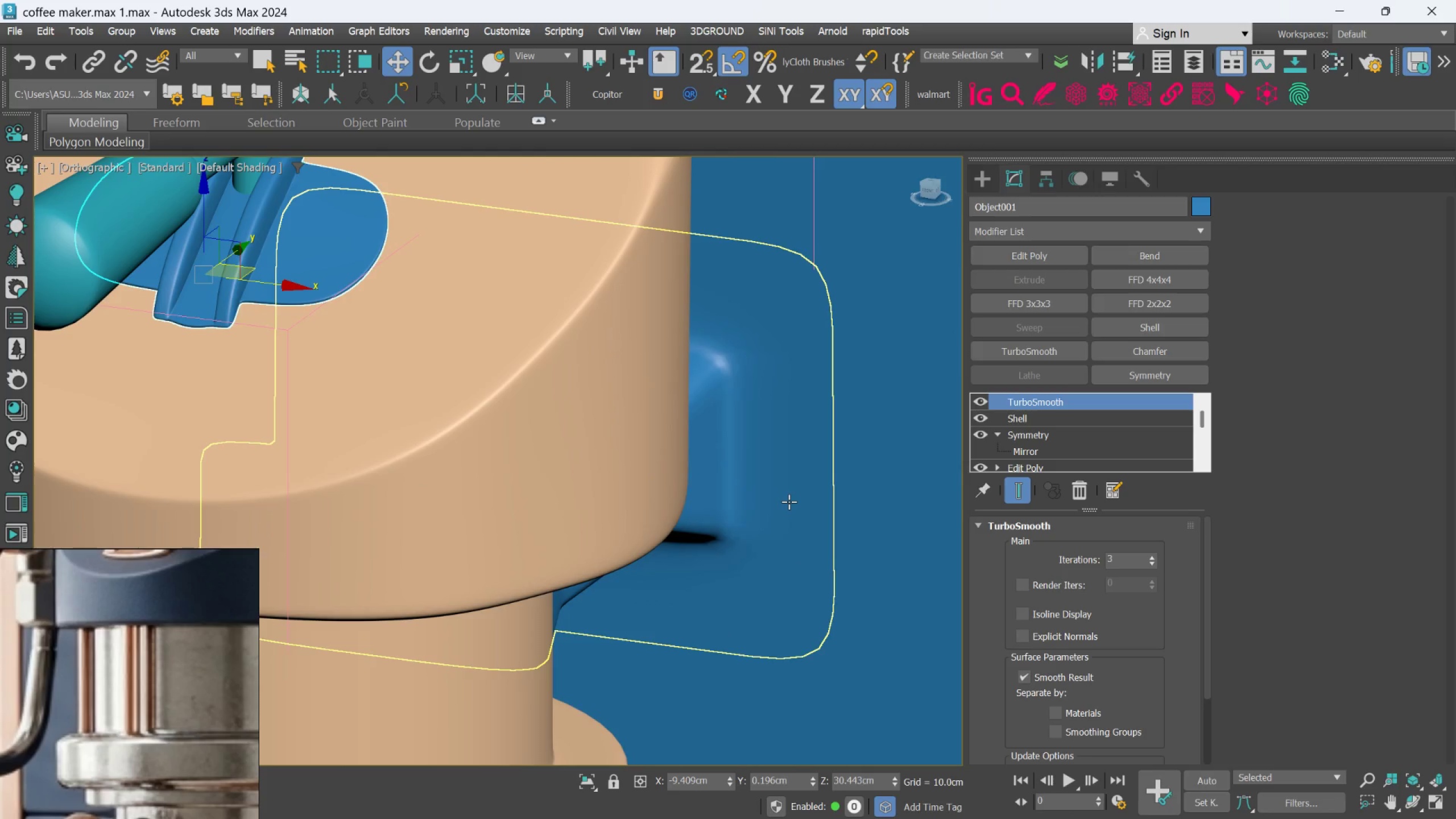 
key(Control+Z)
 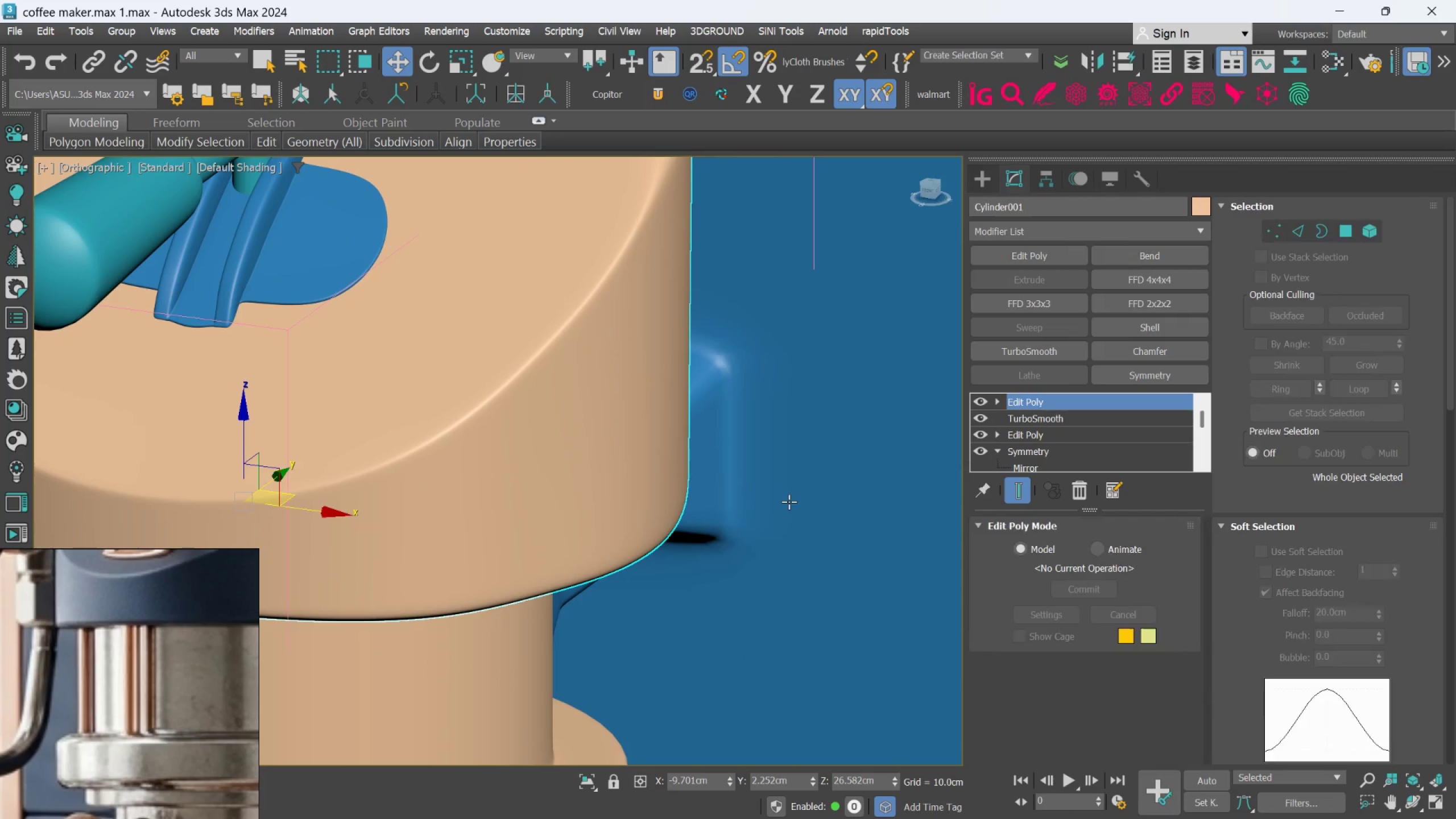 
key(Control+Z)
 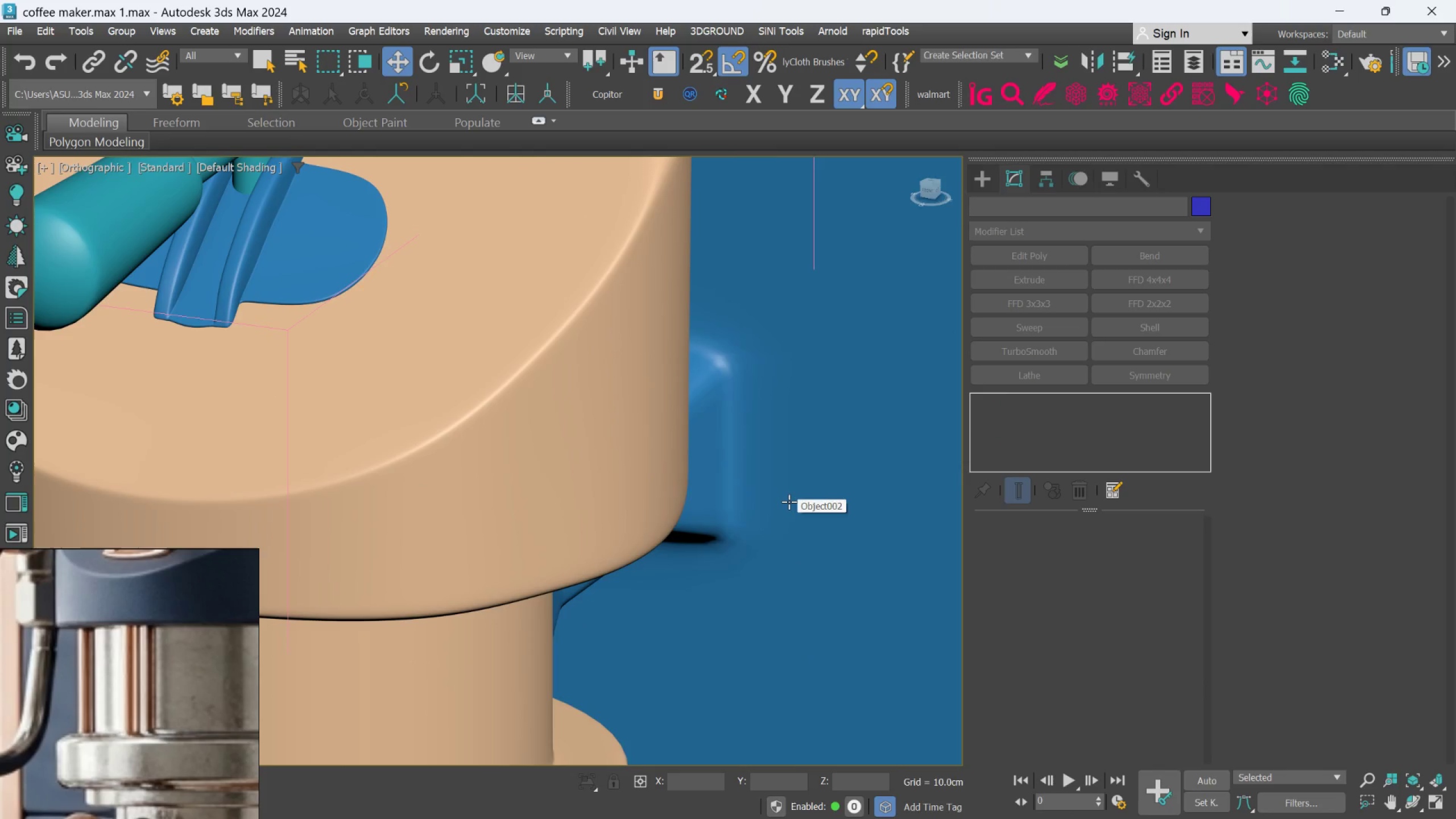 
key(Control+Z)
 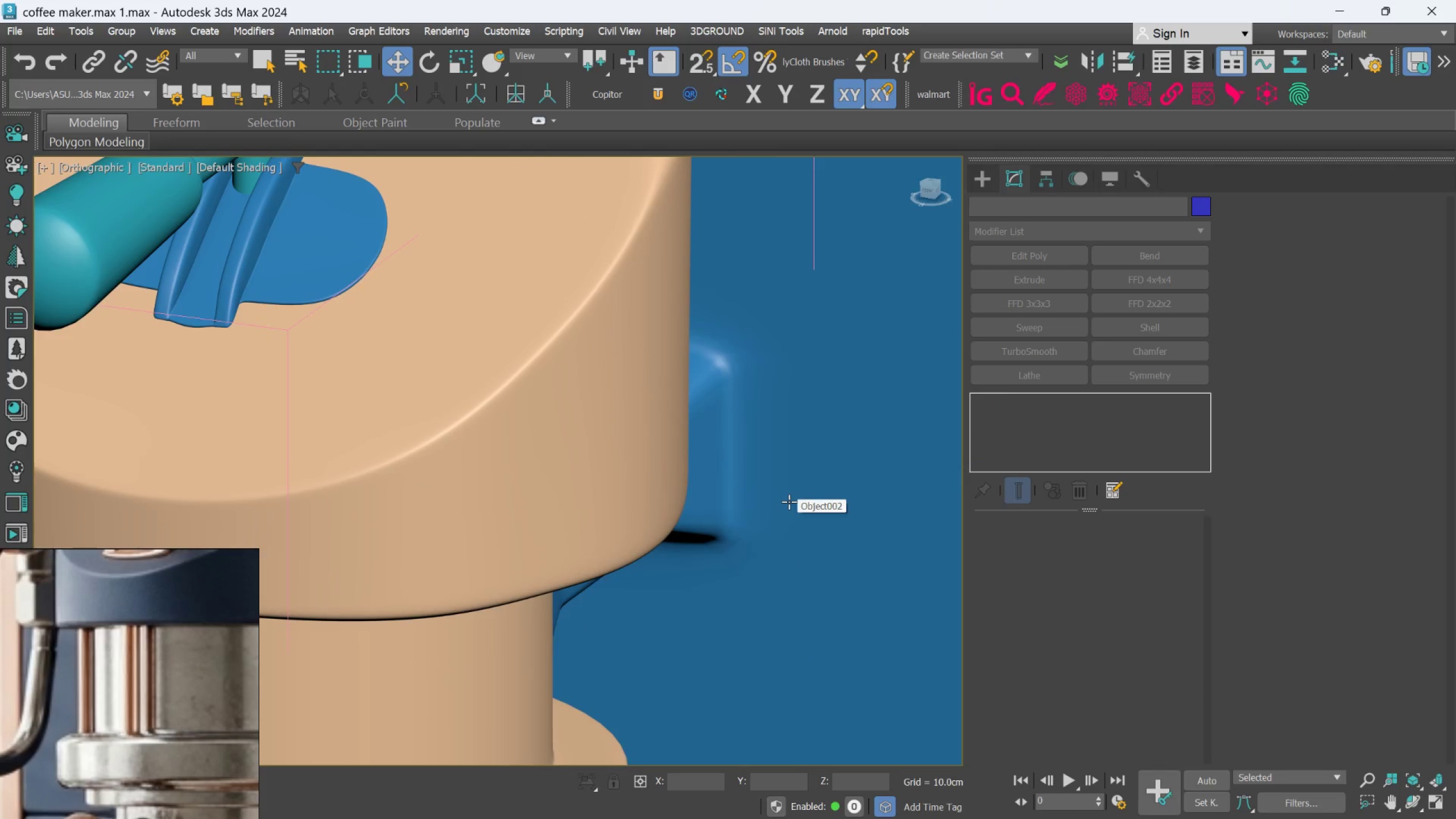 
key(Control+Z)
 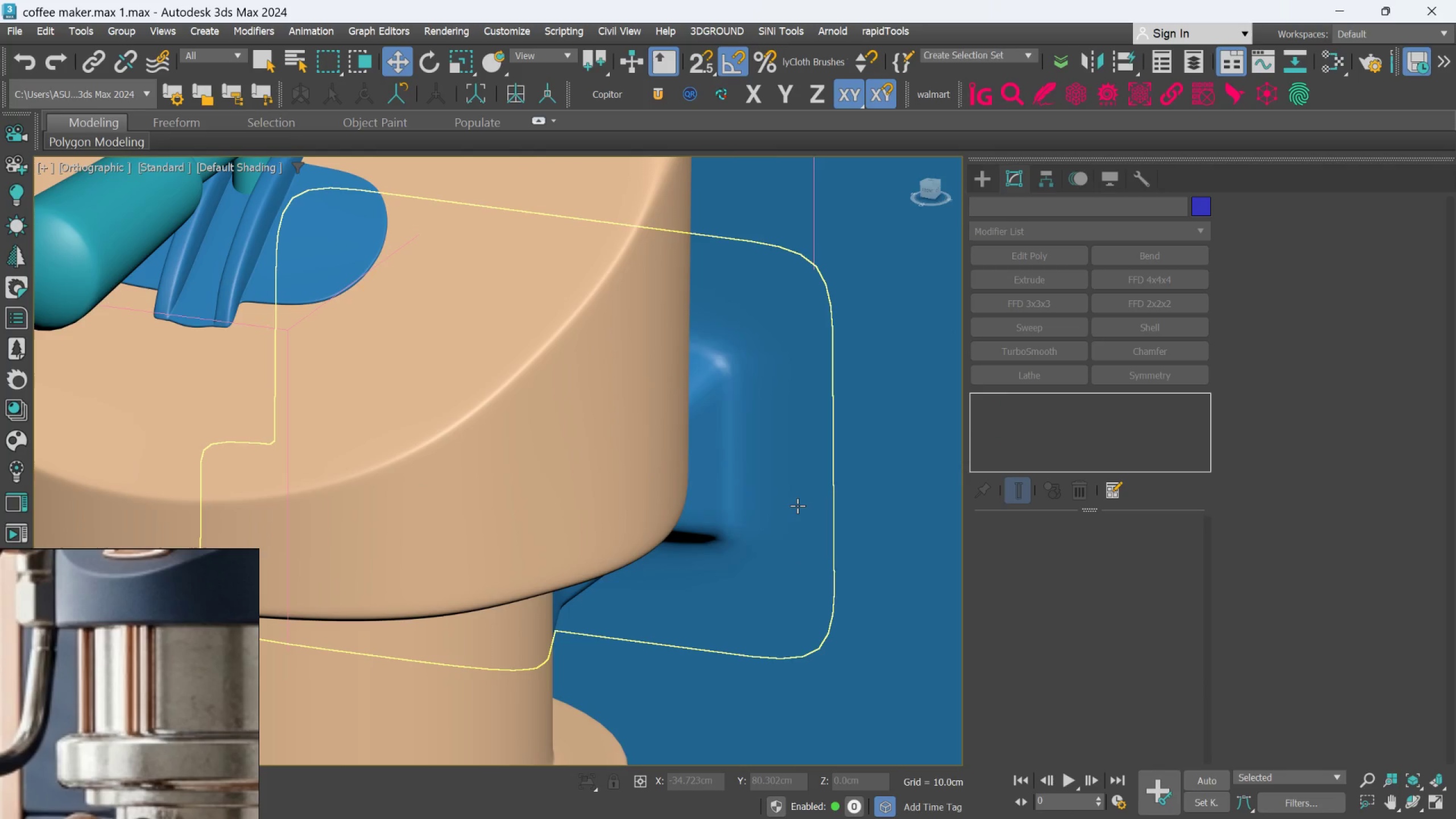 
key(Control+Z)
 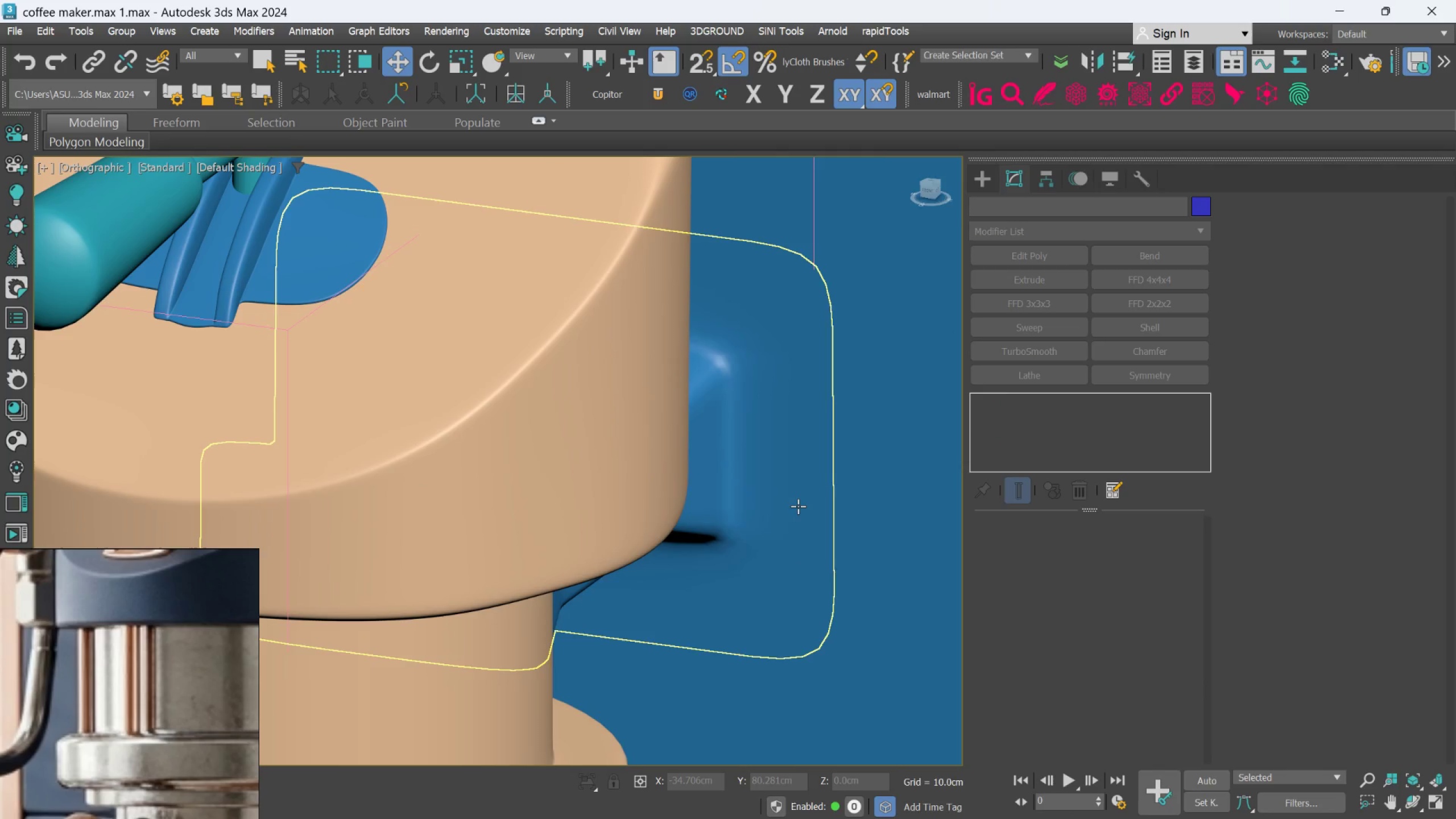 
key(Control+Z)
 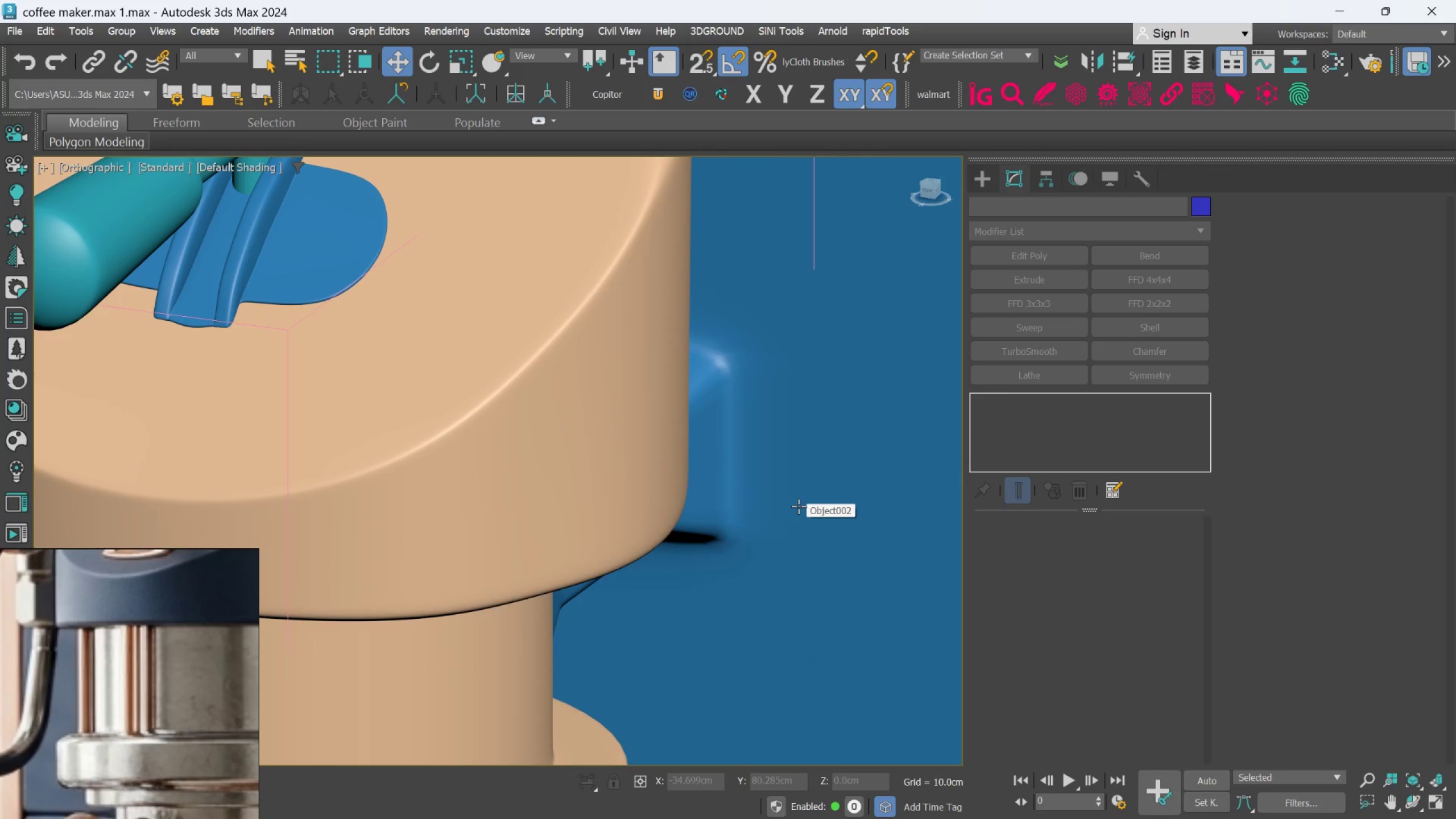 
key(Control+Z)
 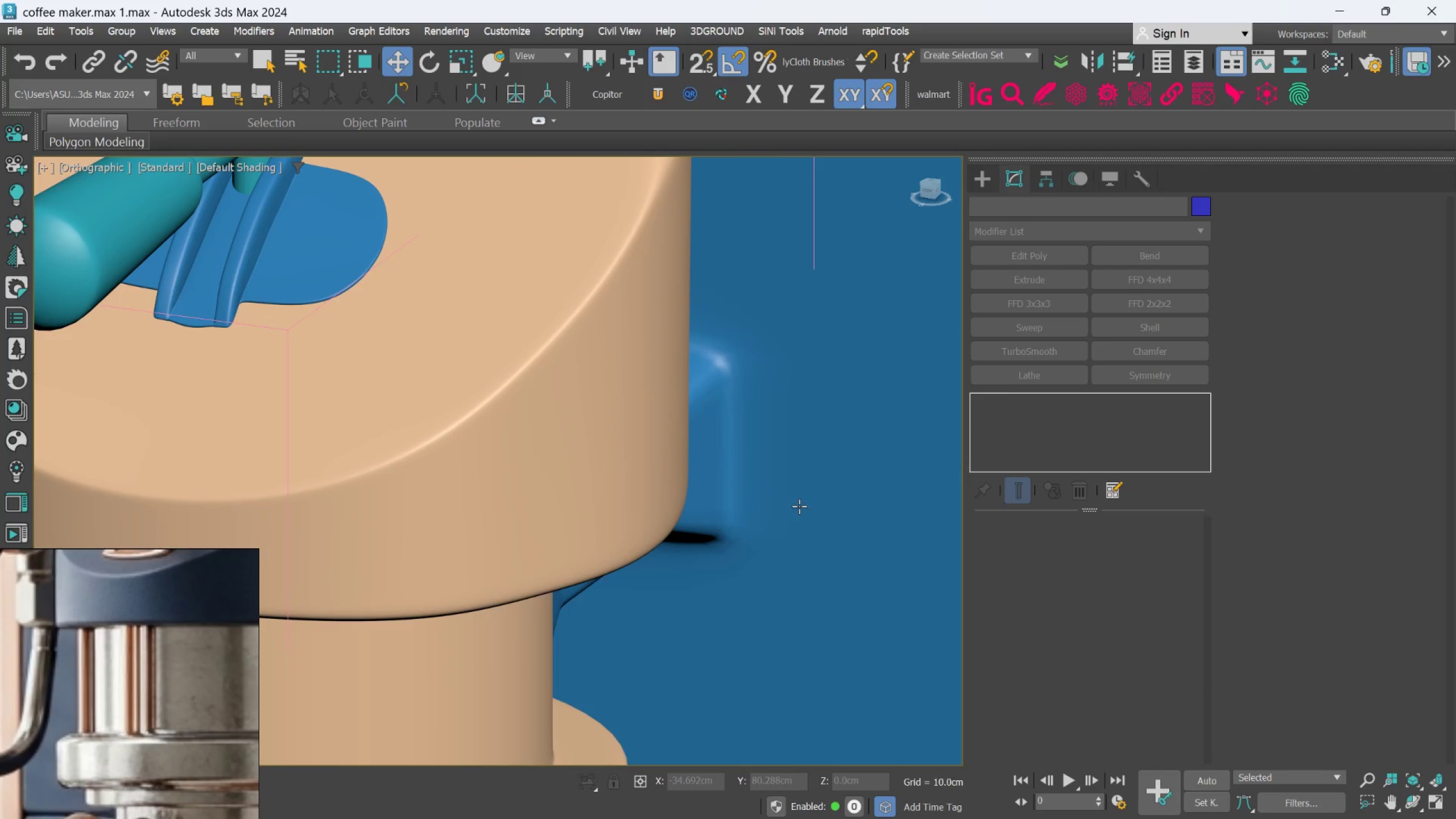 
key(Control+Z)
 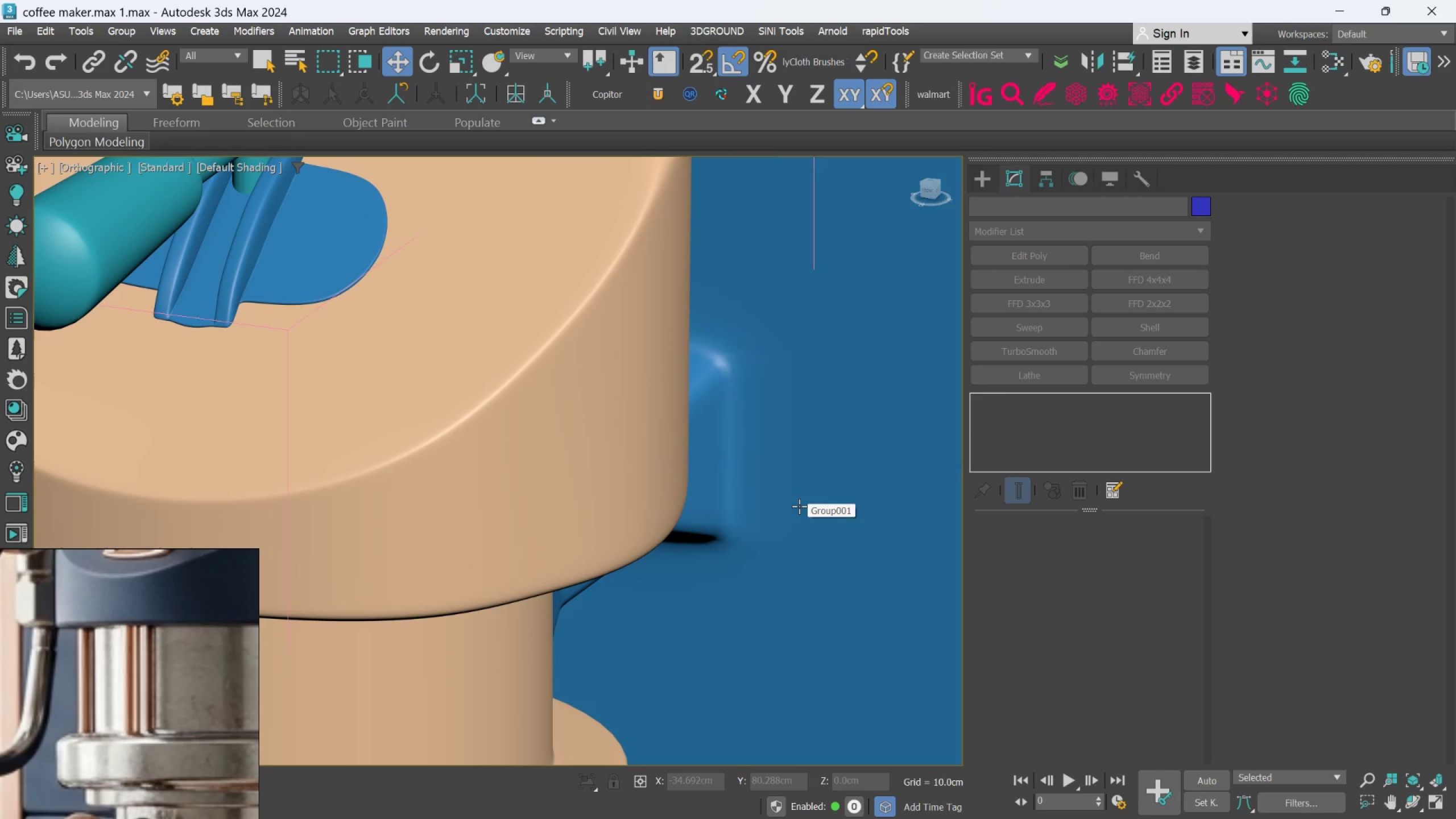 
key(Control+Z)
 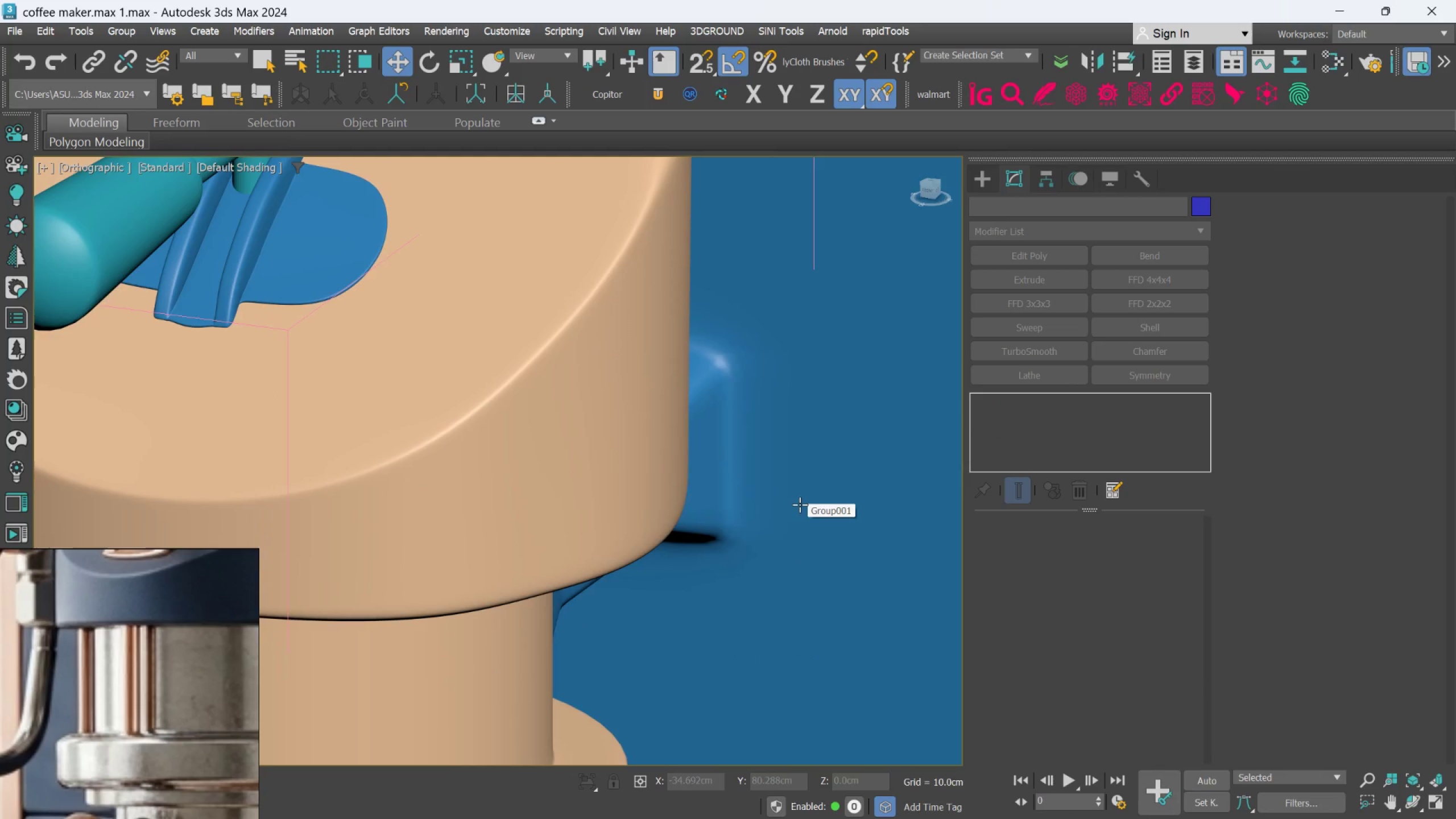 
scroll: coordinate [800, 485], scroll_direction: down, amount: 3.0
 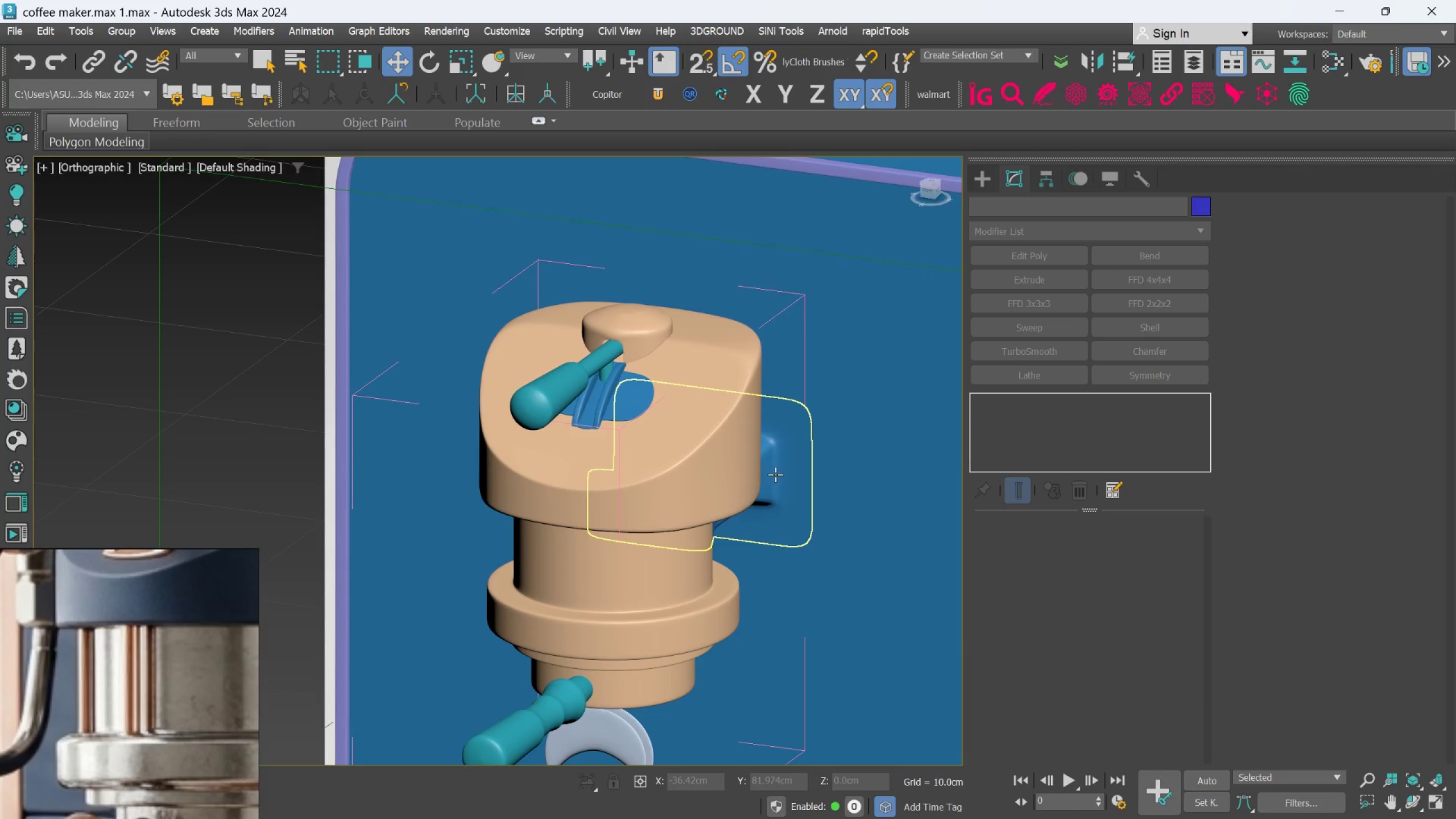 
left_click([775, 474])
 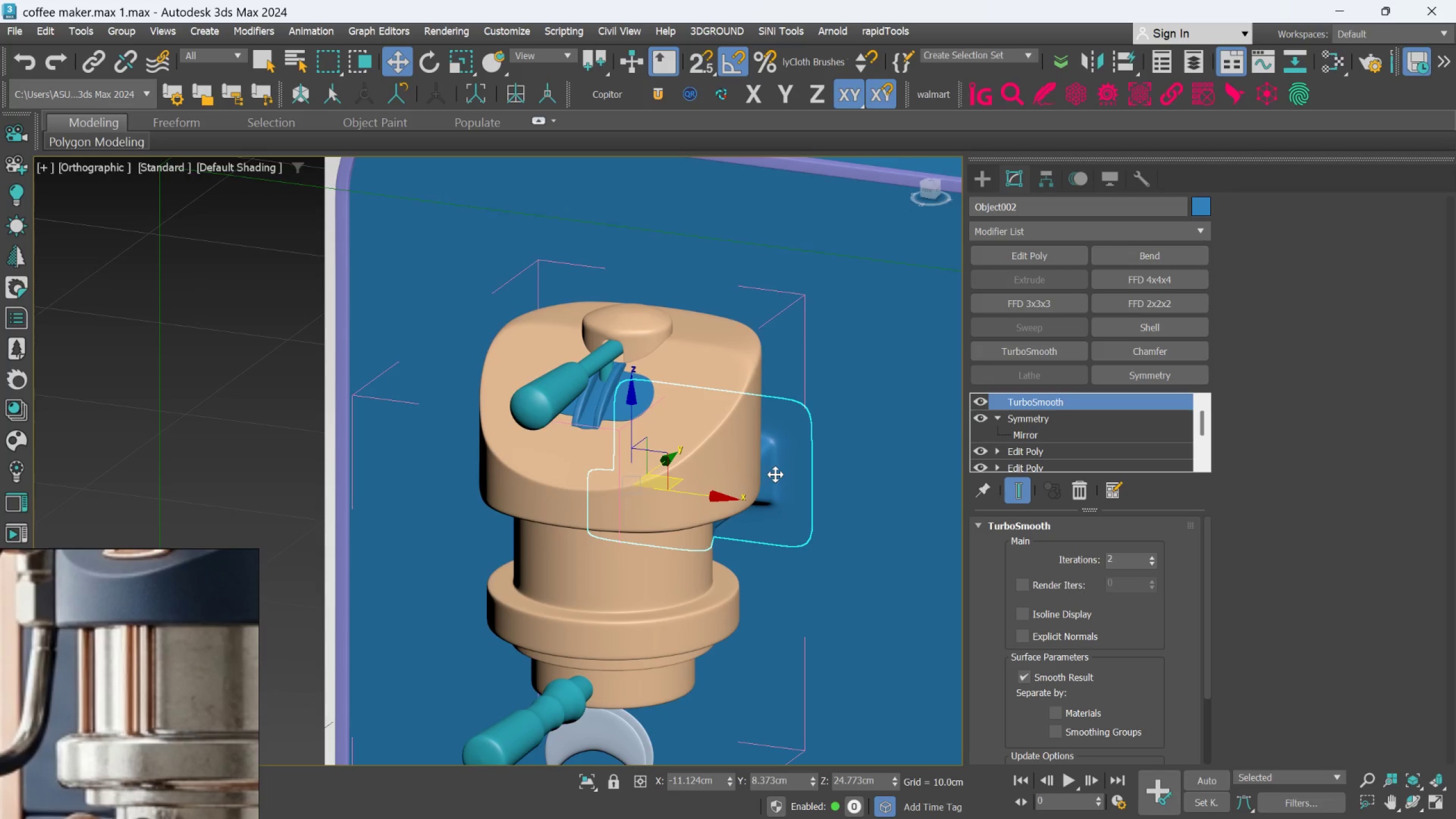 
key(Control+Z)
 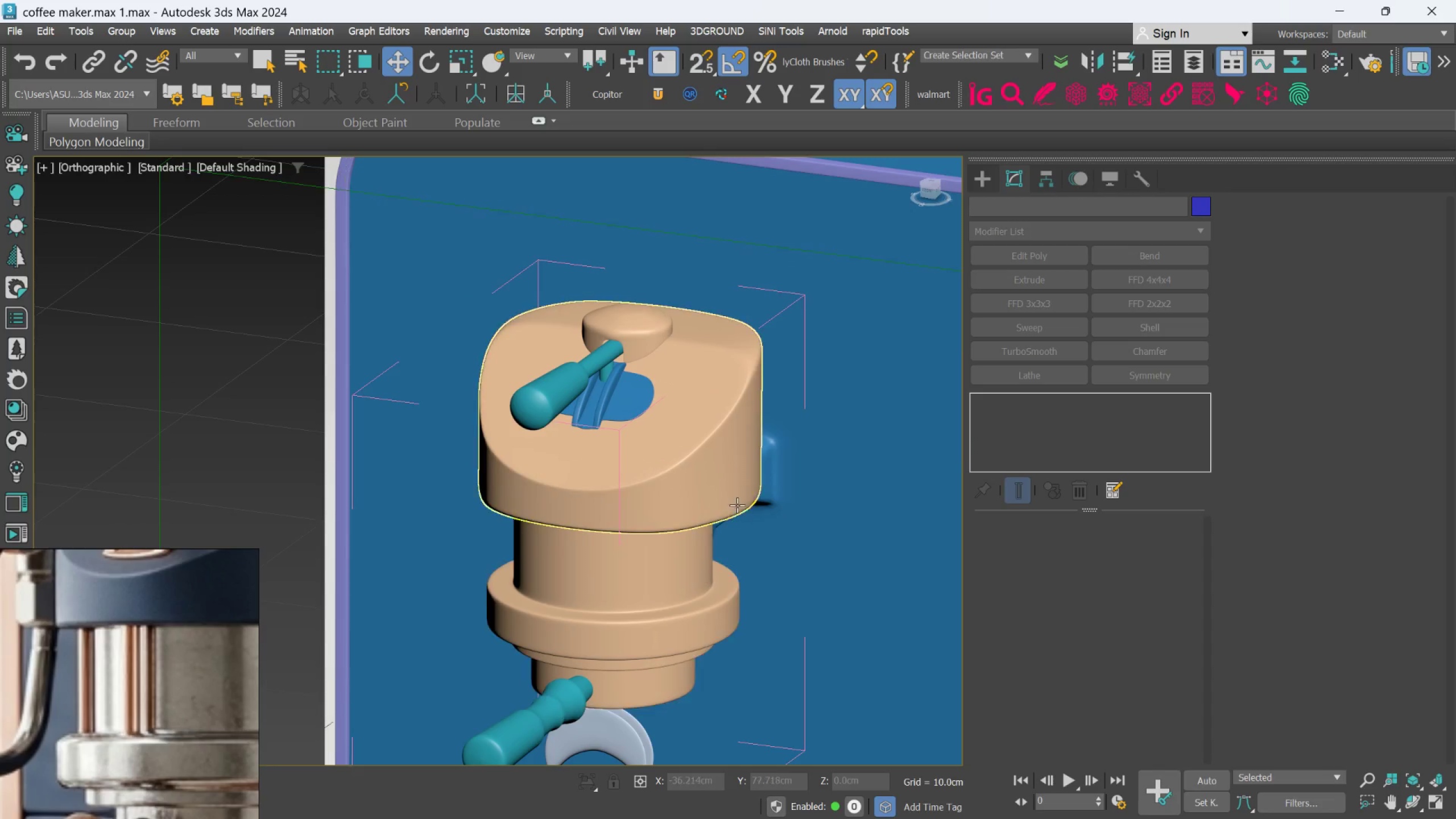 
left_click([772, 469])
 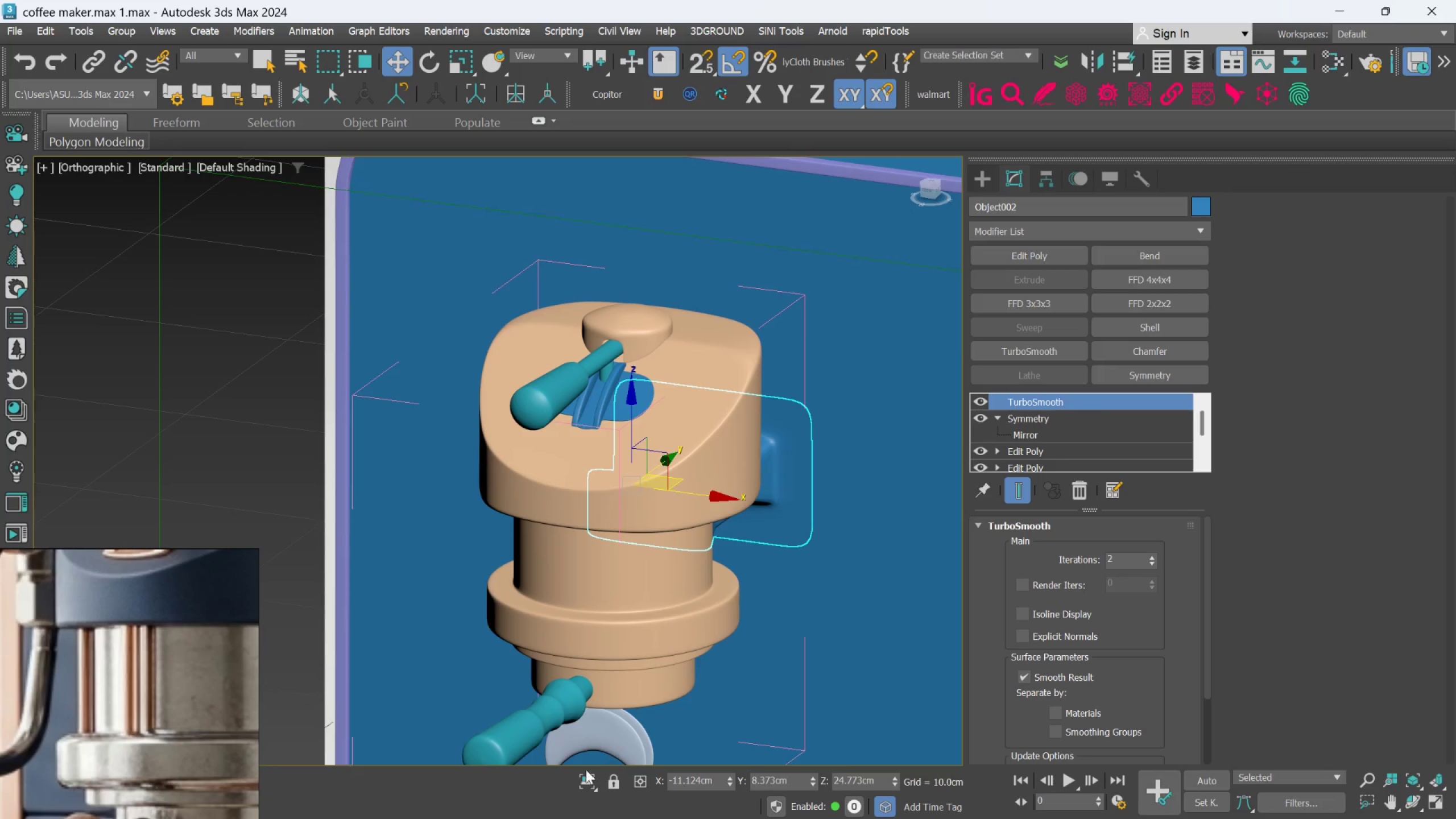 
left_click([585, 777])
 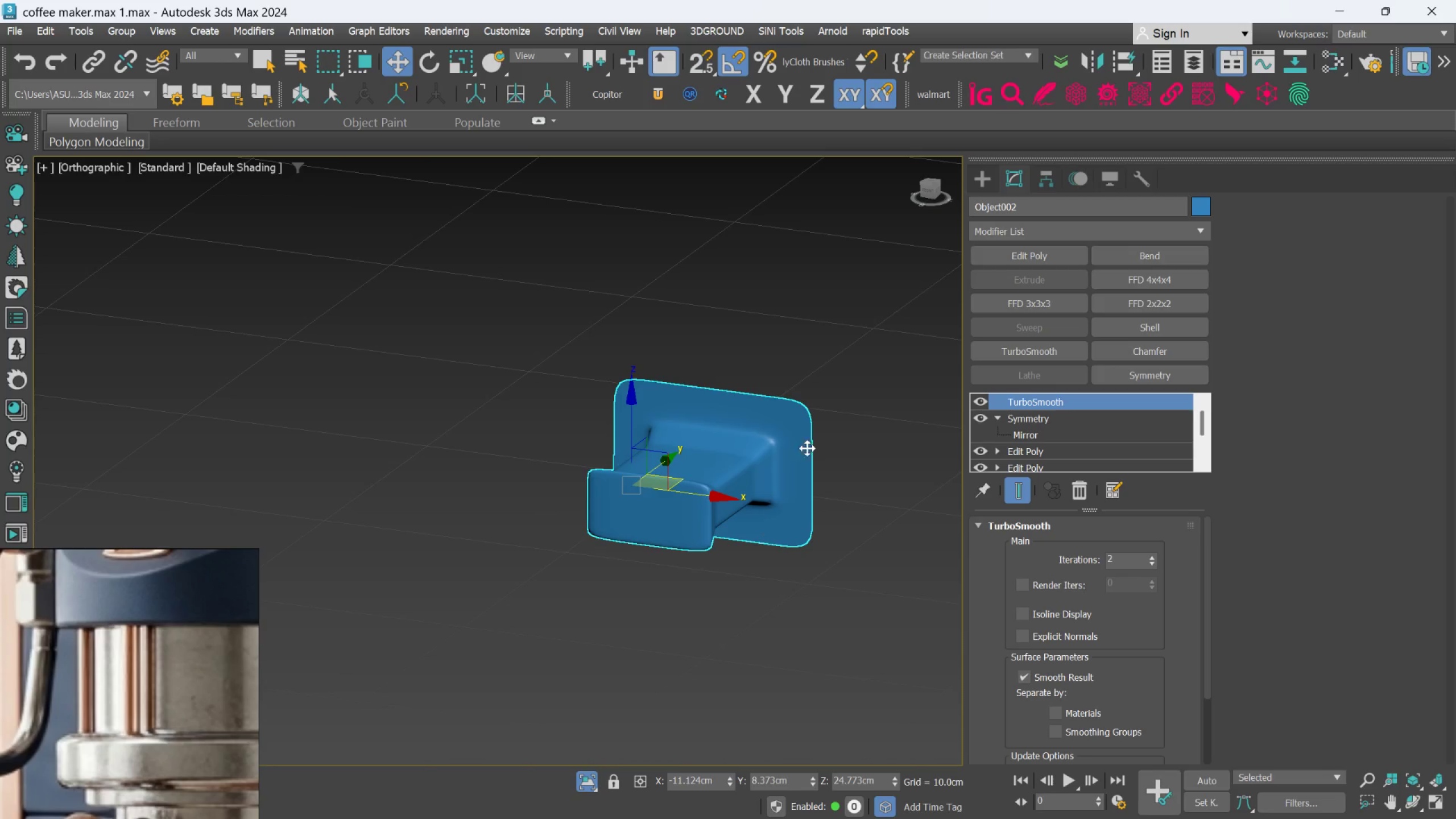 
hold_key(key=AltLeft, duration=1.16)
 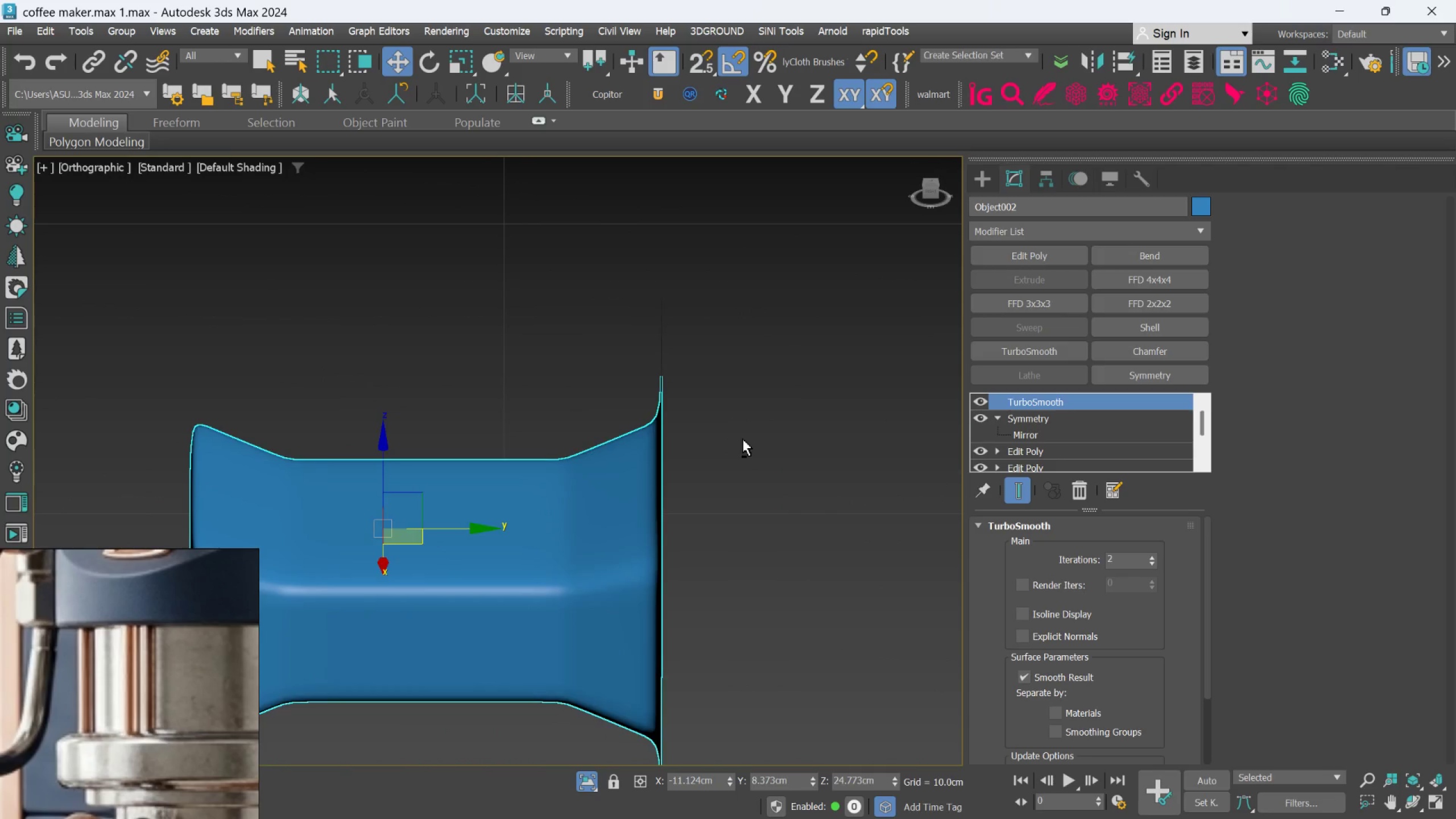 
scroll: coordinate [820, 436], scroll_direction: up, amount: 3.0
 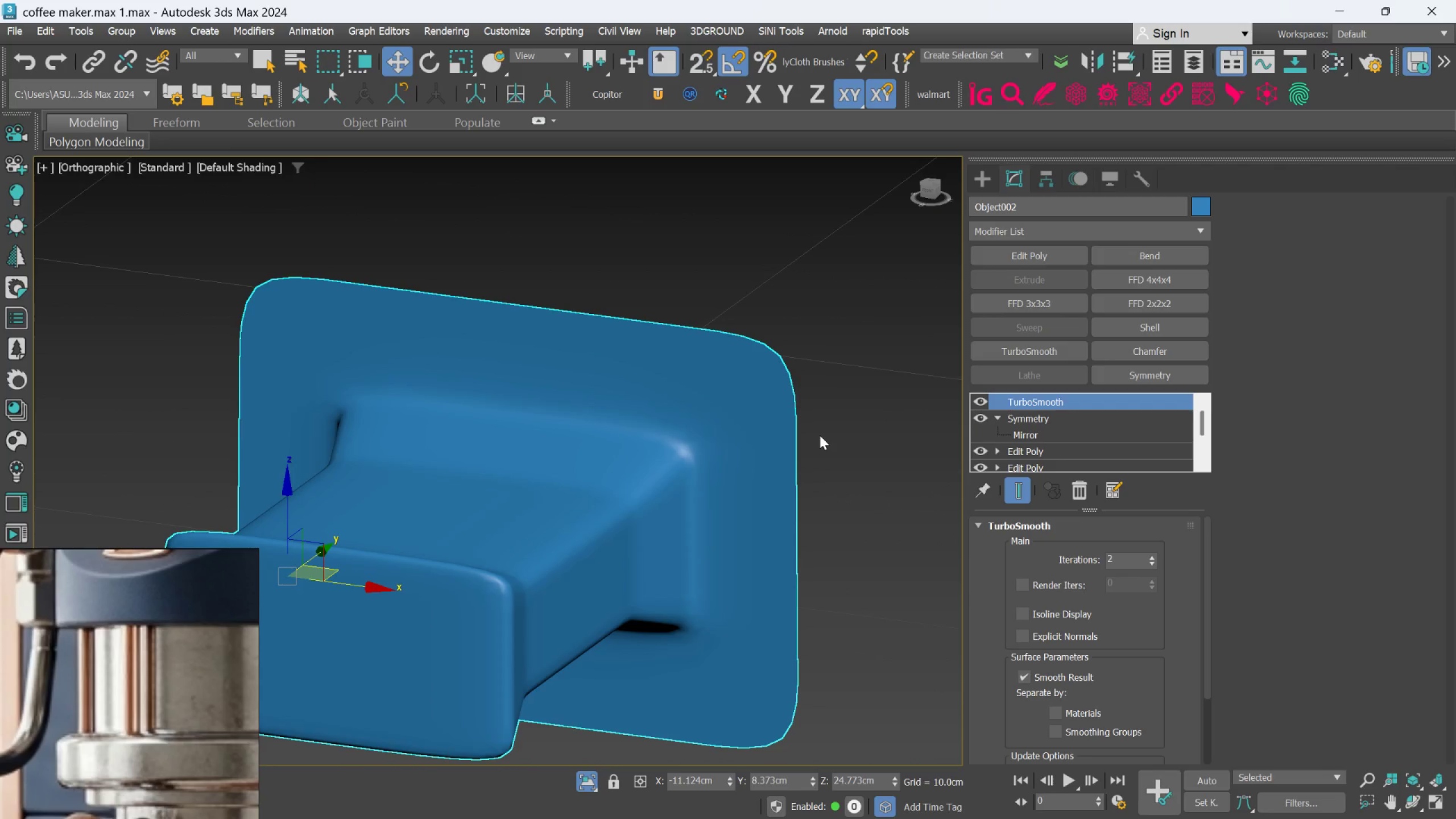 
hold_key(key=AltLeft, duration=0.67)
 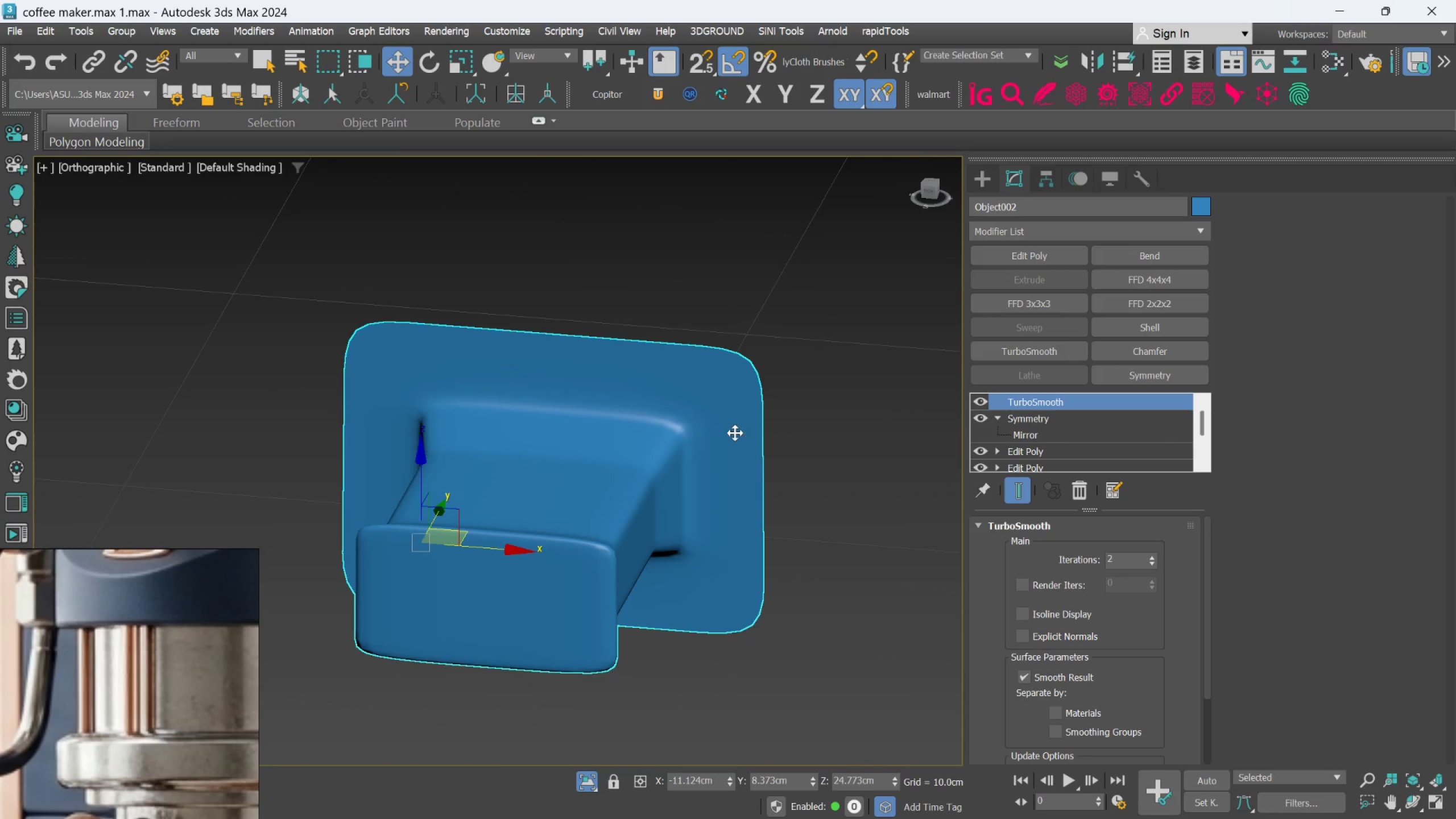 
scroll: coordinate [743, 439], scroll_direction: down, amount: 1.0
 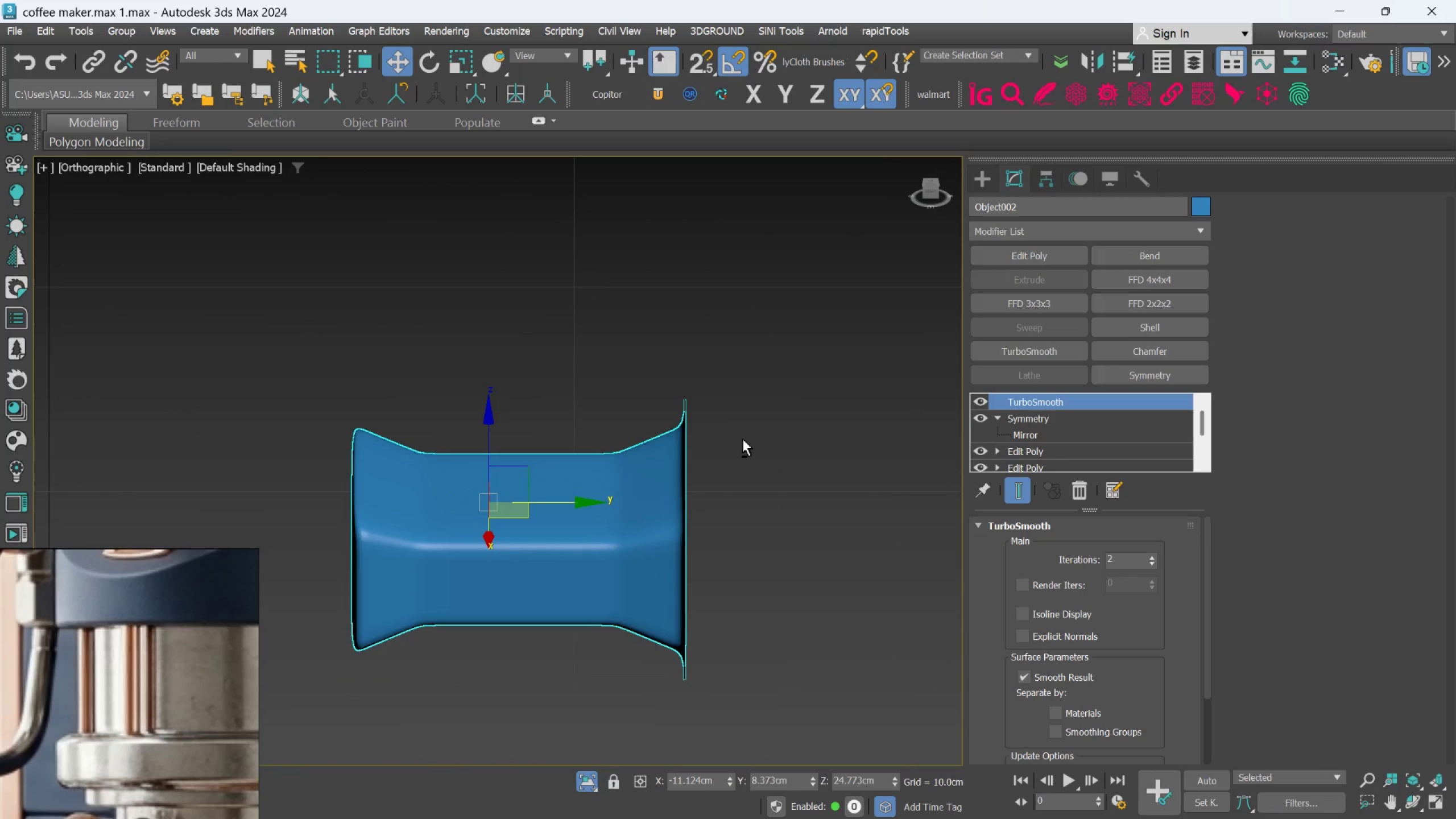 
scroll: coordinate [735, 433], scroll_direction: up, amount: 1.0
 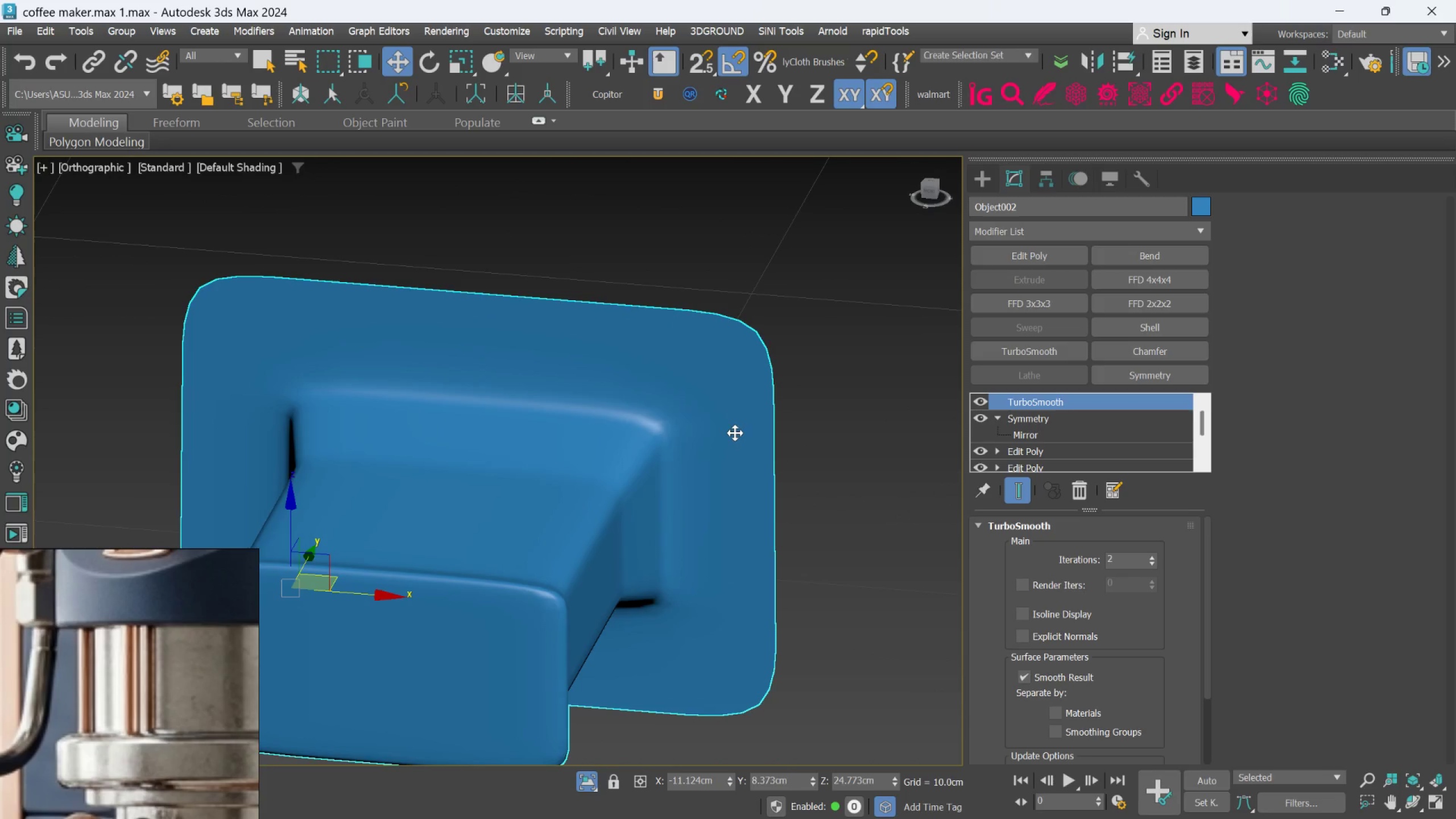 
key(Control+Z)
 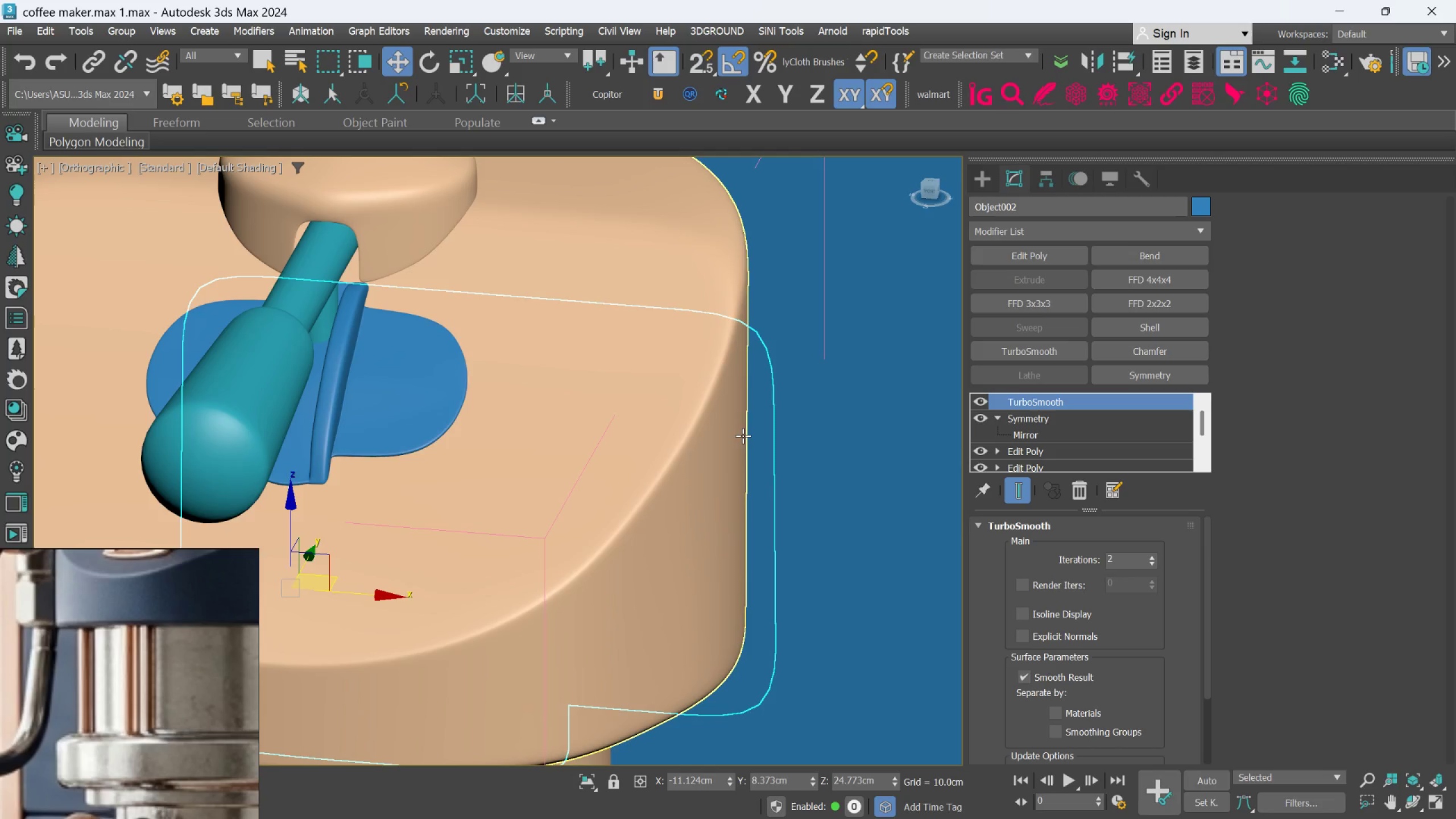 
key(Control+Z)
 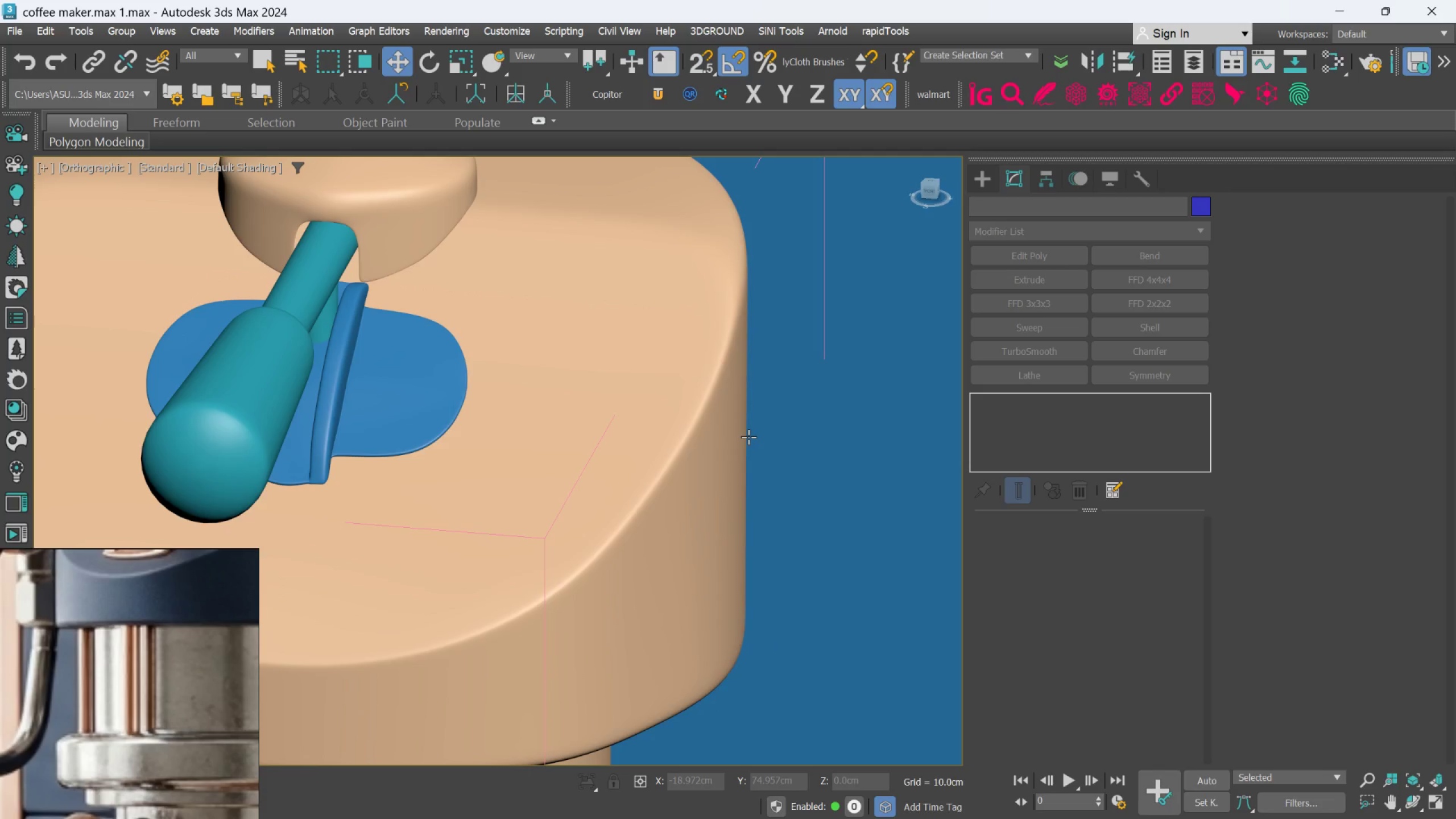 
scroll: coordinate [749, 437], scroll_direction: down, amount: 3.0
 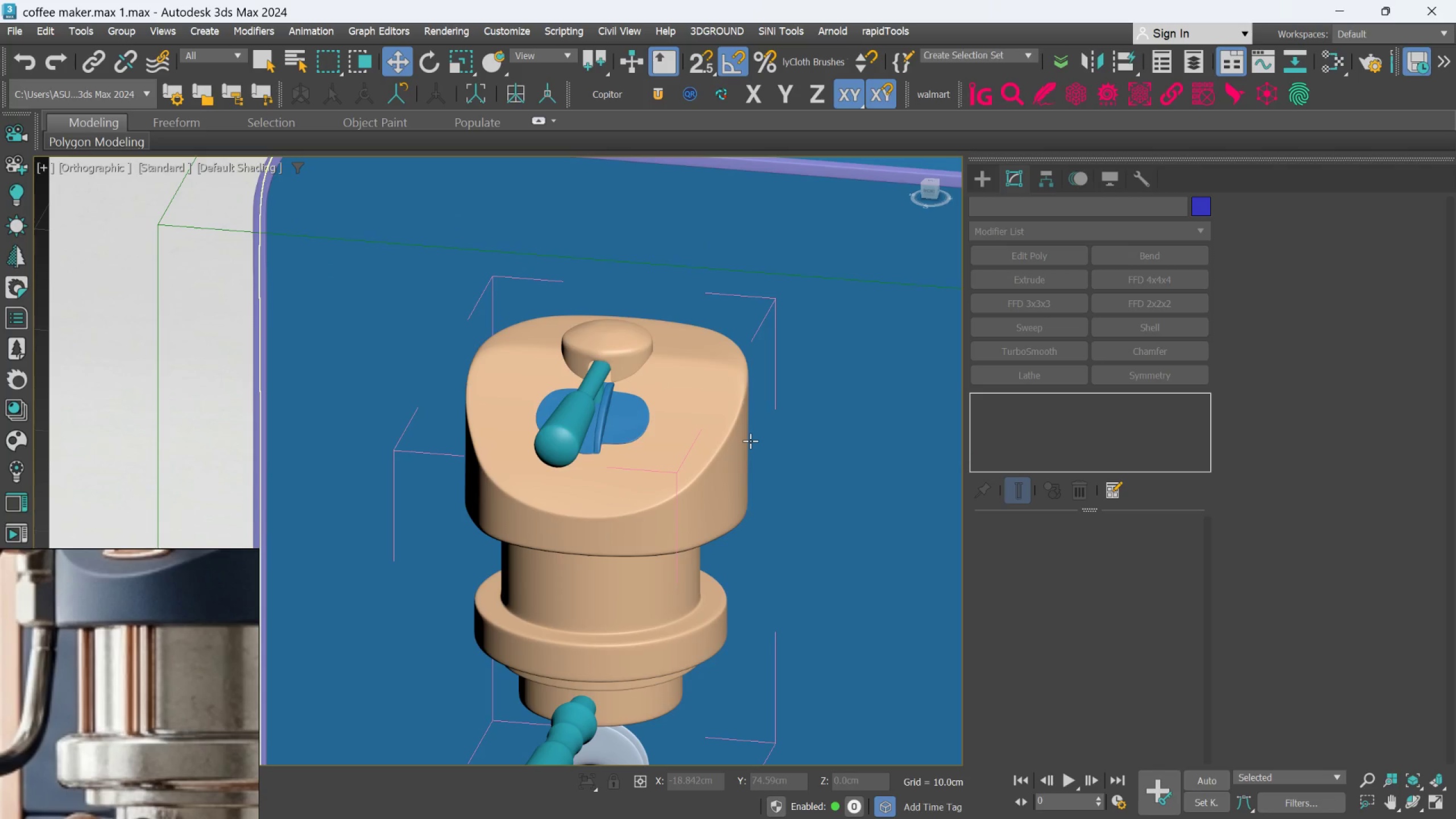 
hold_key(key=AltLeft, duration=0.56)
 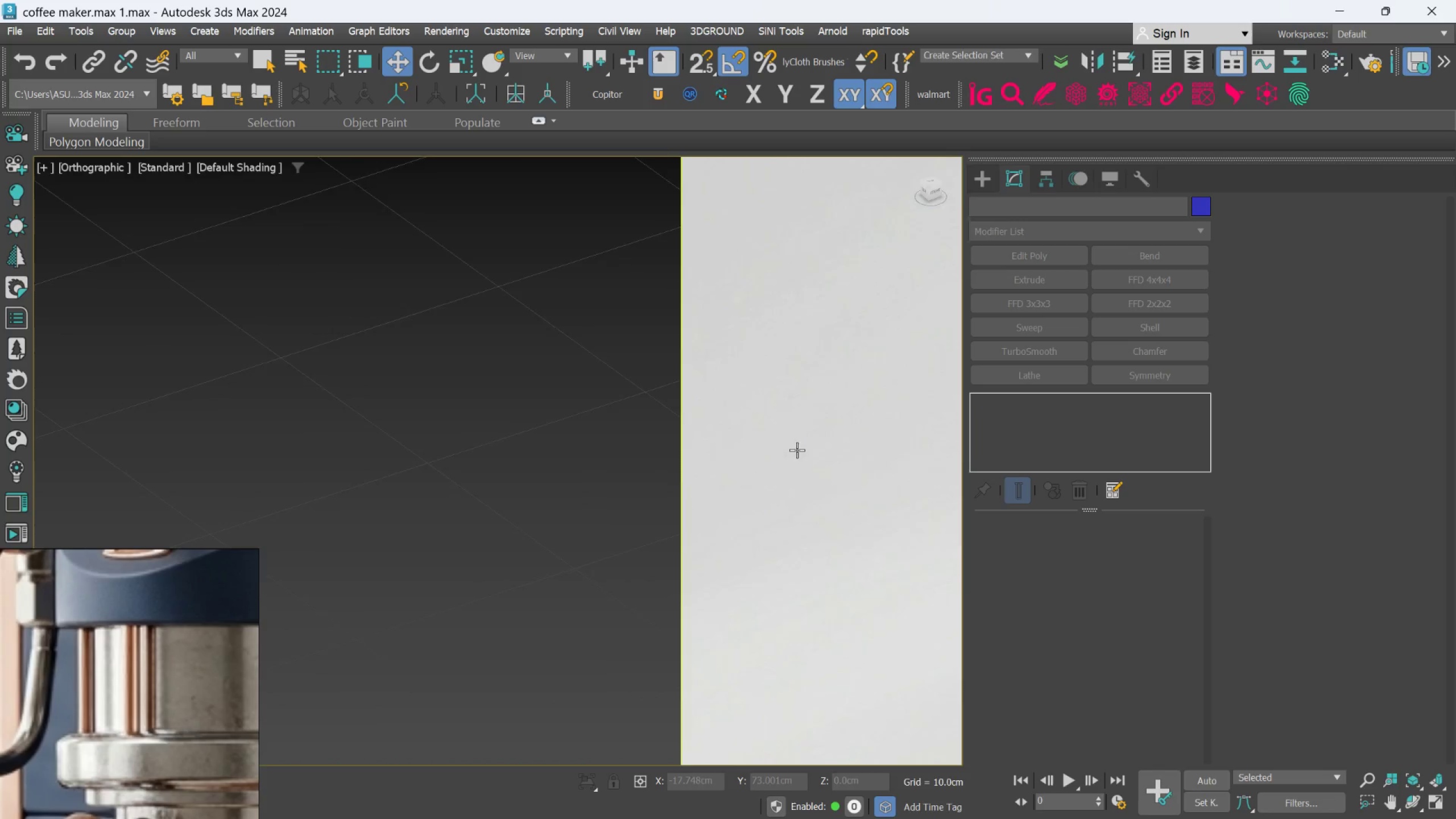 
scroll: coordinate [793, 450], scroll_direction: down, amount: 3.0
 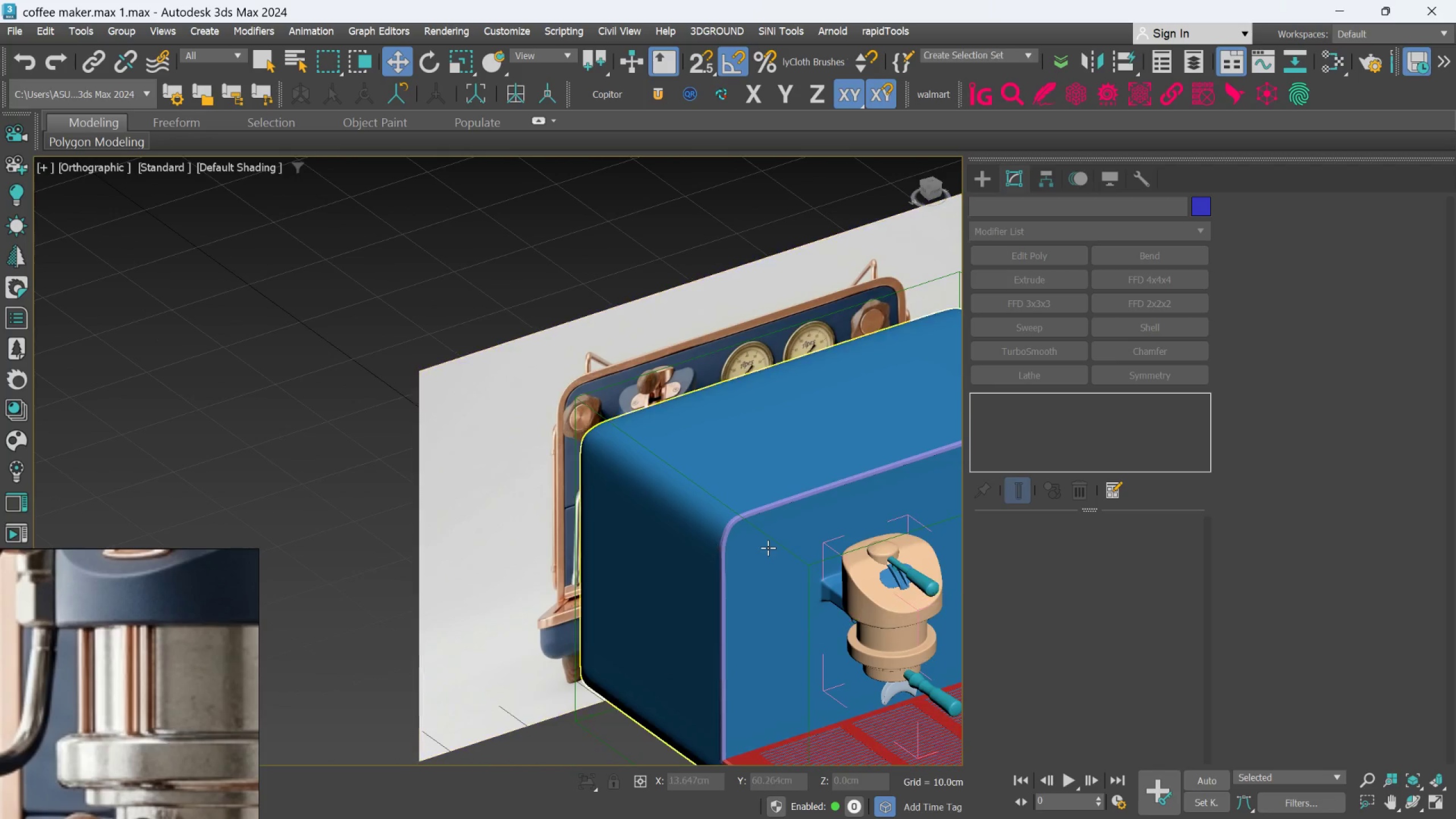 
scroll: coordinate [504, 507], scroll_direction: up, amount: 5.0
 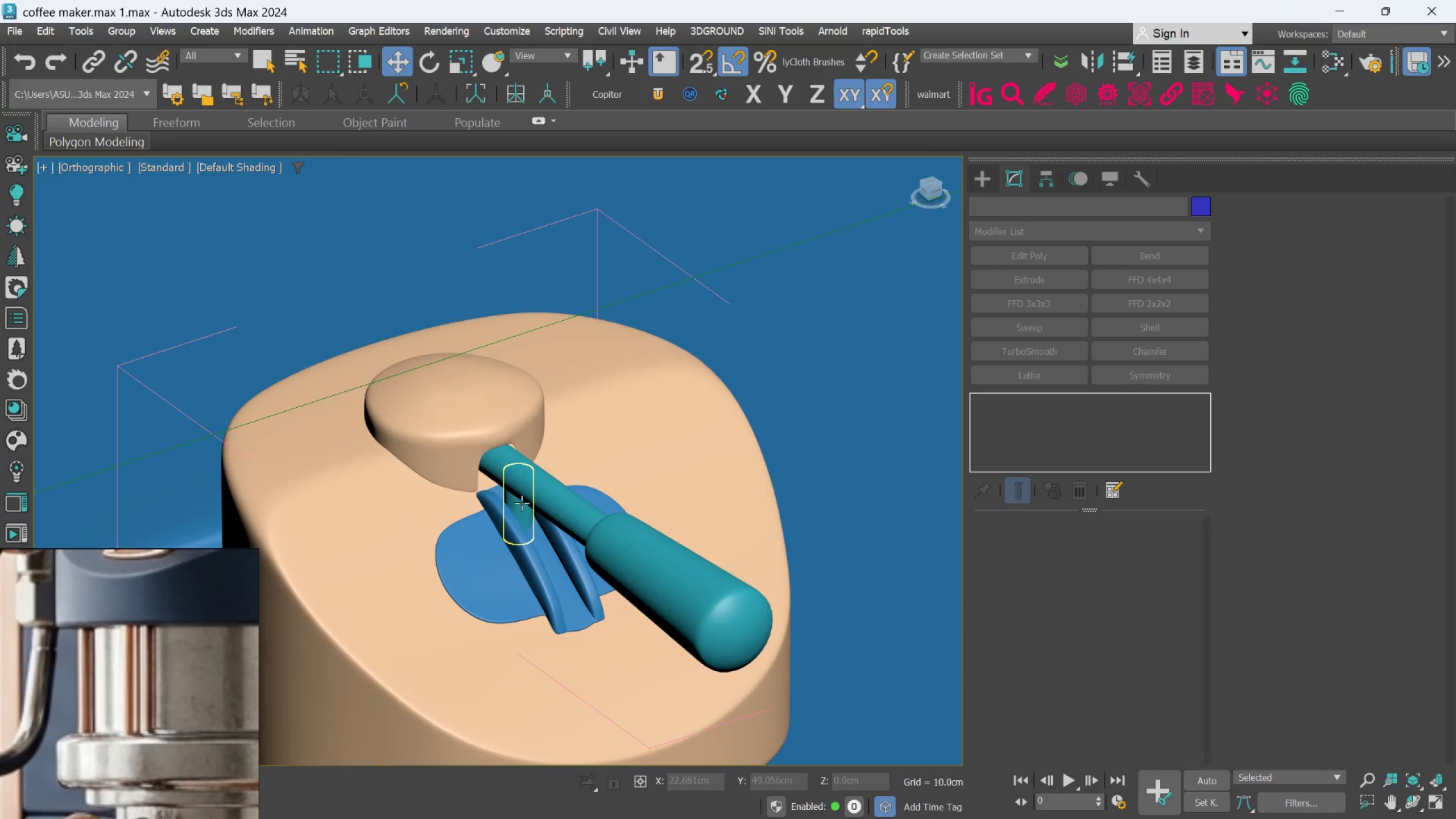 
left_click([522, 503])
 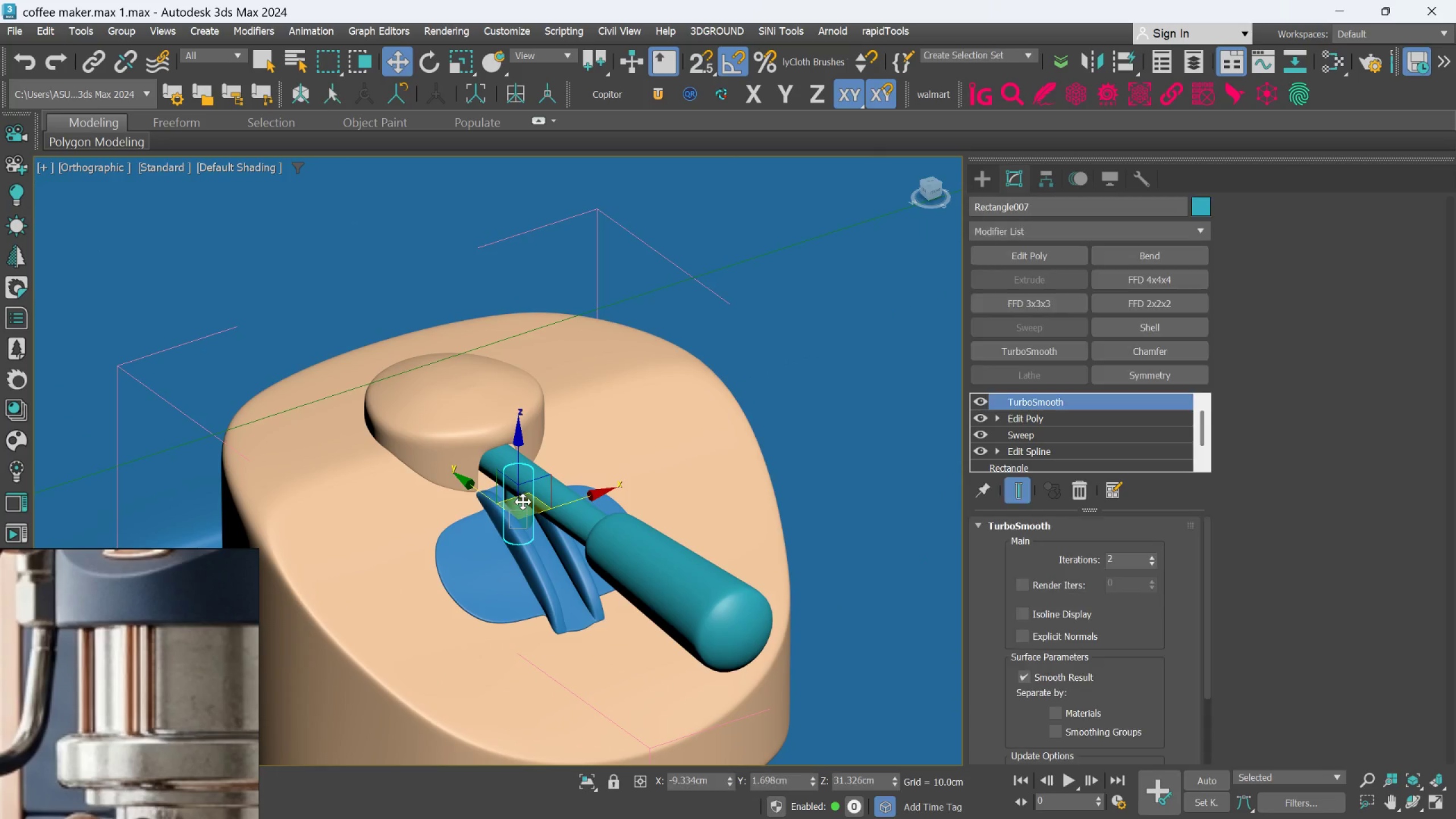 
hold_key(key=AltLeft, duration=0.78)
 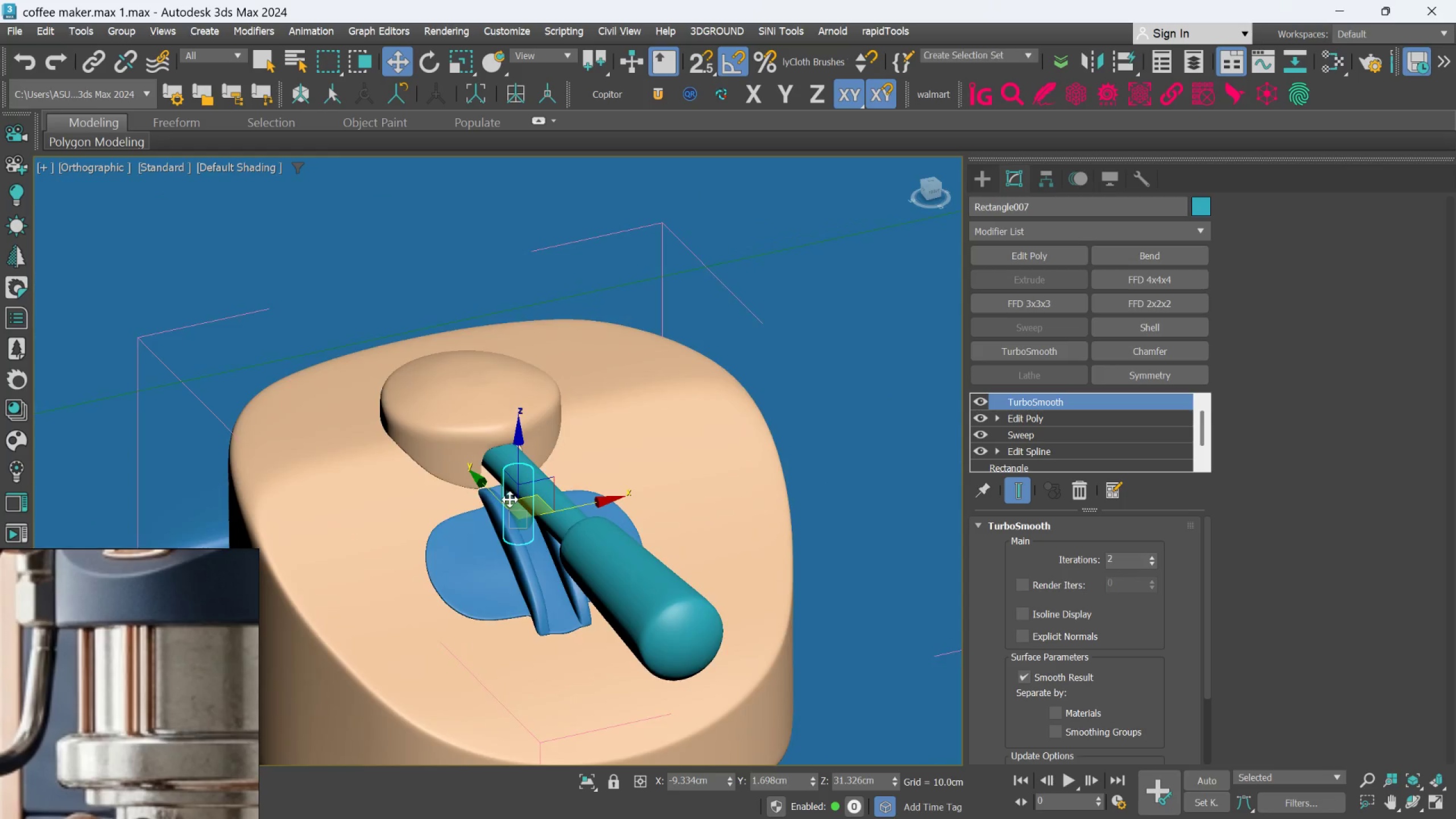 
hold_key(key=AltLeft, duration=0.35)
 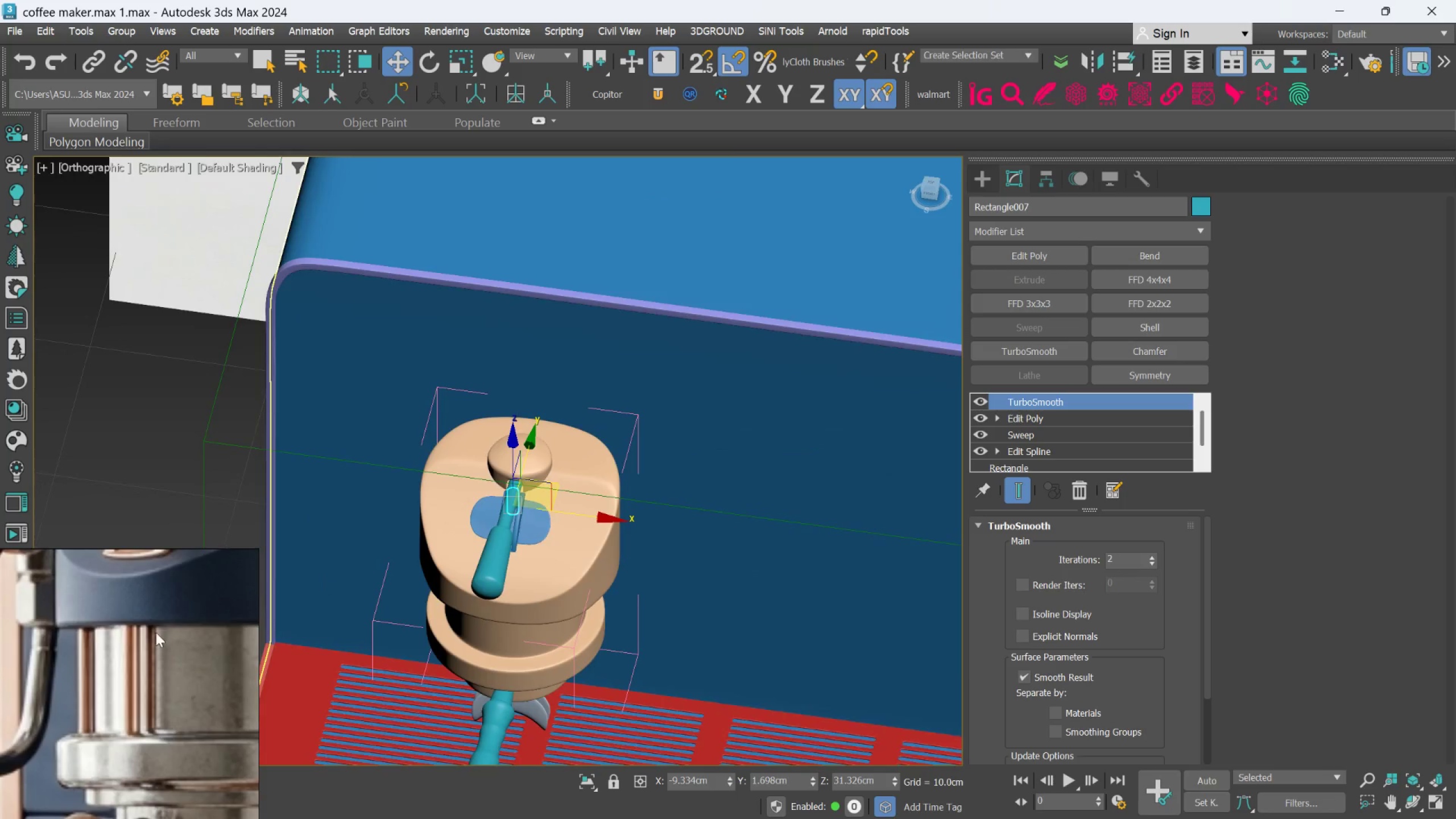 
scroll: coordinate [103, 649], scroll_direction: down, amount: 8.0
 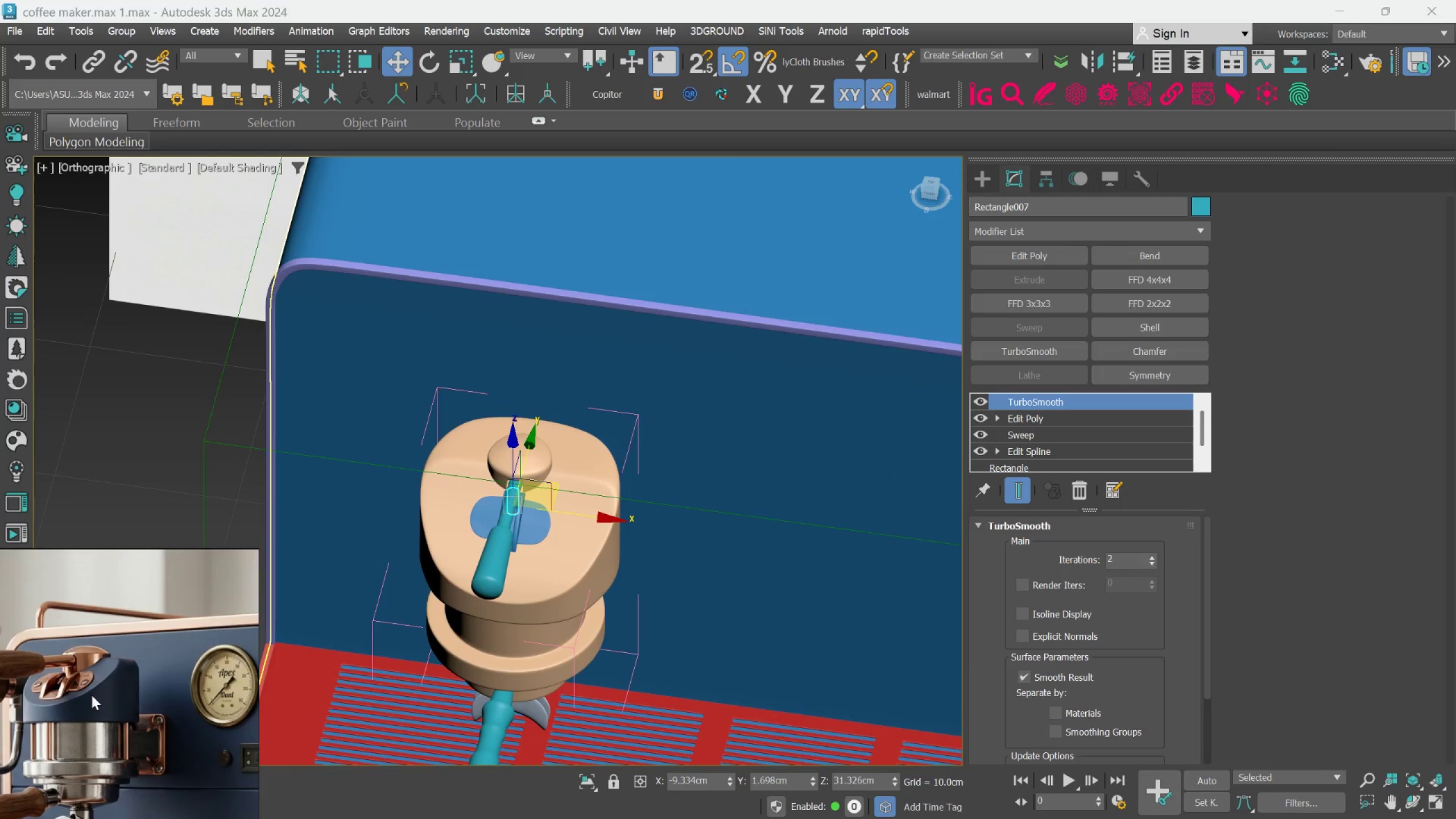 
hold_key(key=AltLeft, duration=0.5)
 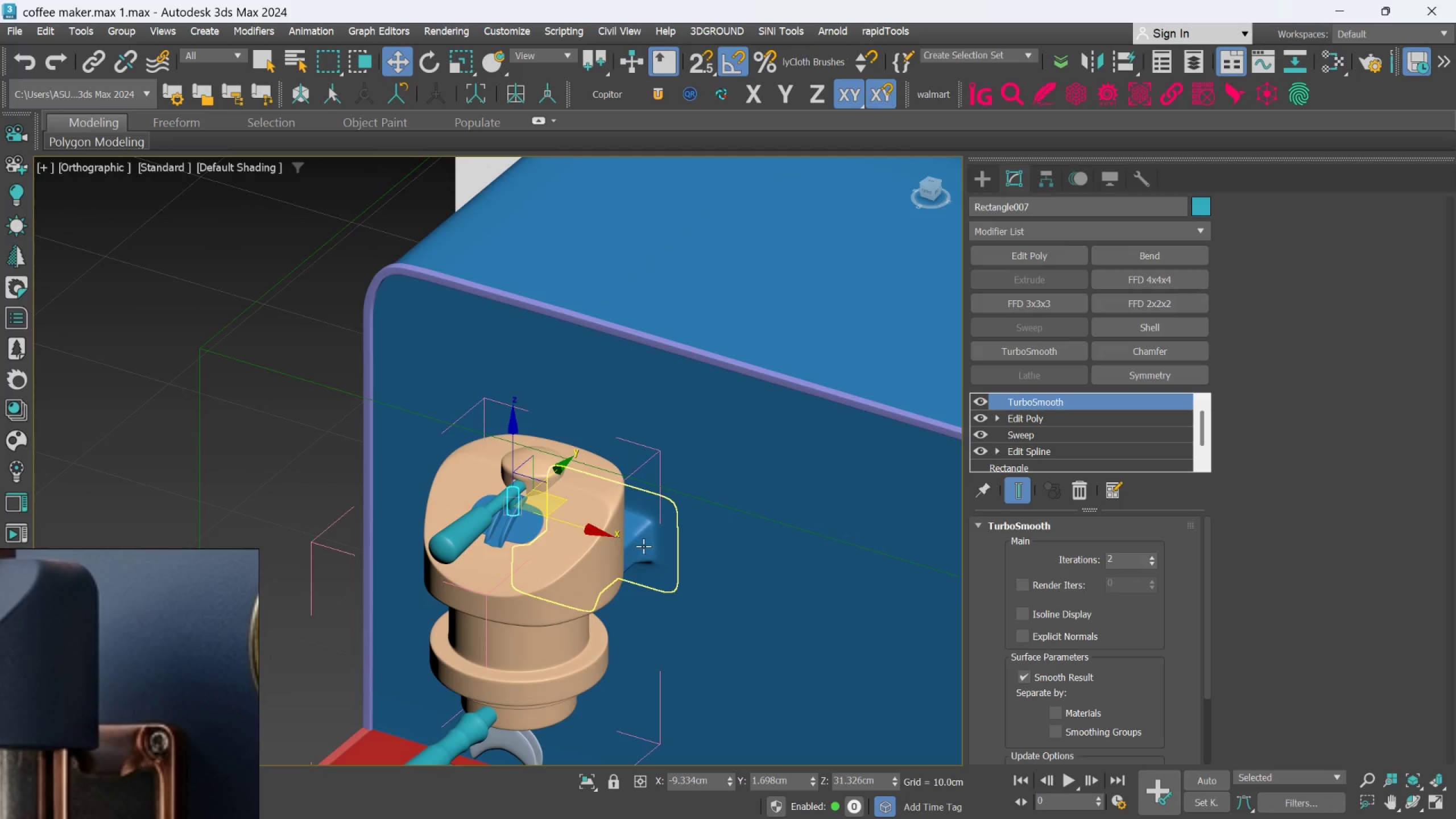 
scroll: coordinate [163, 686], scroll_direction: up, amount: 5.0
 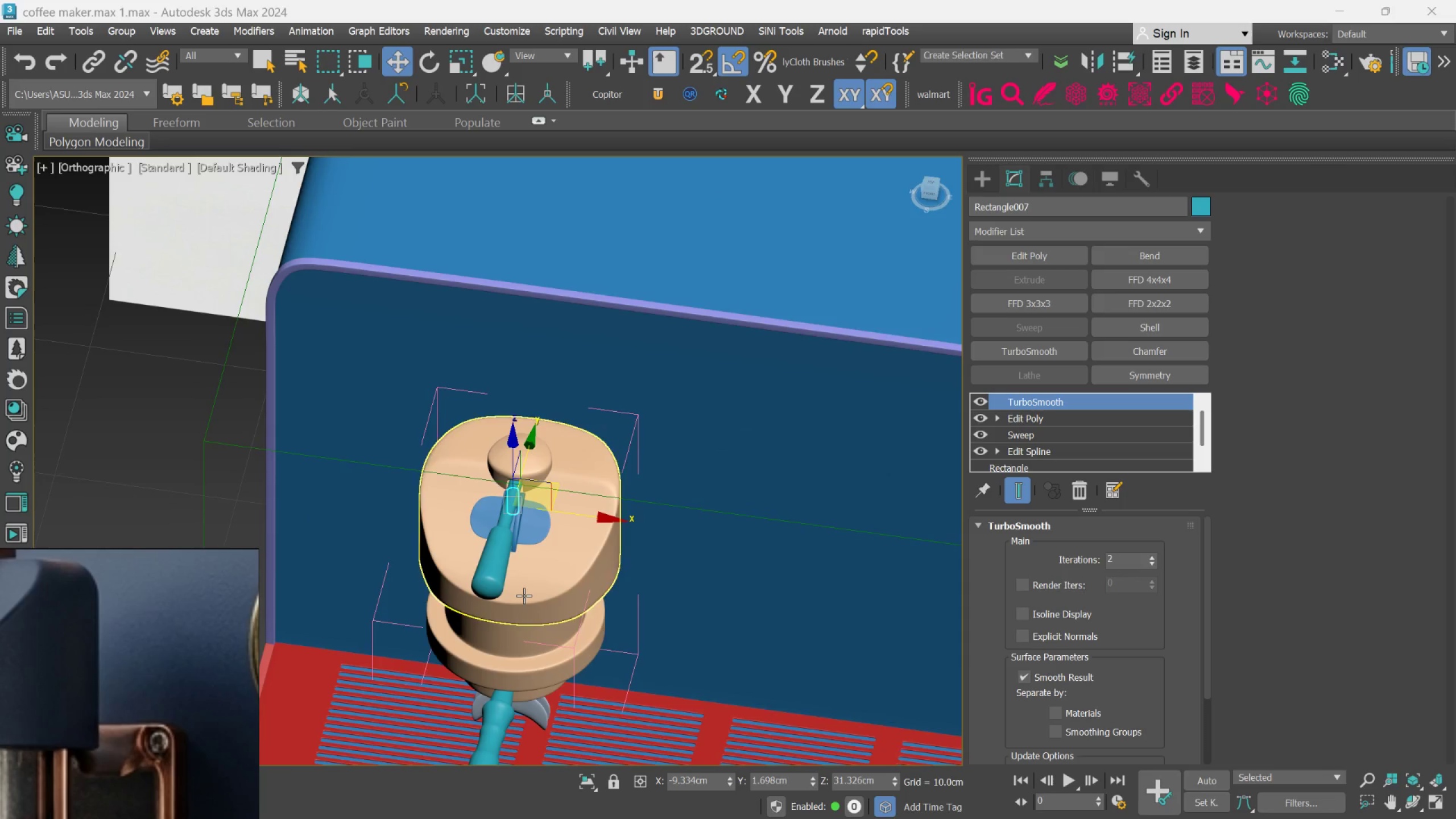 
left_click([644, 545])
 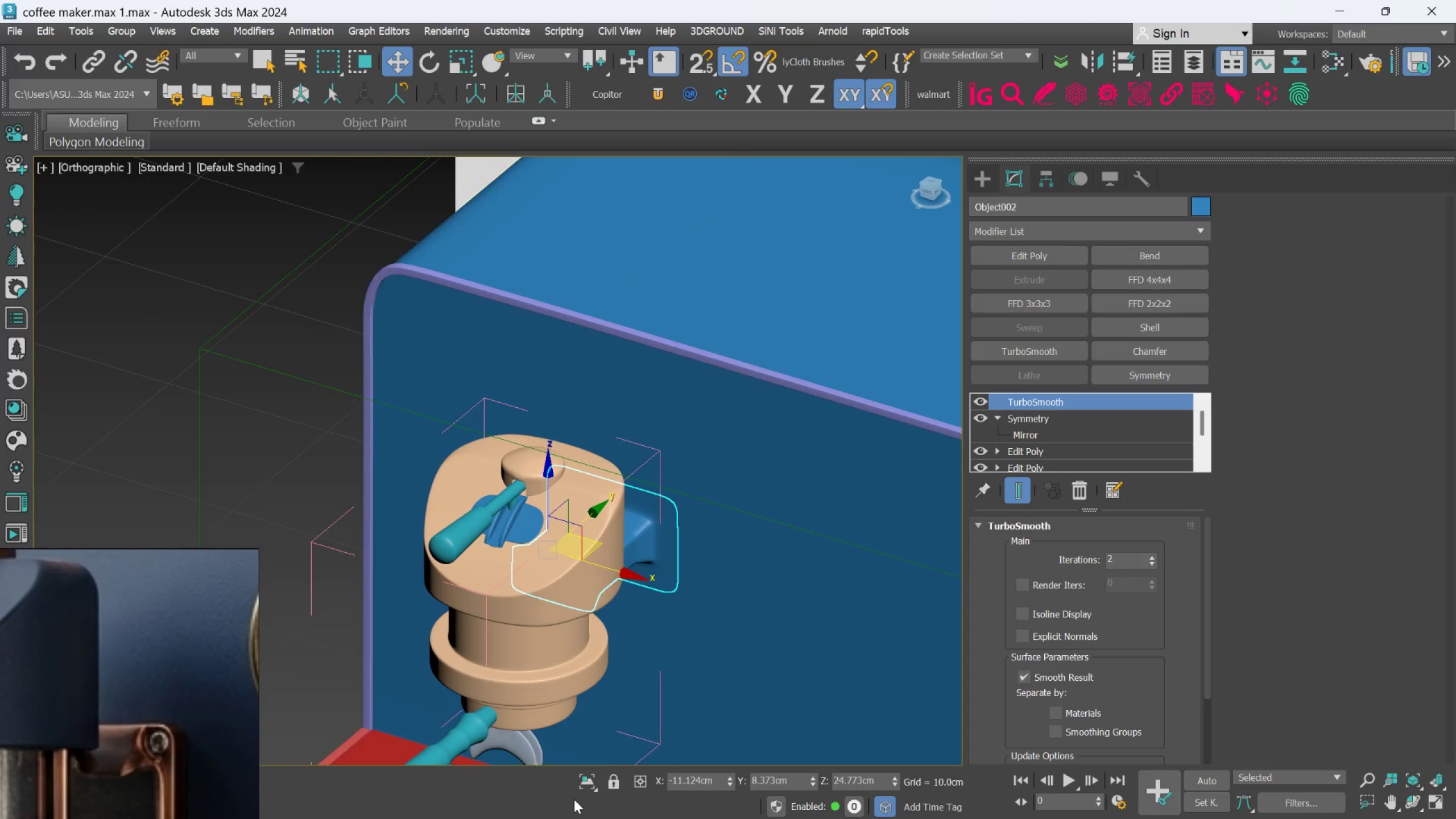 
left_click([587, 781])
 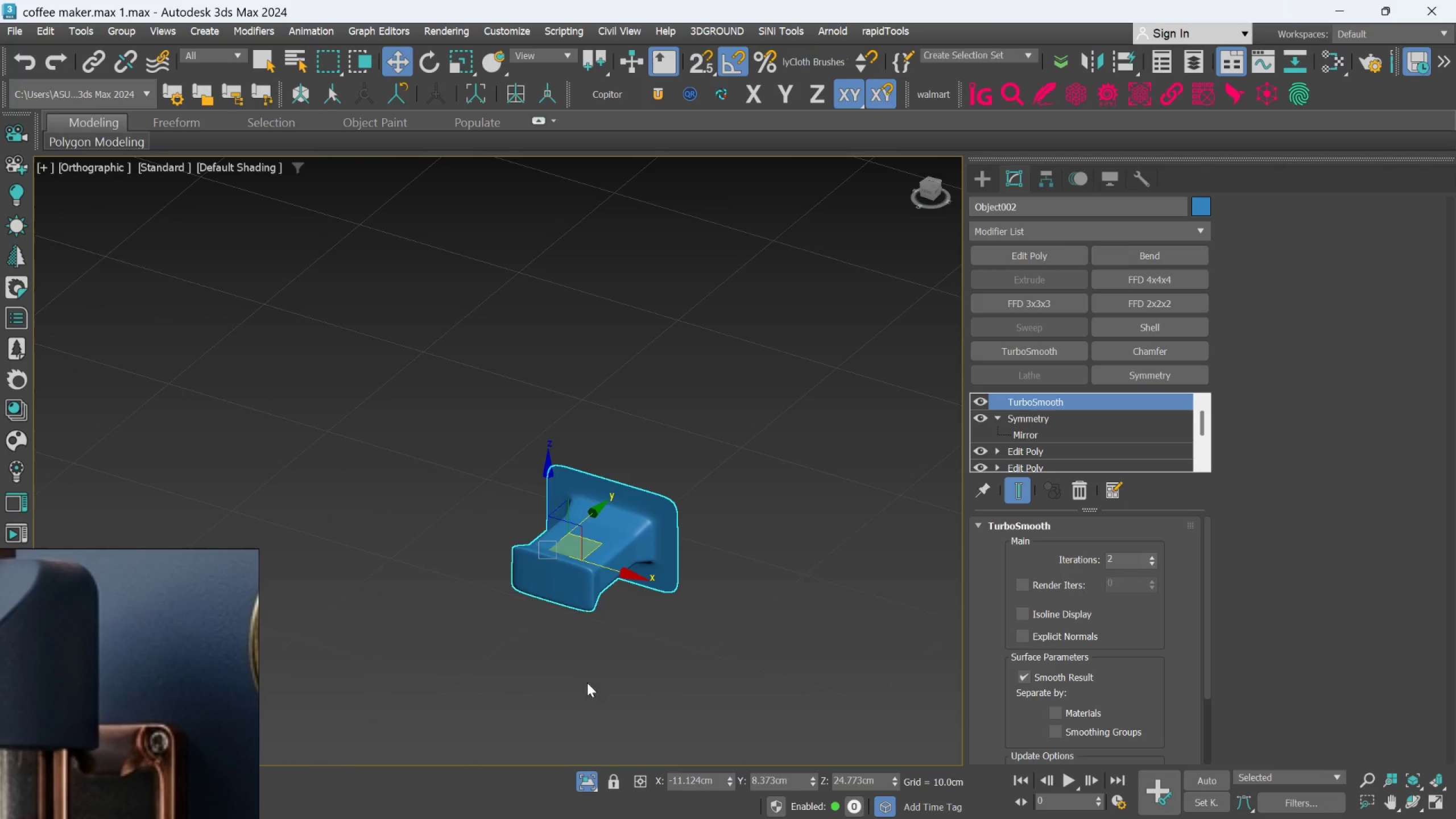 
key(Alt+AltLeft)
 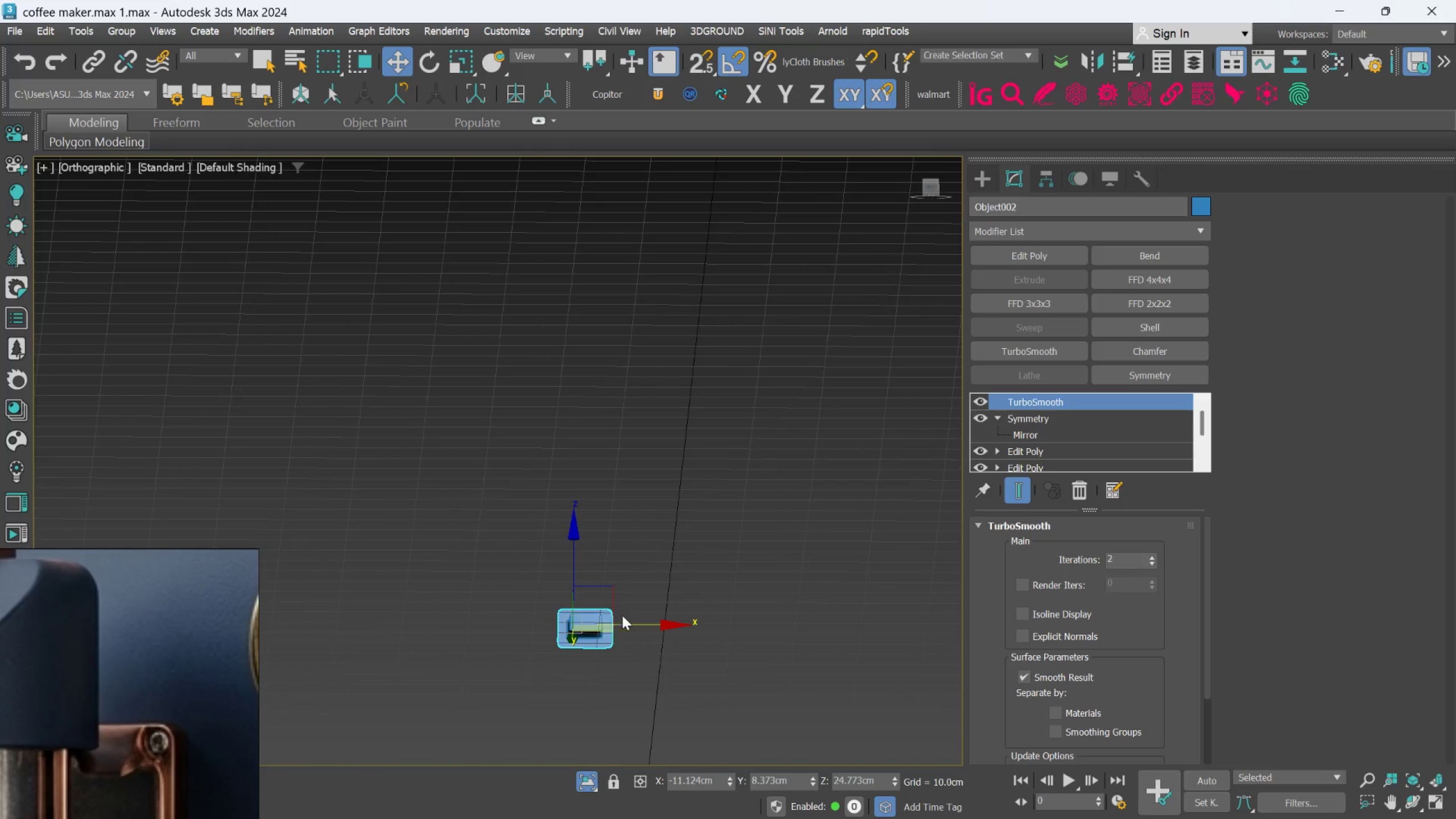 
scroll: coordinate [587, 664], scroll_direction: down, amount: 3.0
 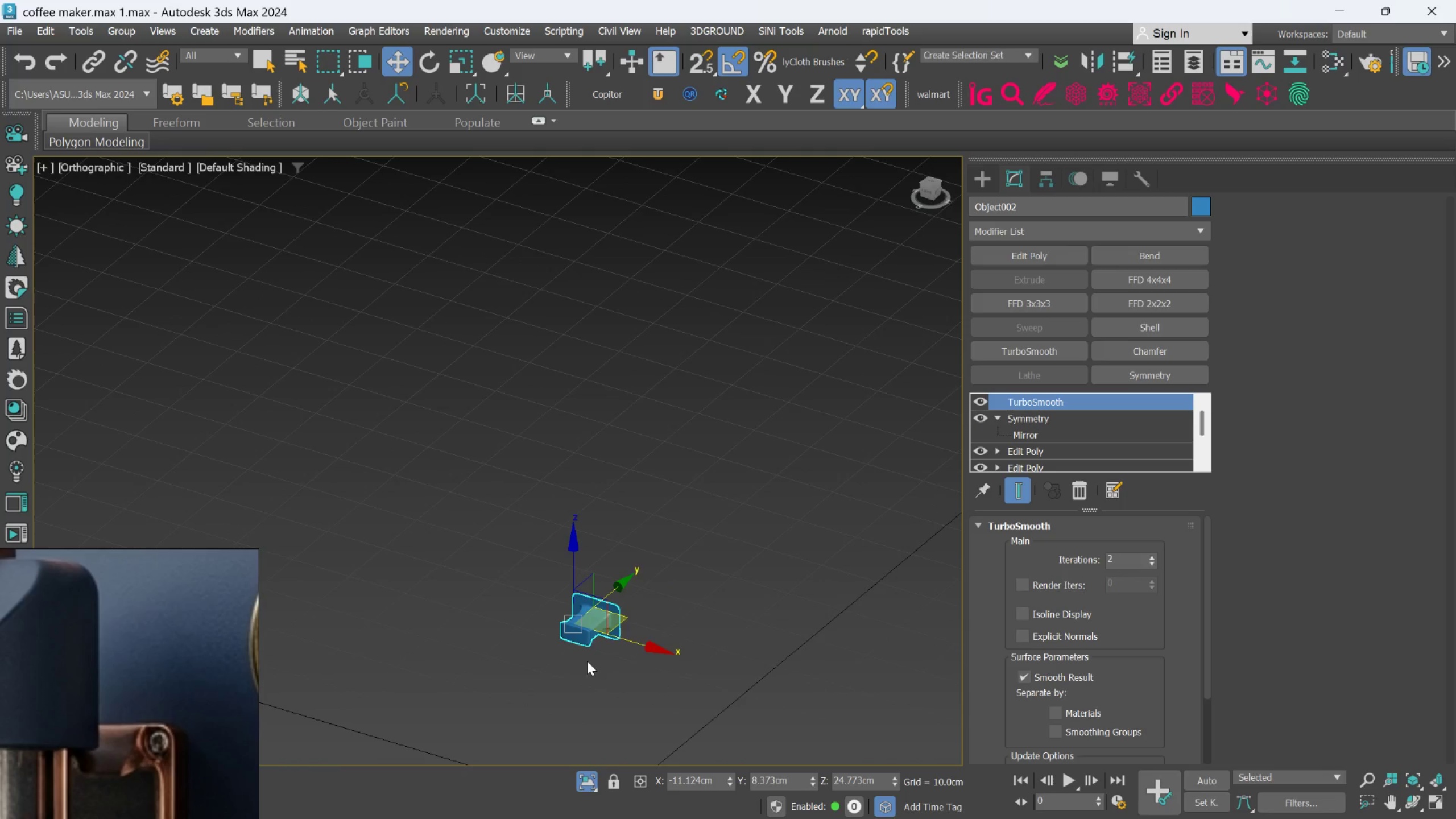 
hold_key(key=AltLeft, duration=0.61)
 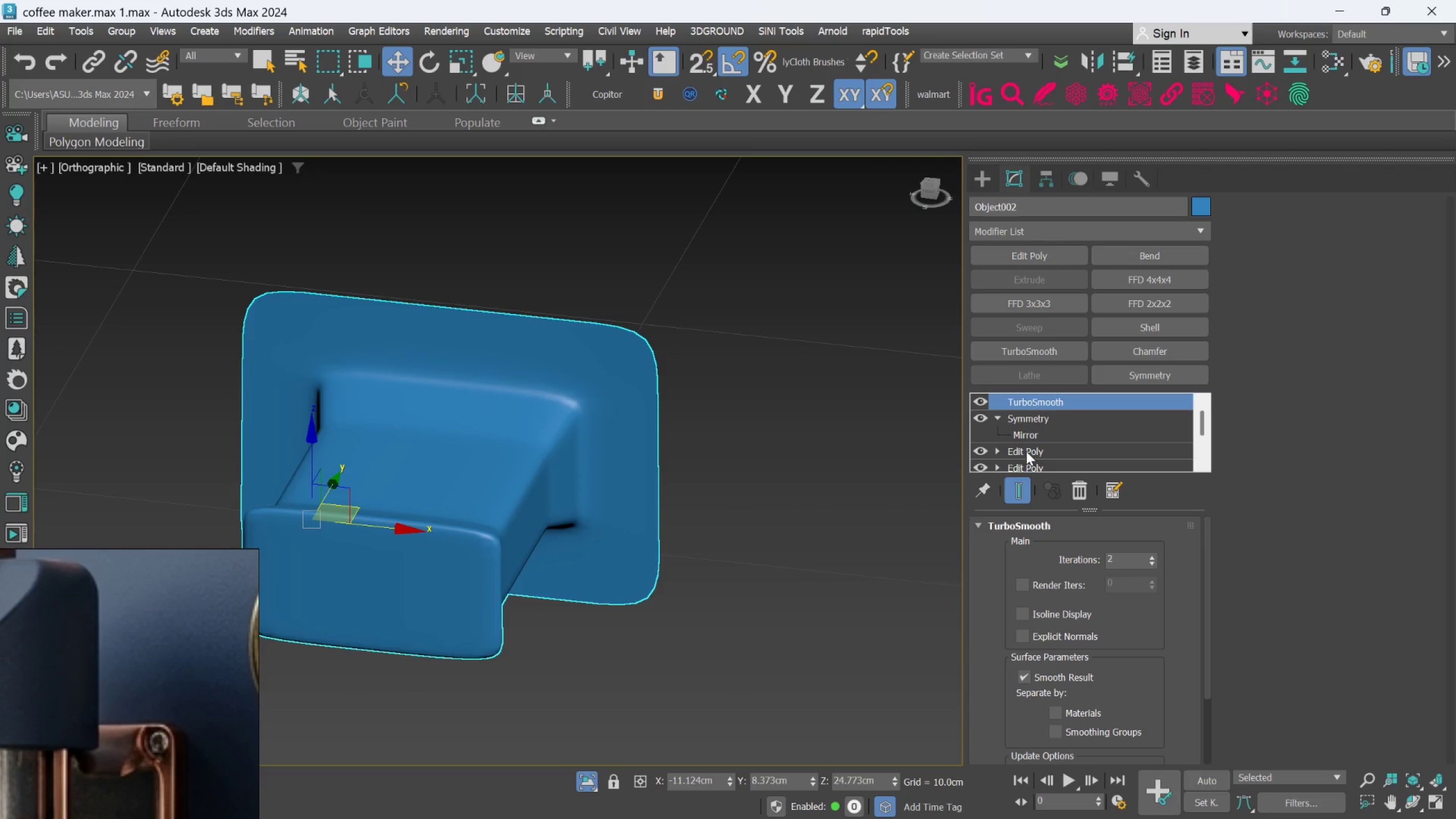 
scroll: coordinate [607, 608], scroll_direction: up, amount: 6.0
 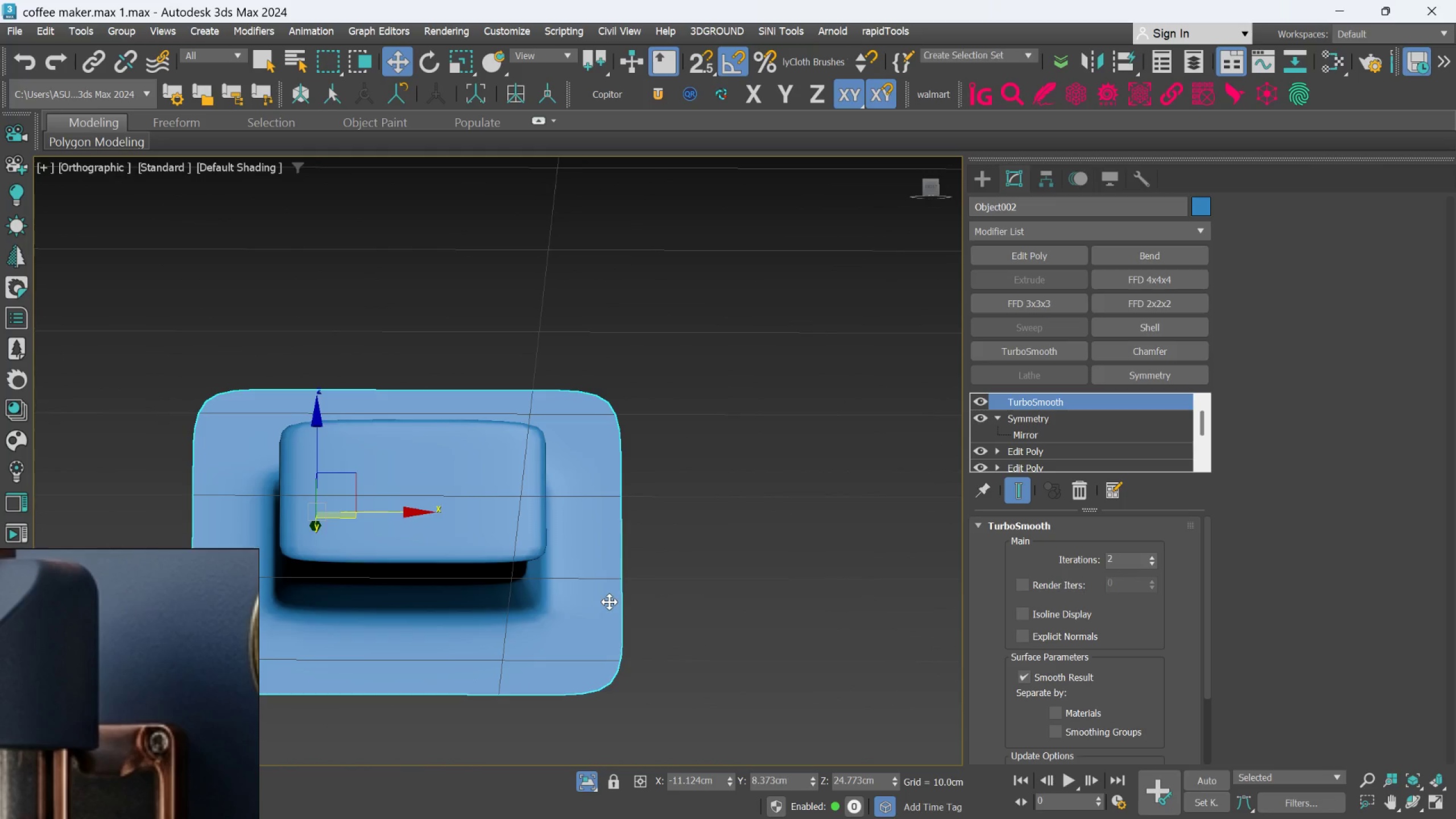 
left_click([1027, 449])
 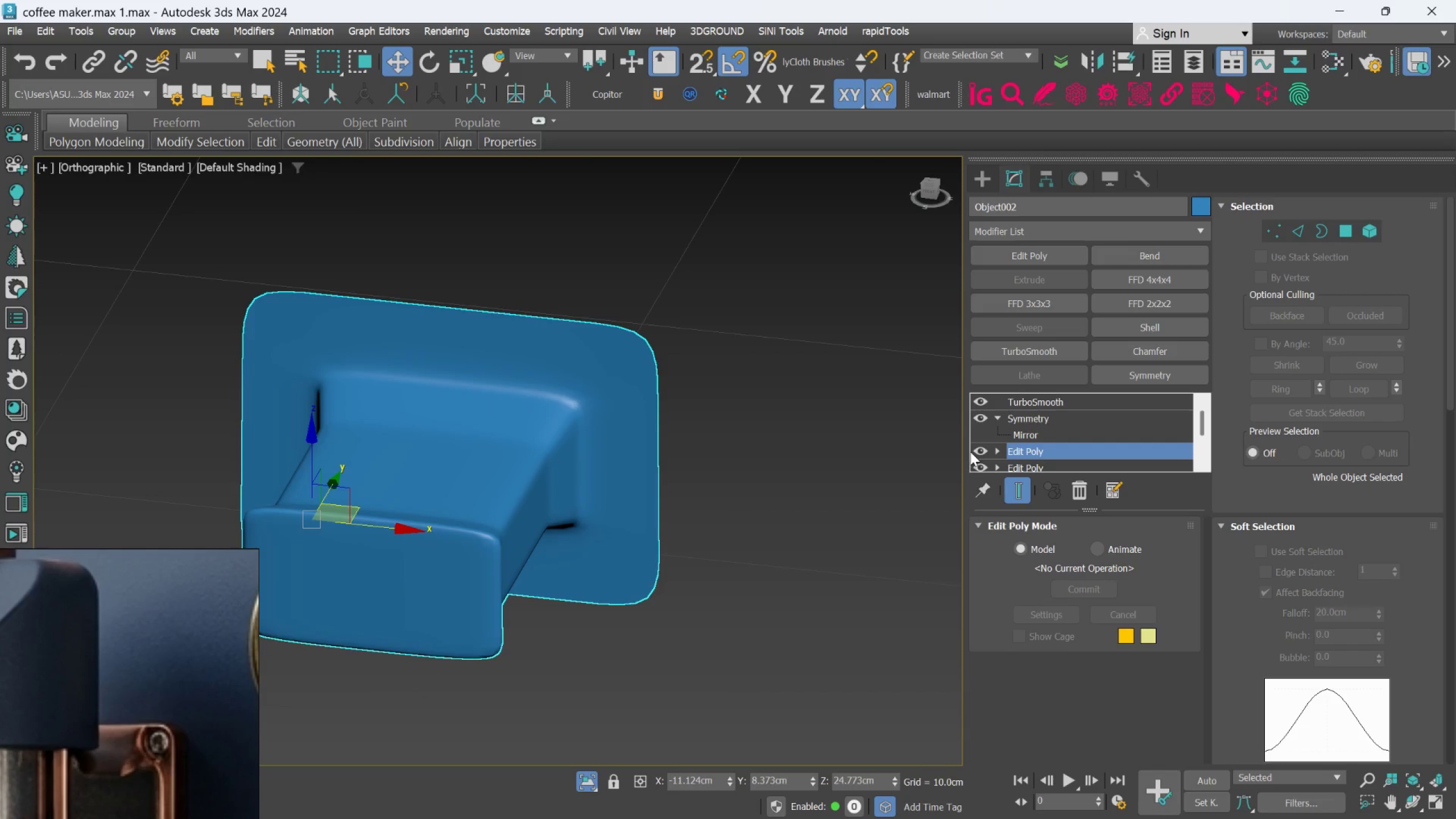 
left_click([973, 452])
 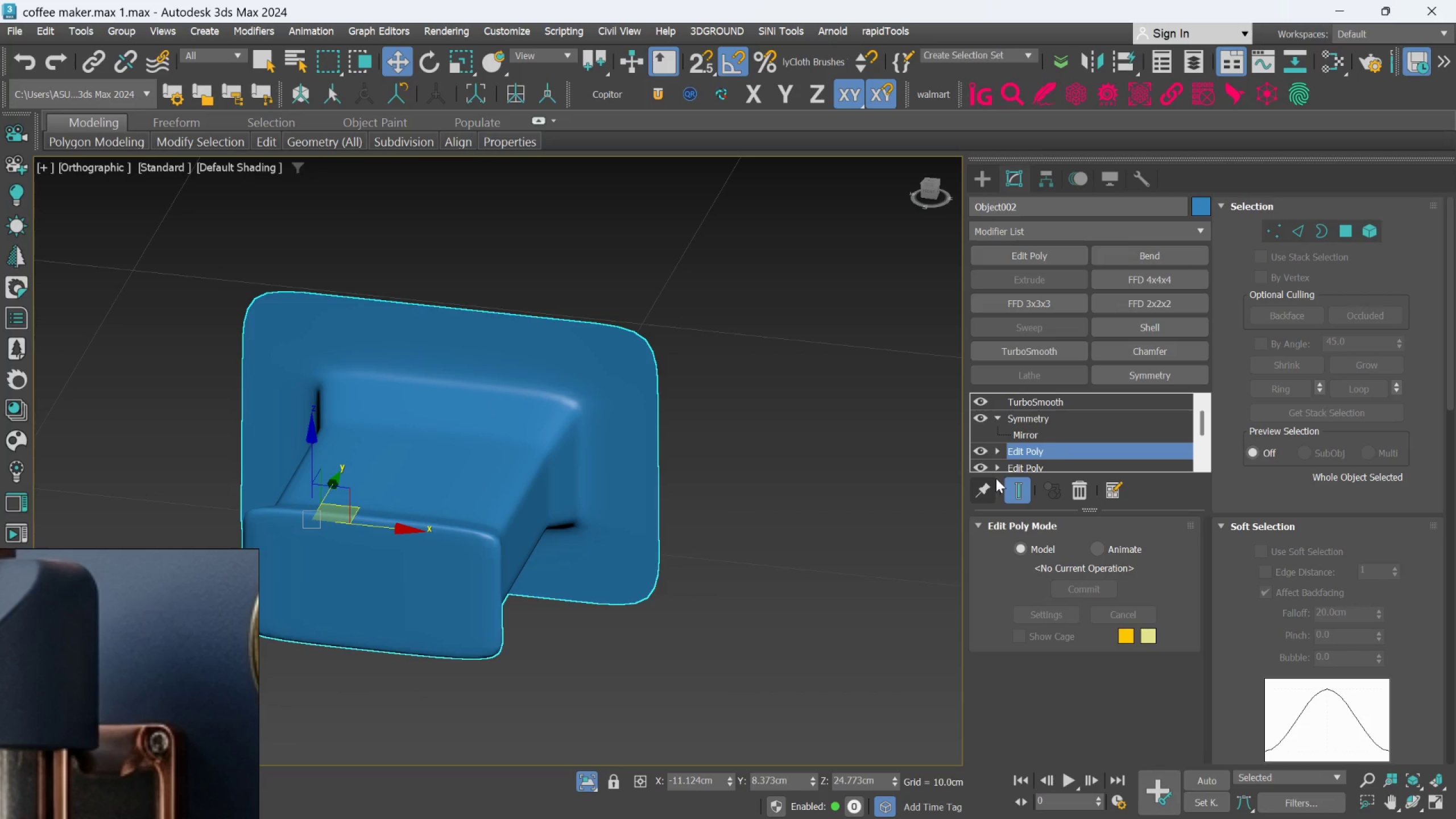 
key(F4)
 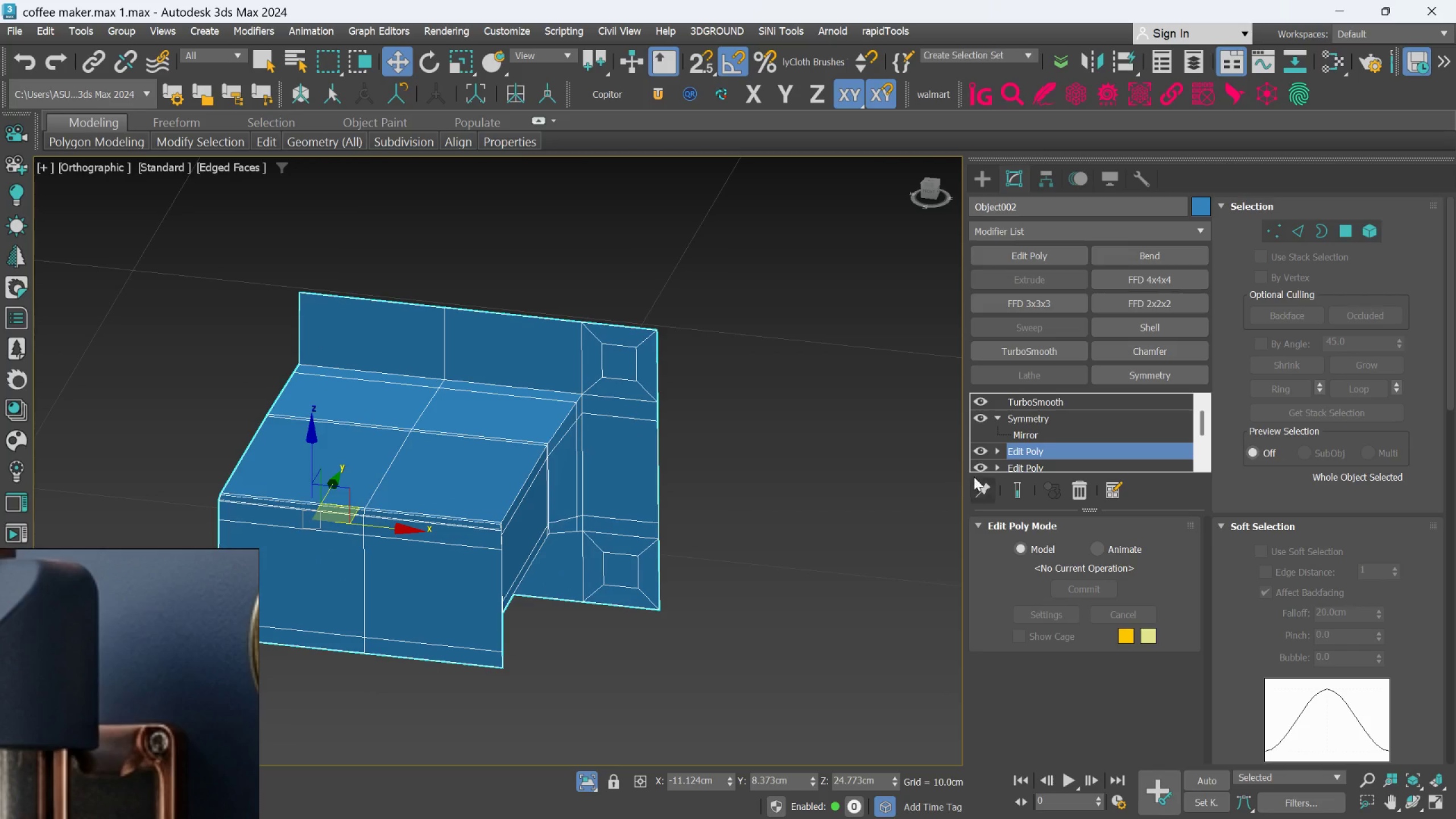 
key(Control+Y)
 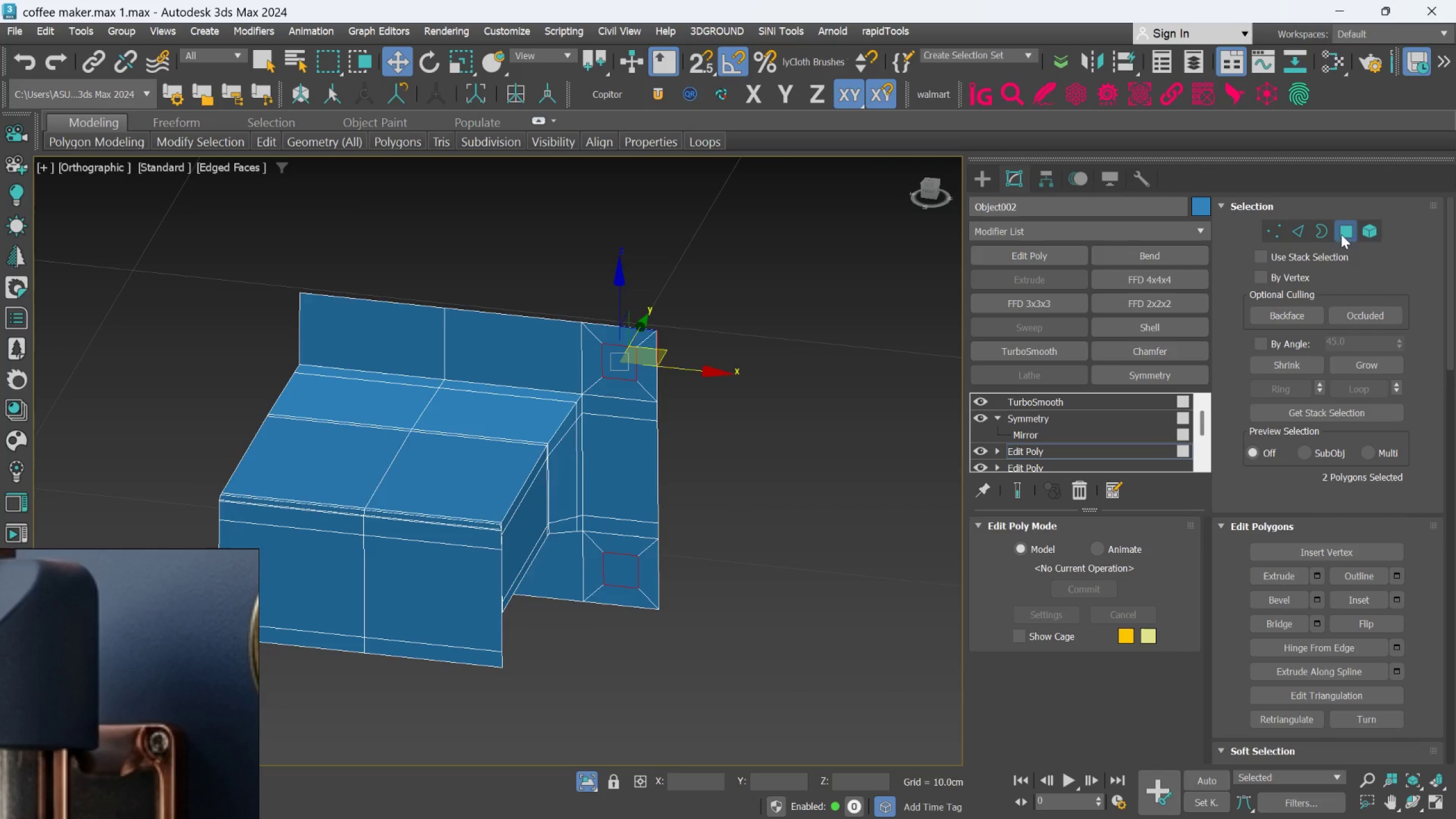 
mouse_move([1383, 605])
 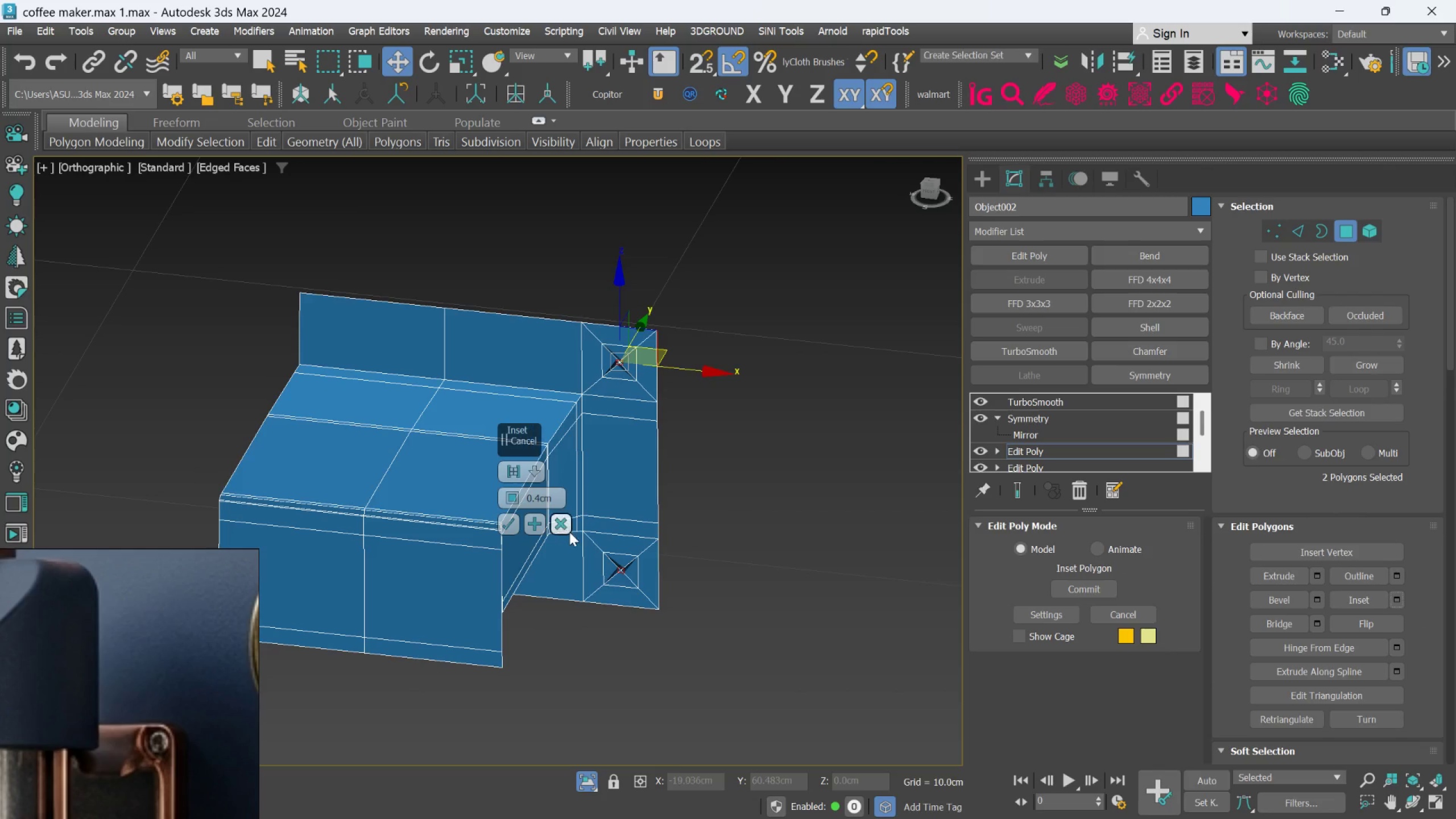 
left_click([568, 531])
 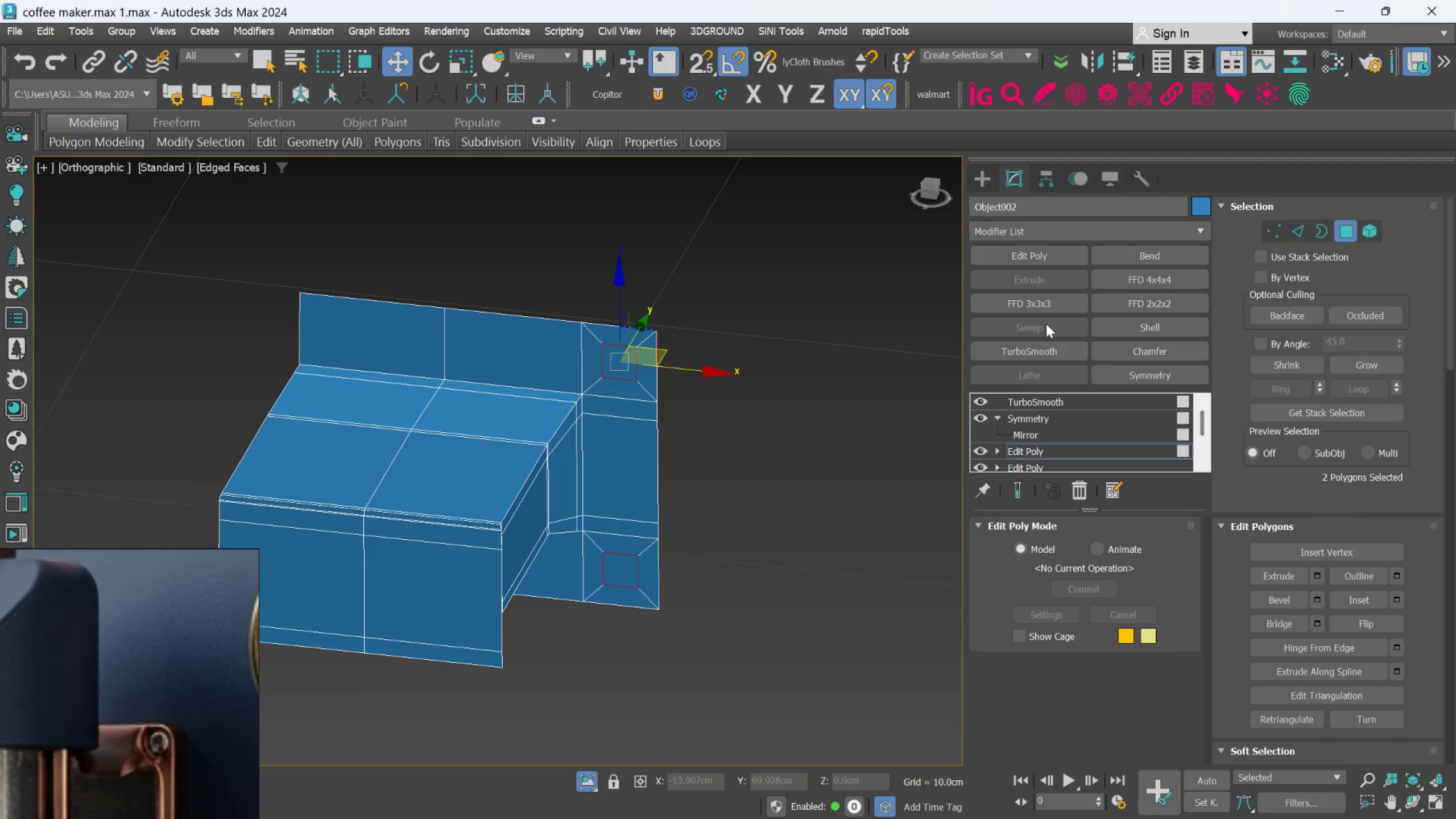 
key(Control+Z)
 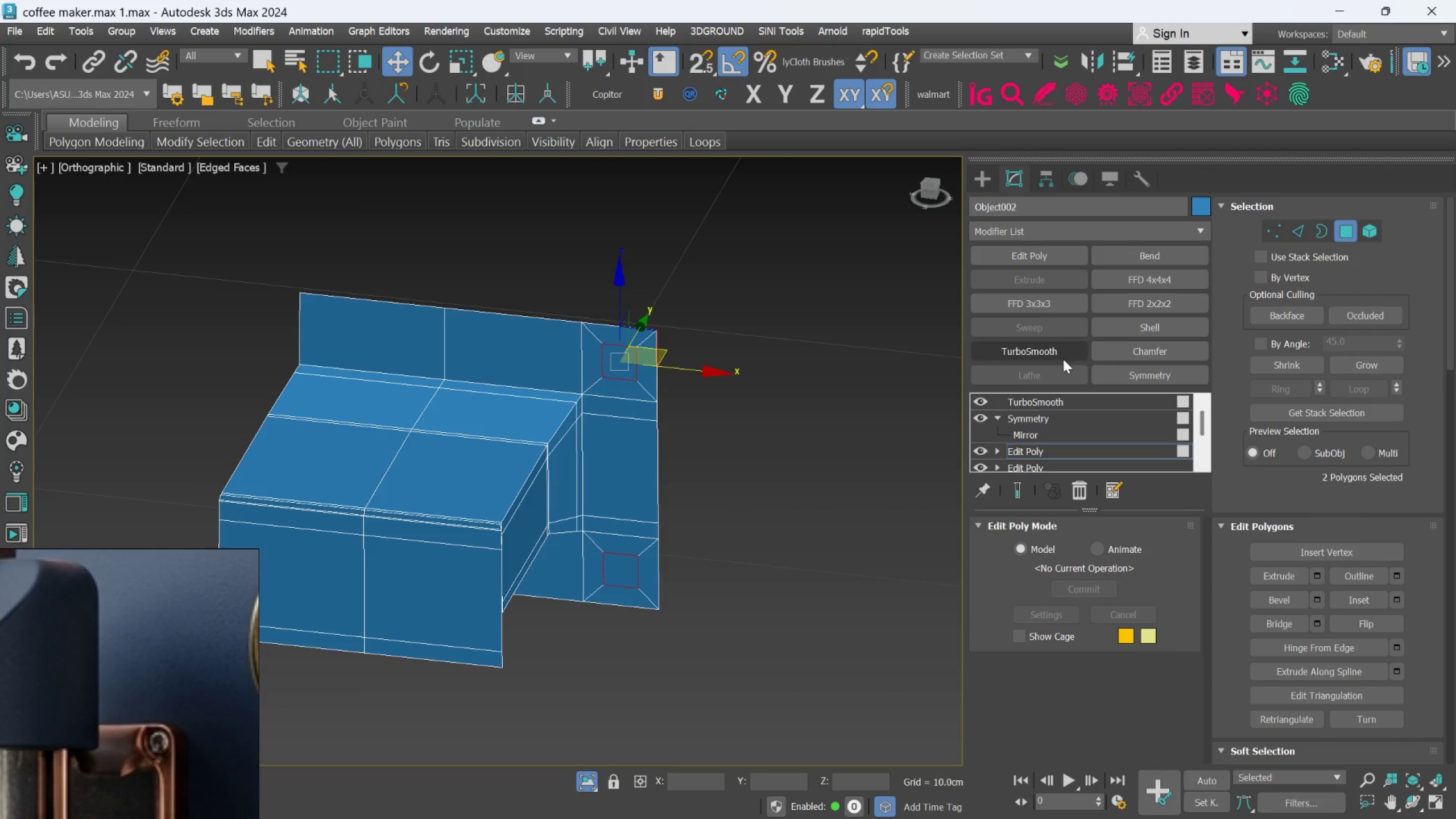 
key(Control+Z)
 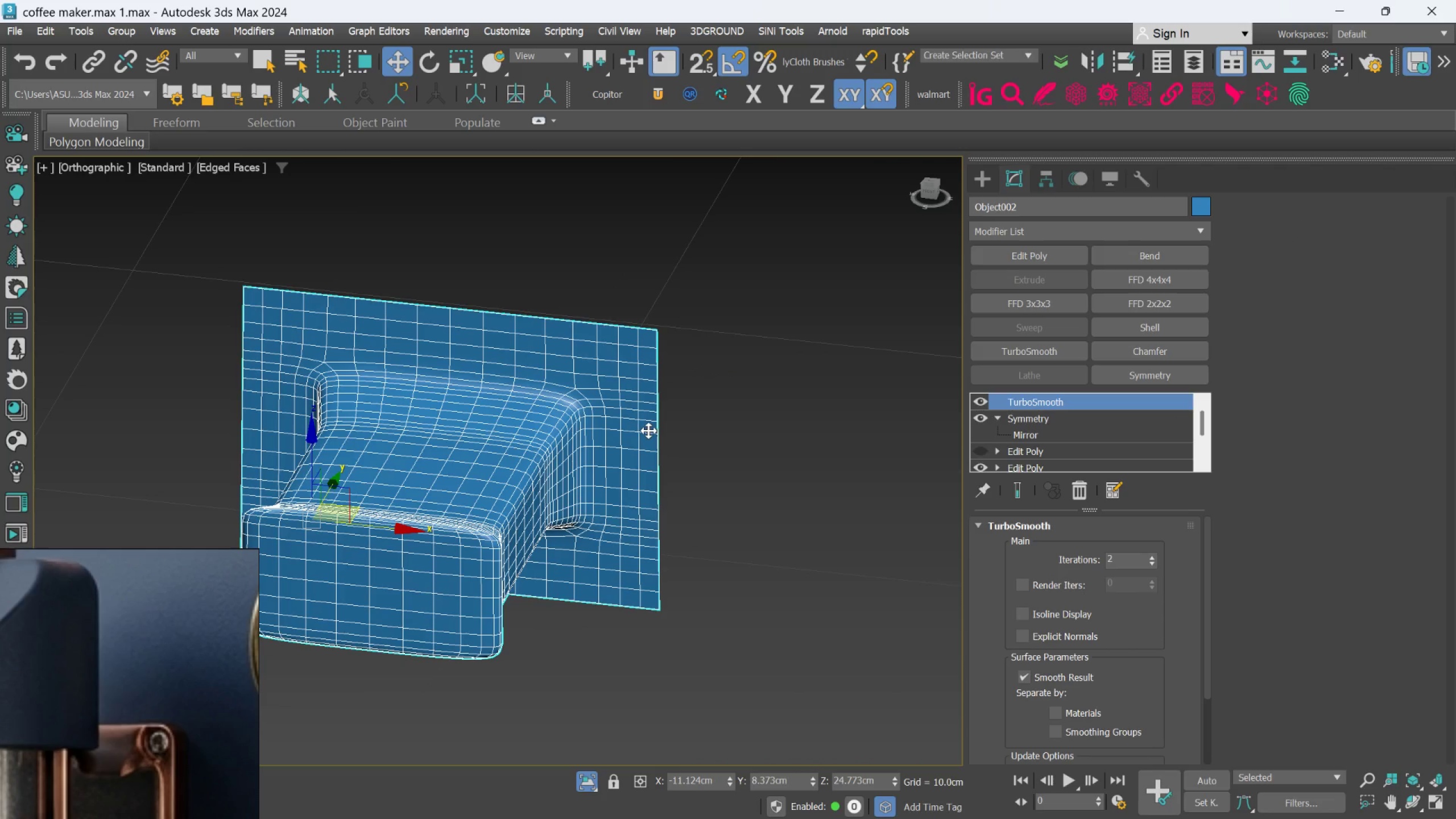 
left_click([648, 431])
 